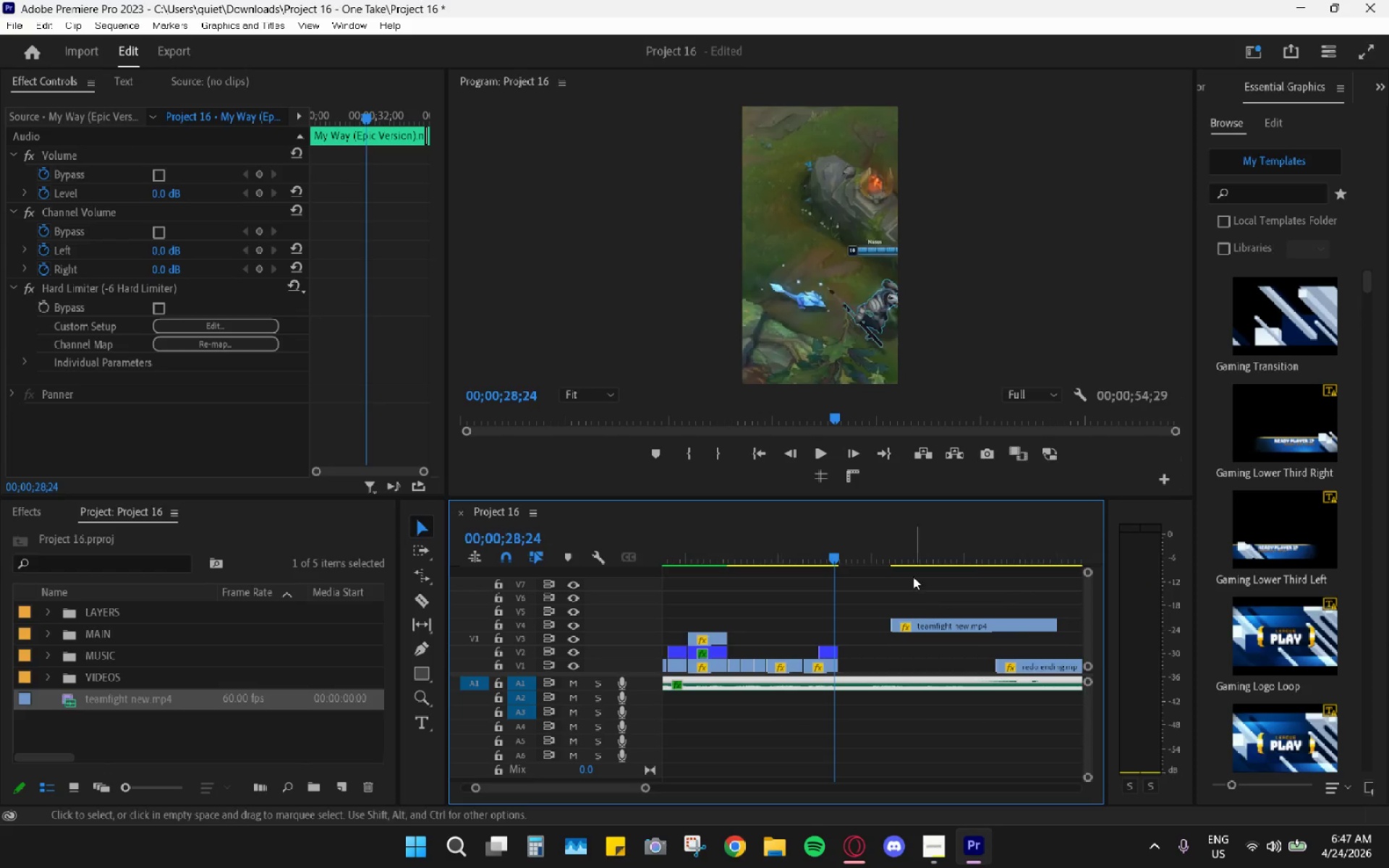 
hold_key(key=AltLeft, duration=0.5)
 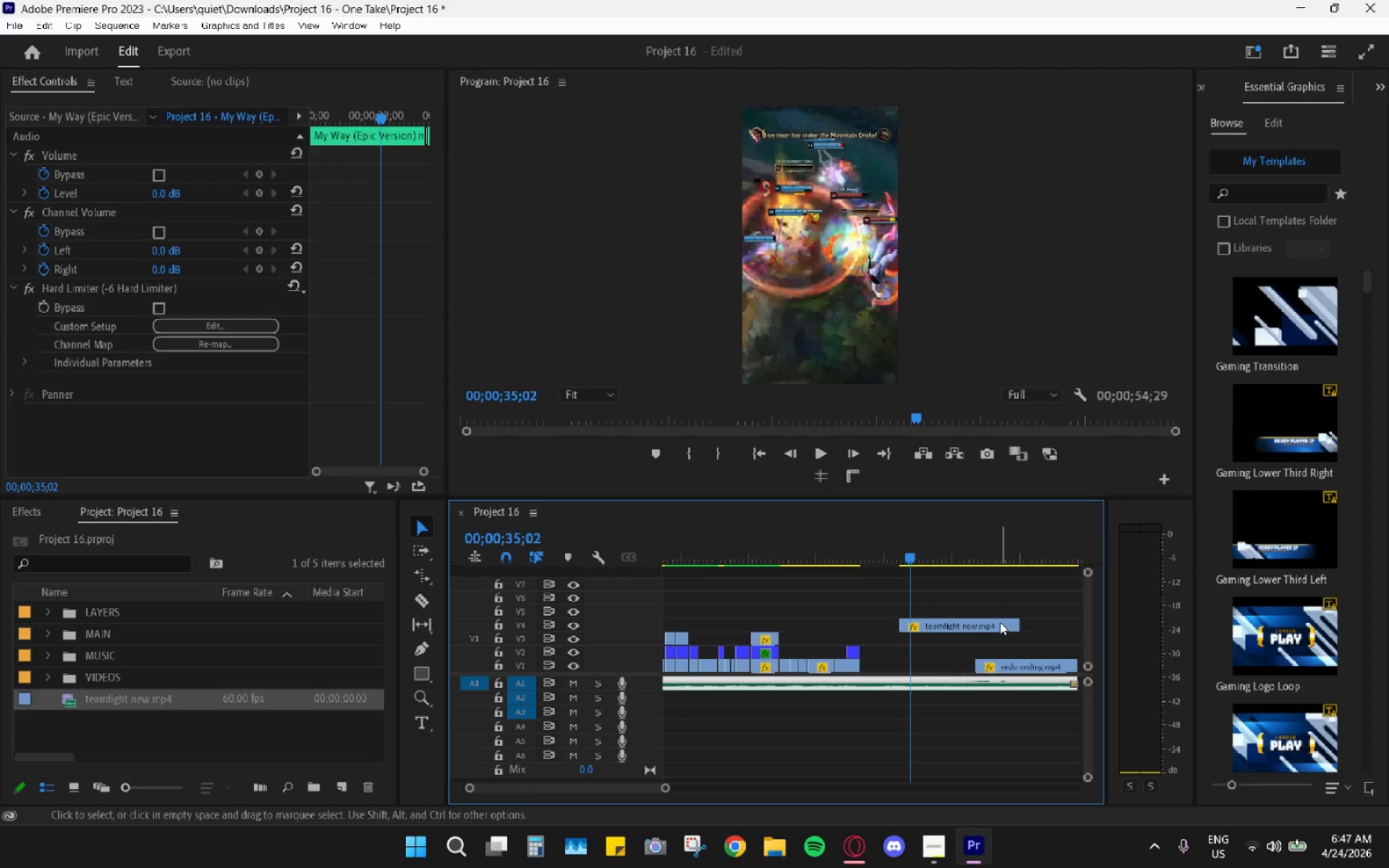 
left_click_drag(start_coordinate=[934, 625], to_coordinate=[1000, 622])
 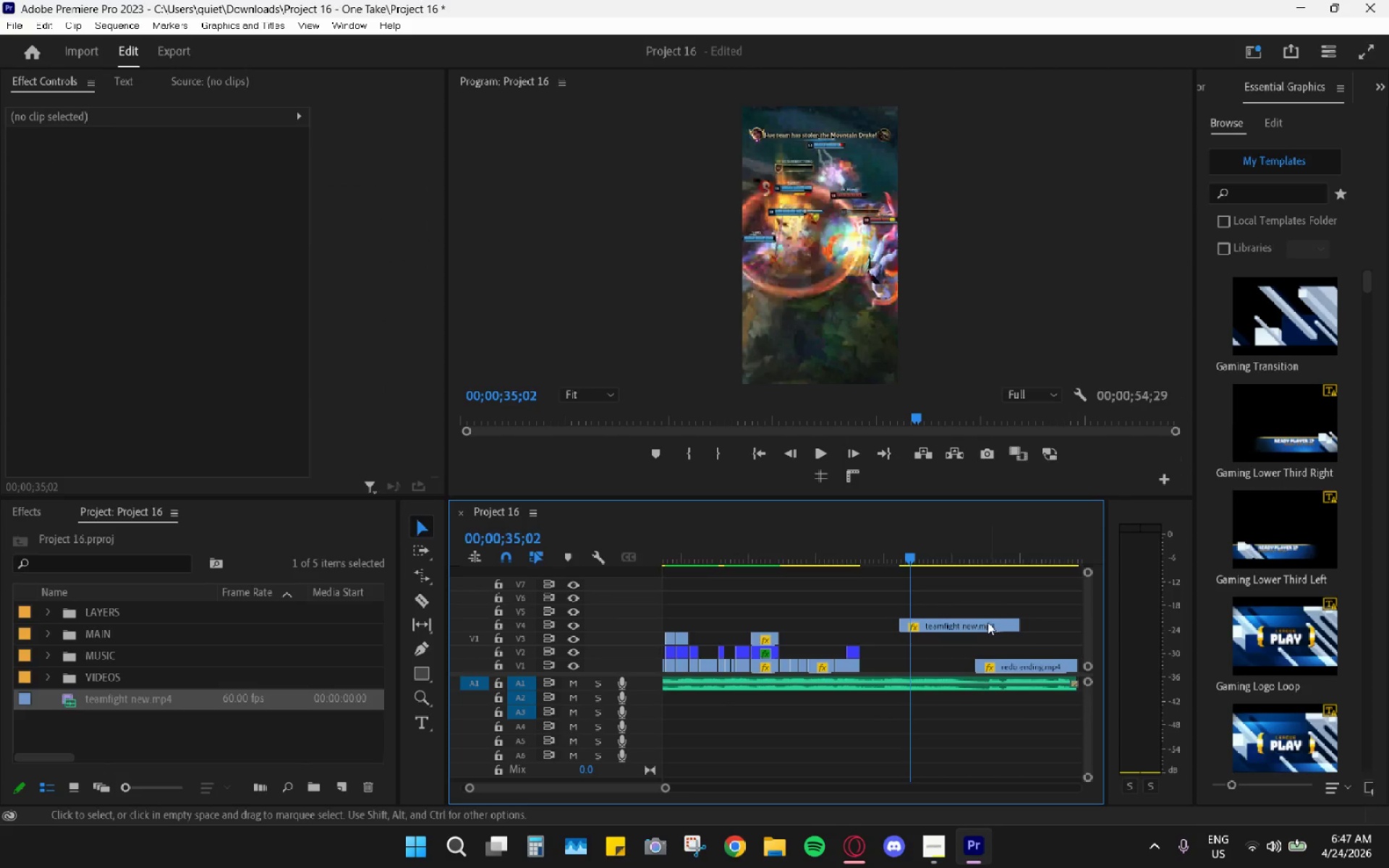 
left_click_drag(start_coordinate=[987, 622], to_coordinate=[1044, 622])
 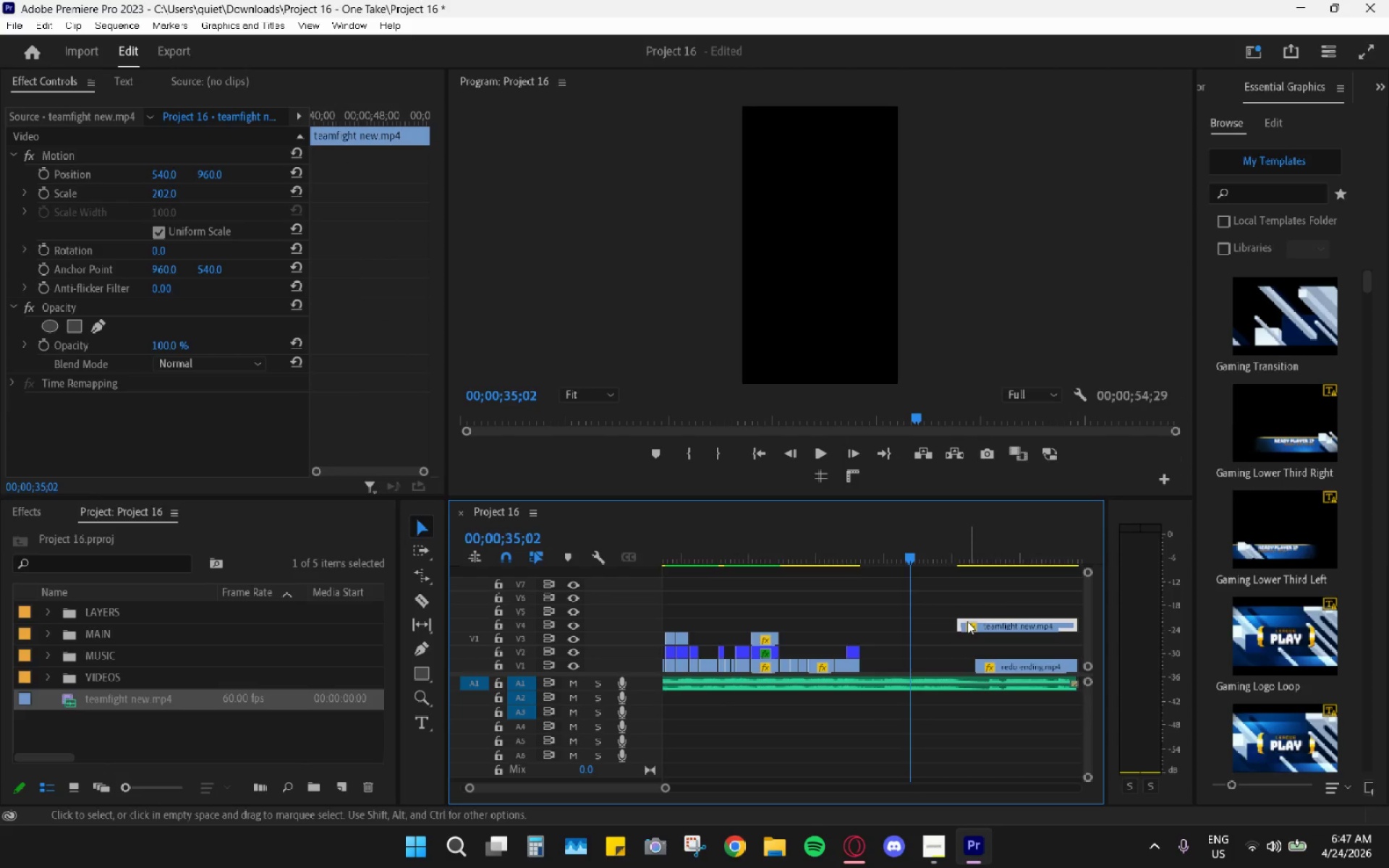 
scroll: coordinate [917, 621], scroll_direction: down, amount: 3.0
 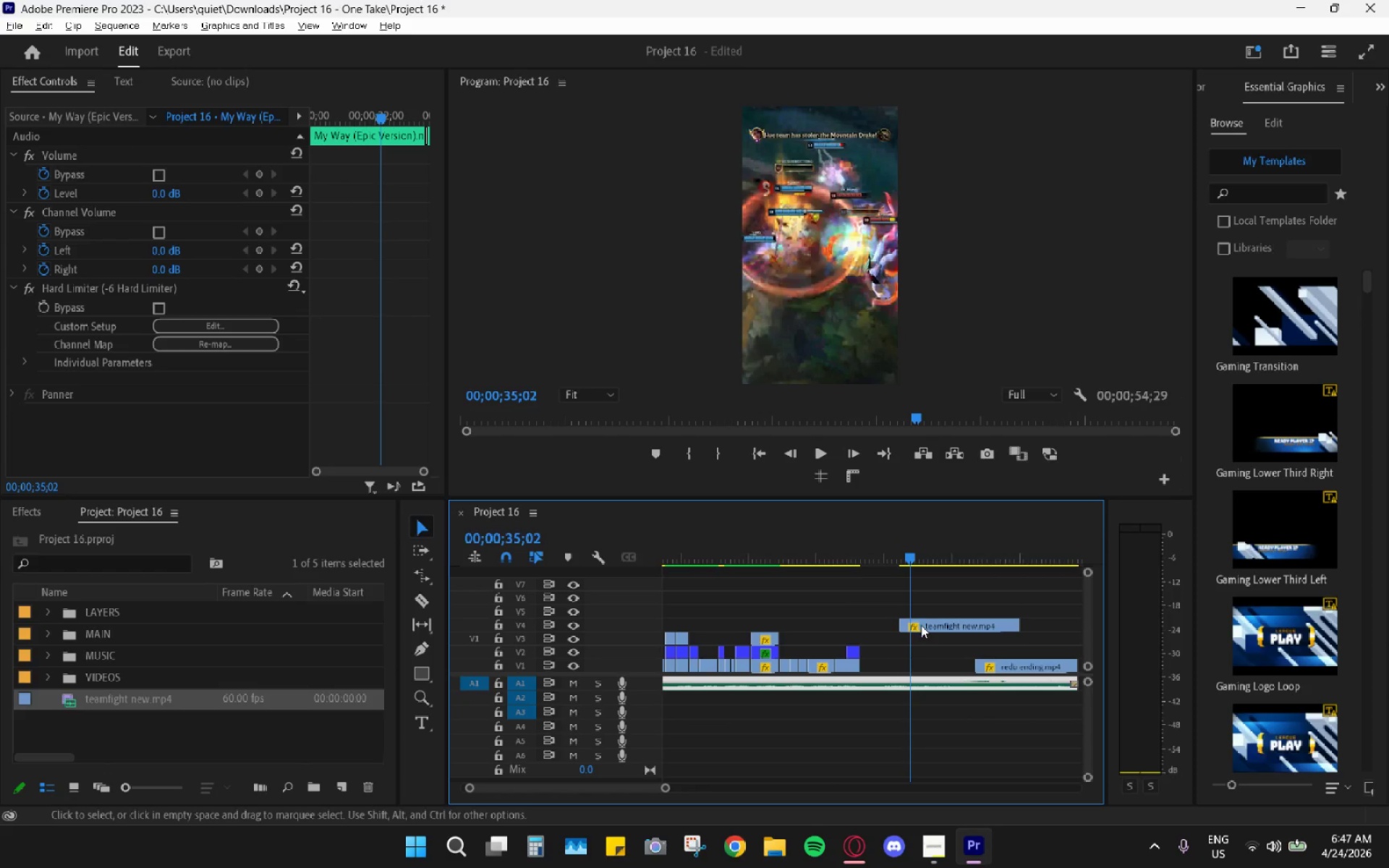 
left_click_drag(start_coordinate=[967, 621], to_coordinate=[954, 622])
 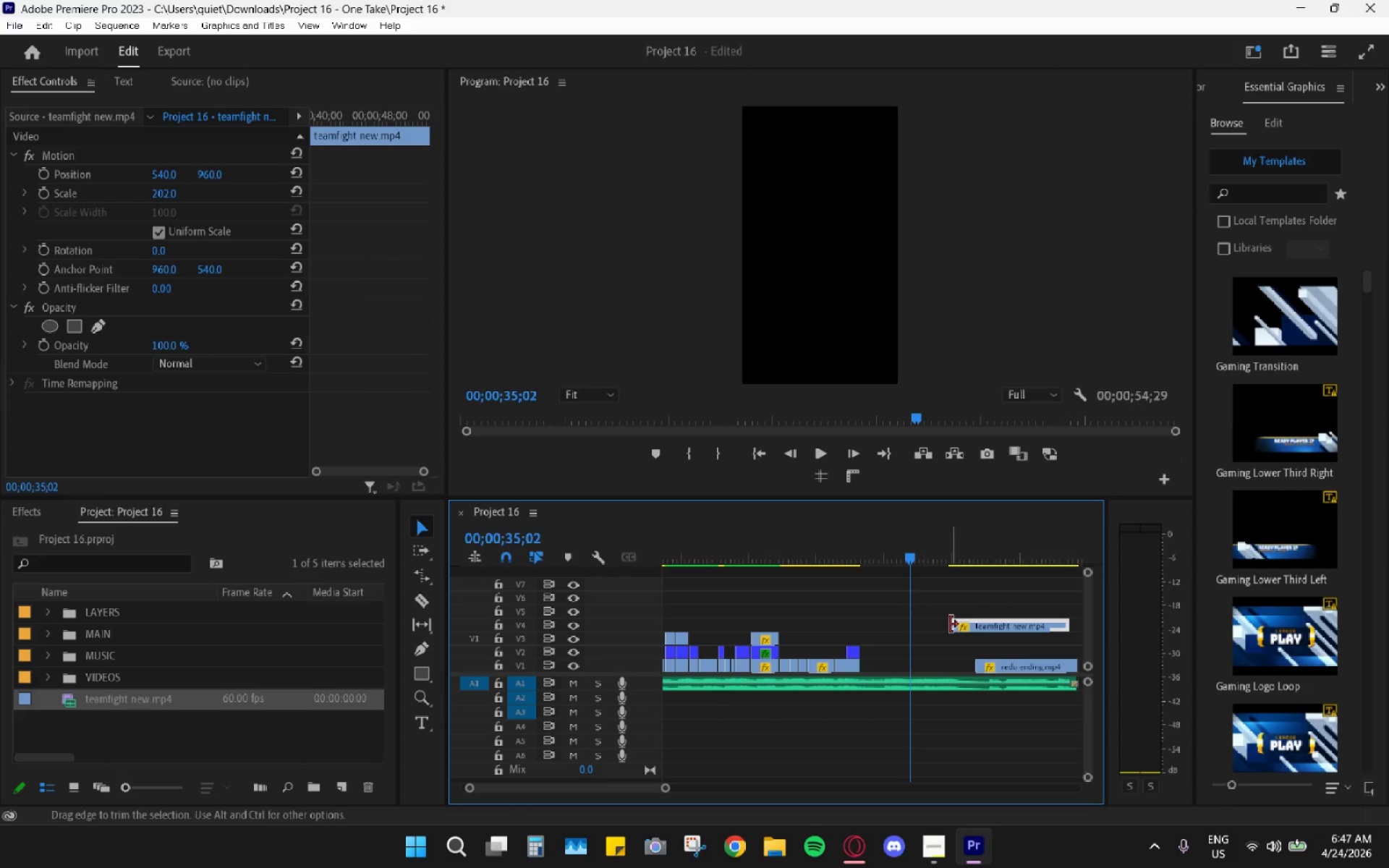 
left_click_drag(start_coordinate=[950, 624], to_coordinate=[866, 619])
 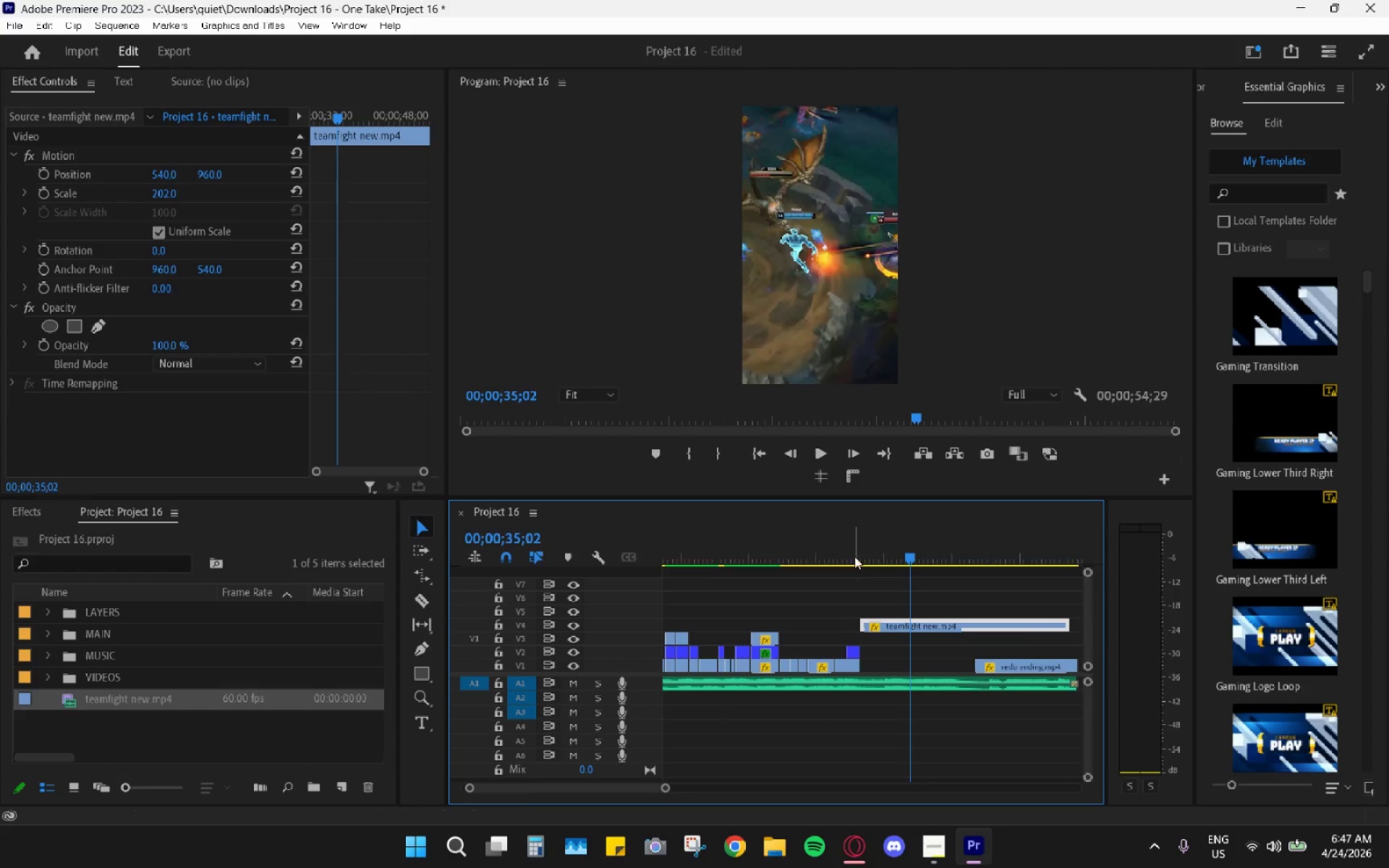 
left_click_drag(start_coordinate=[856, 552], to_coordinate=[891, 549])
 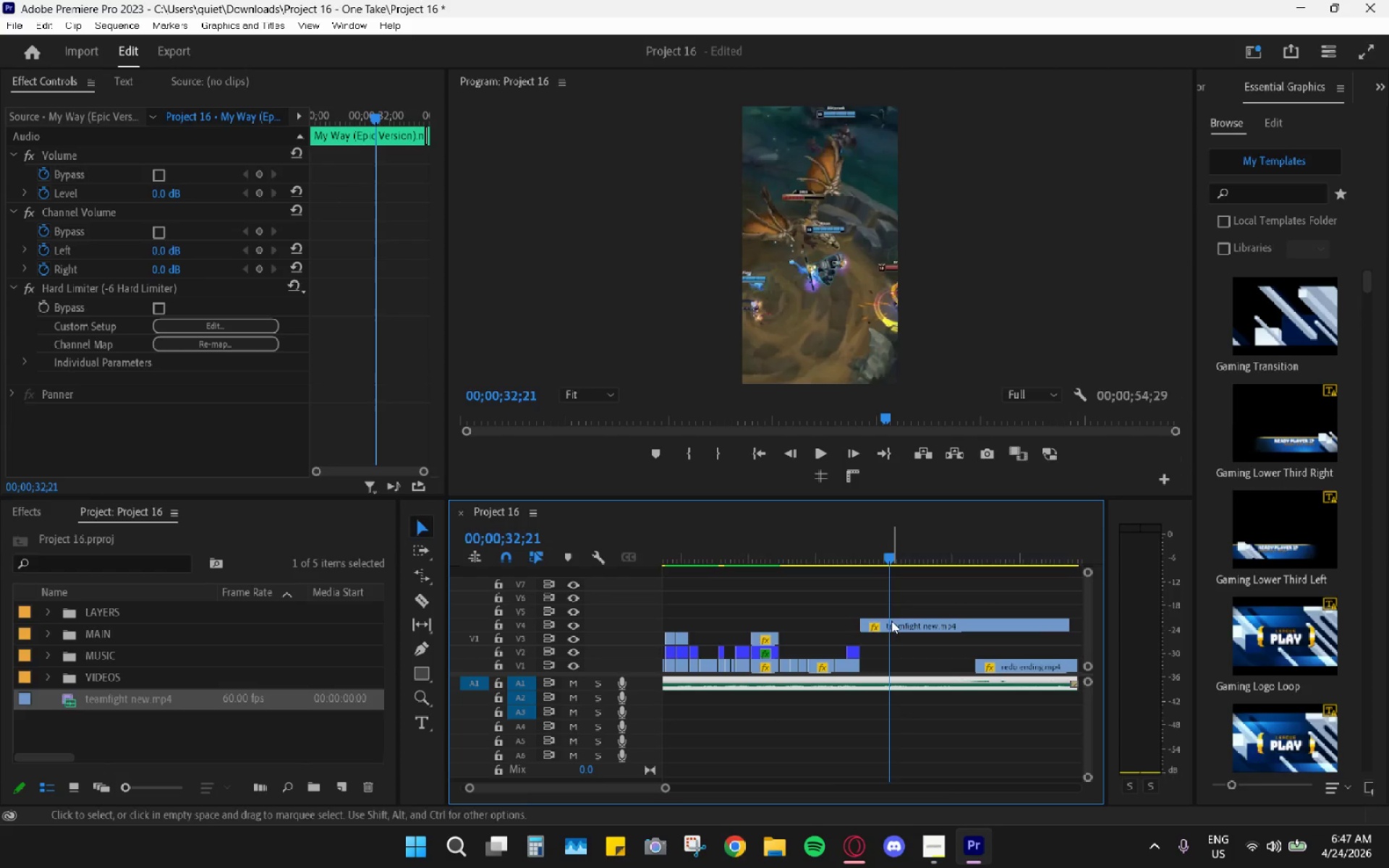 
key(C)
 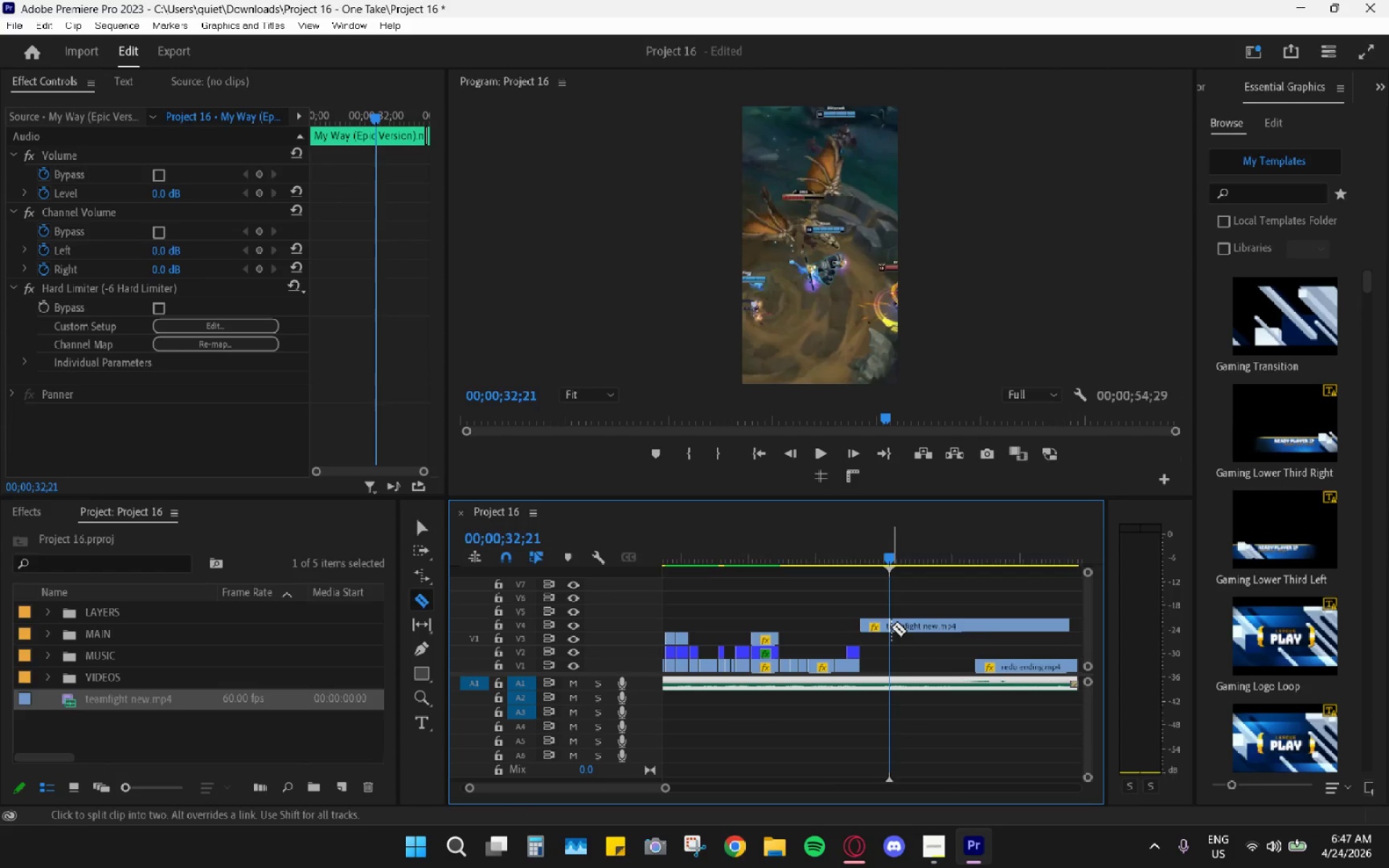 
left_click([891, 627])
 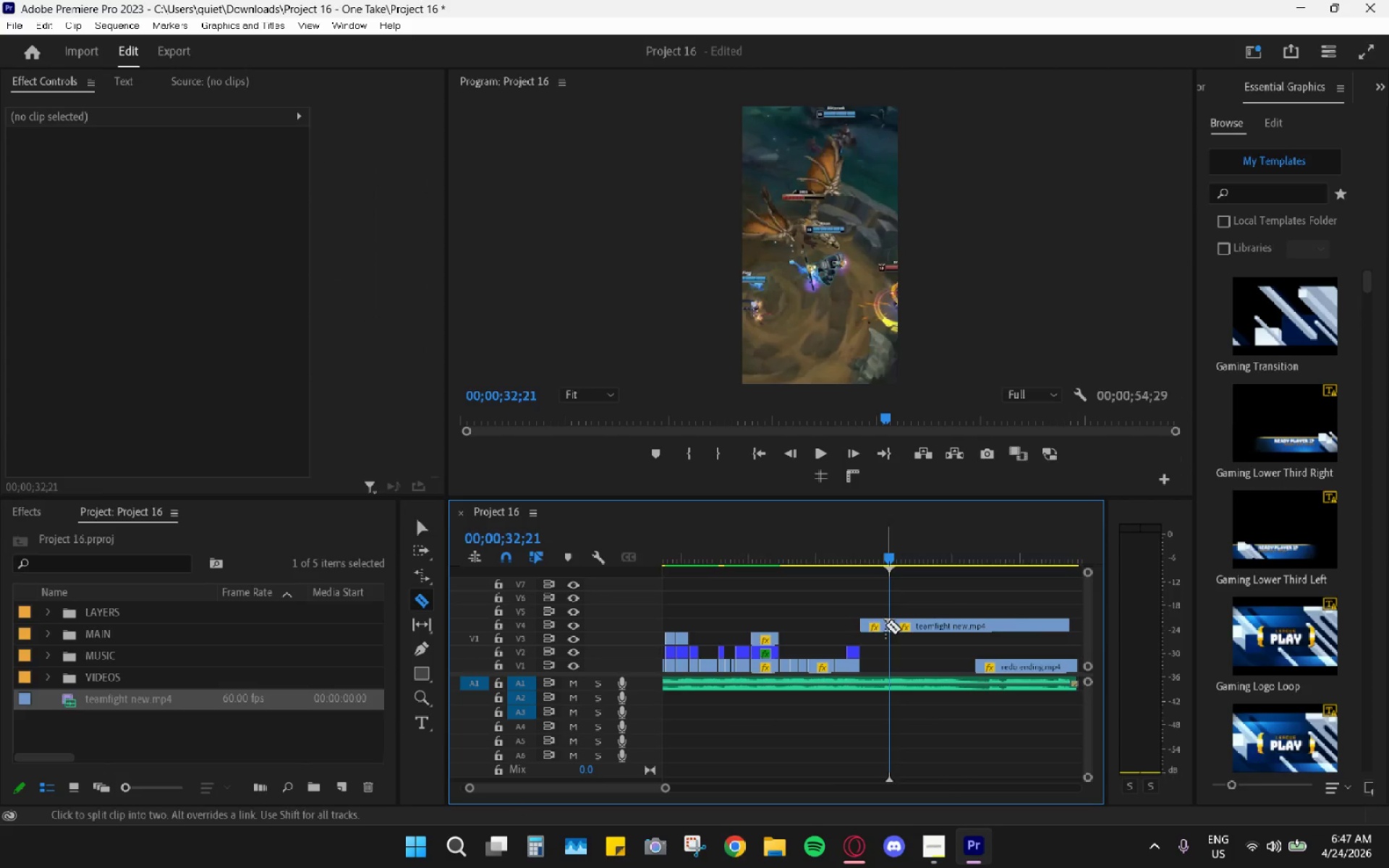 
key(V)
 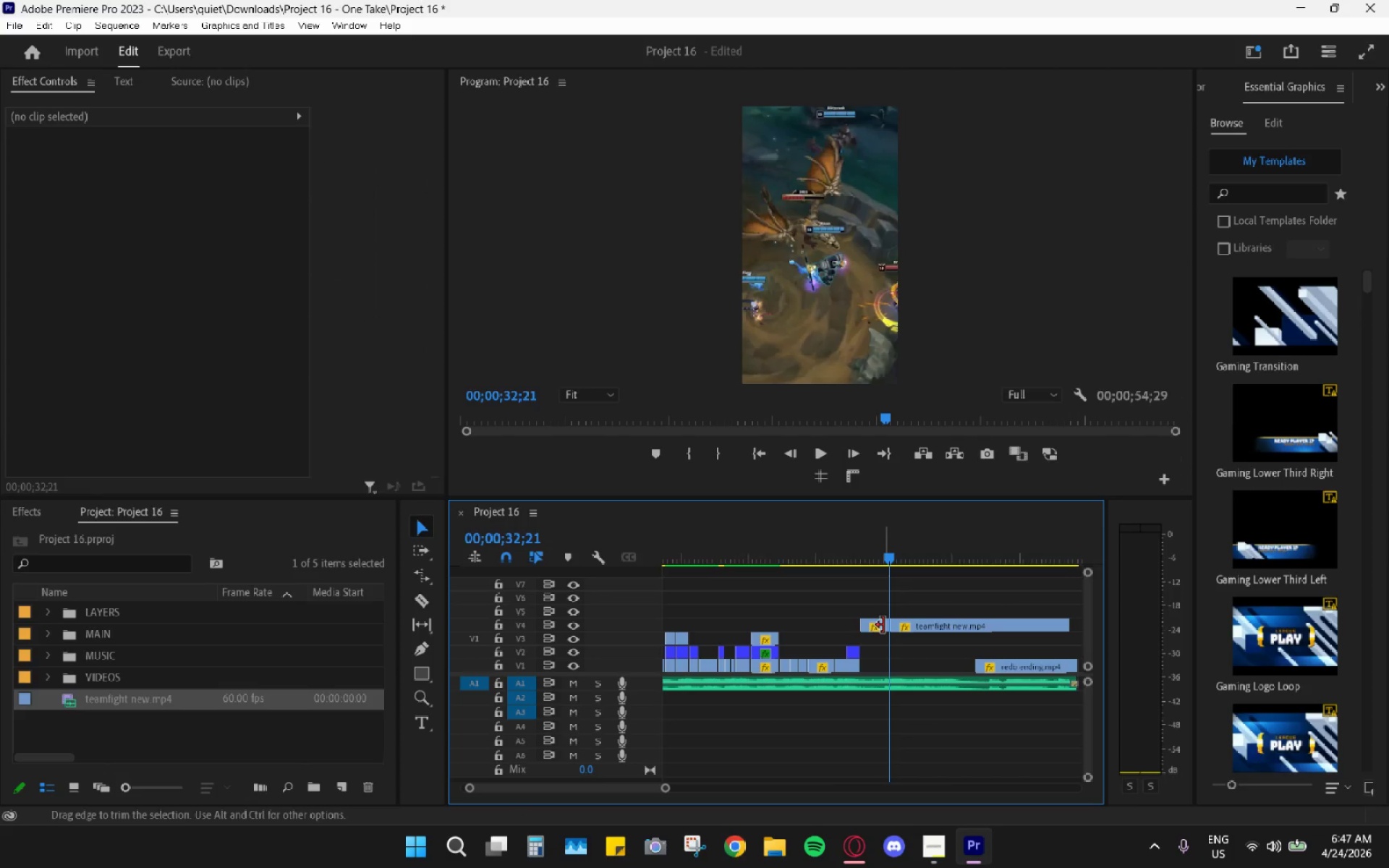 
left_click([883, 625])
 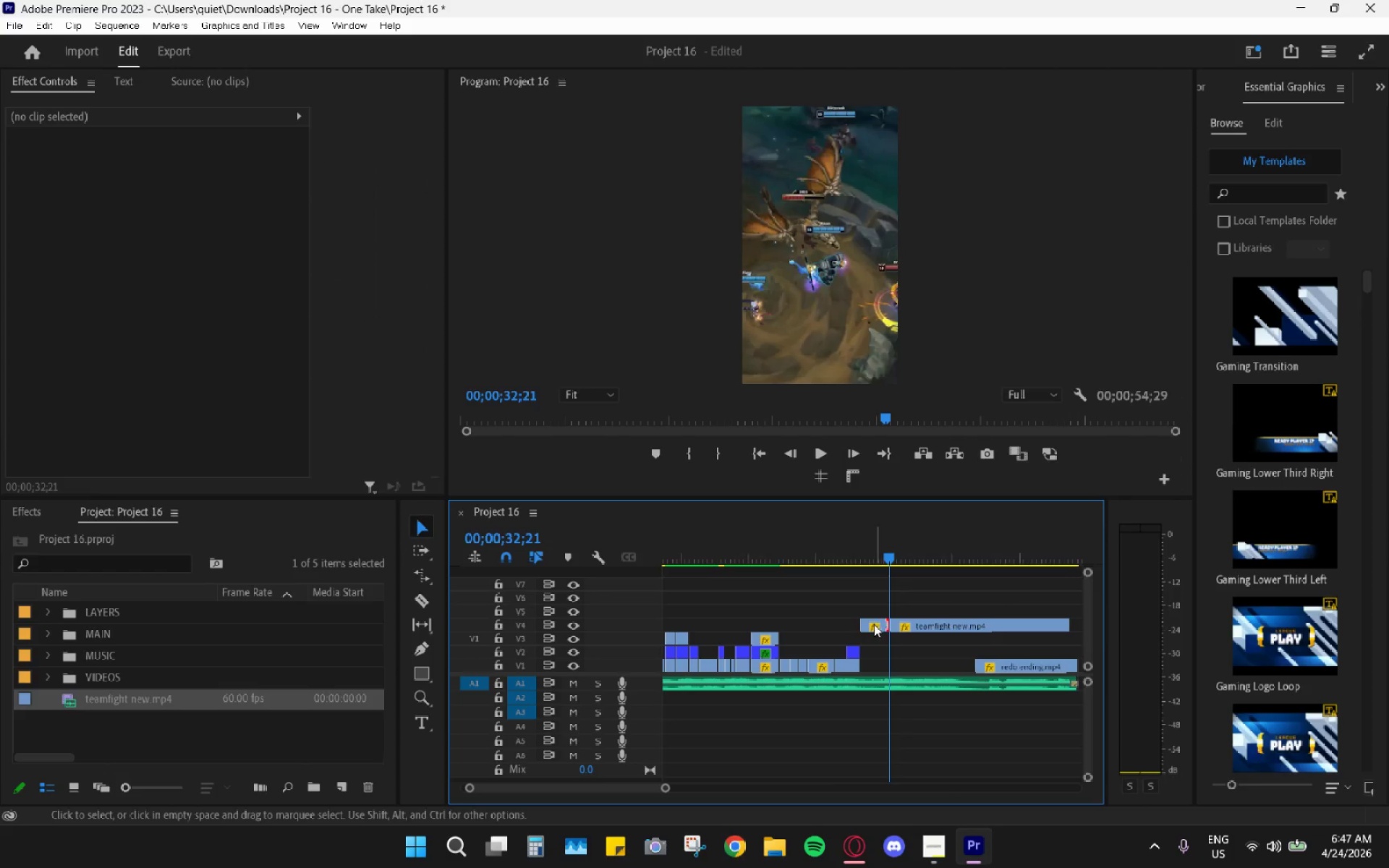 
left_click([872, 624])
 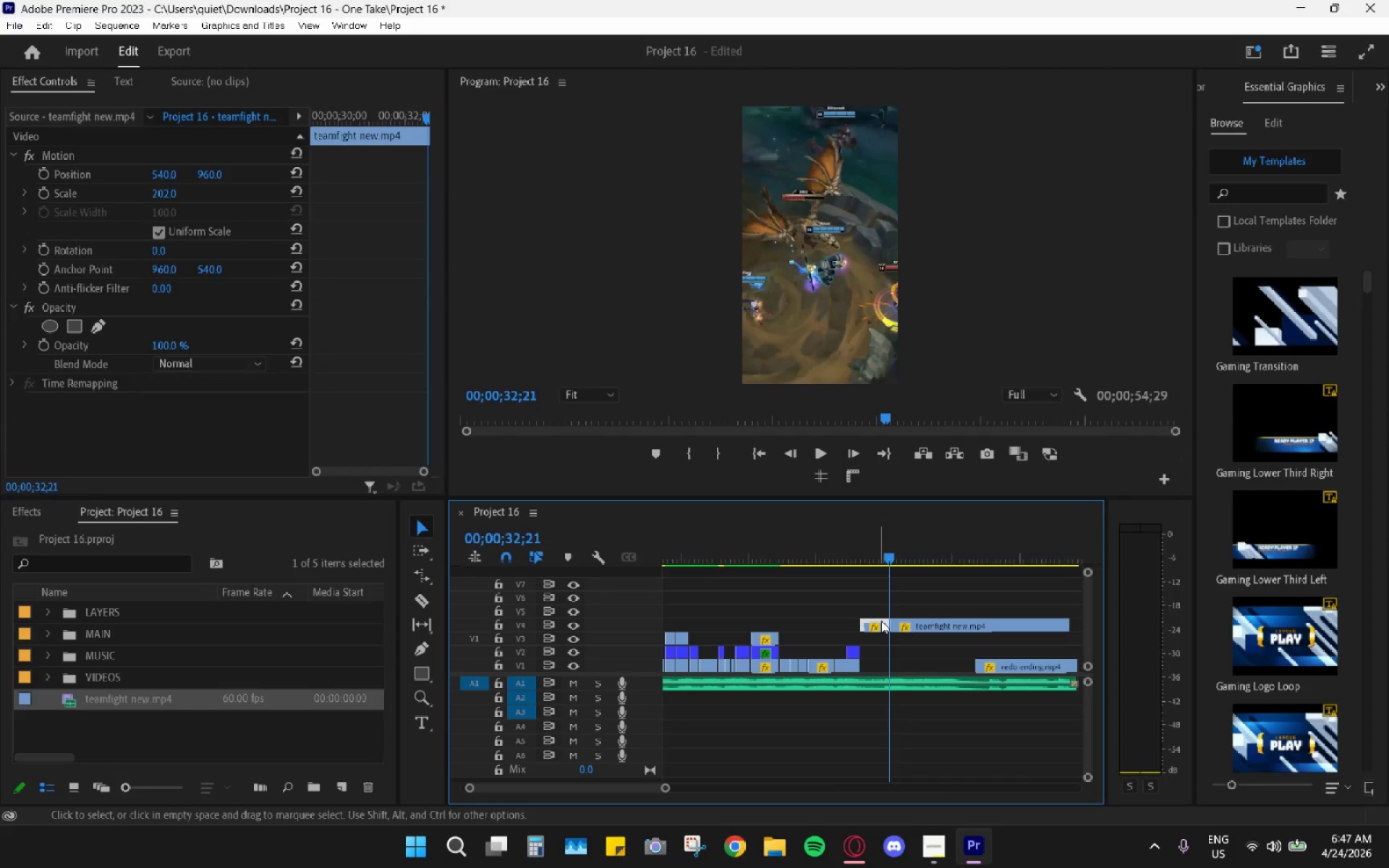 
key(H)
 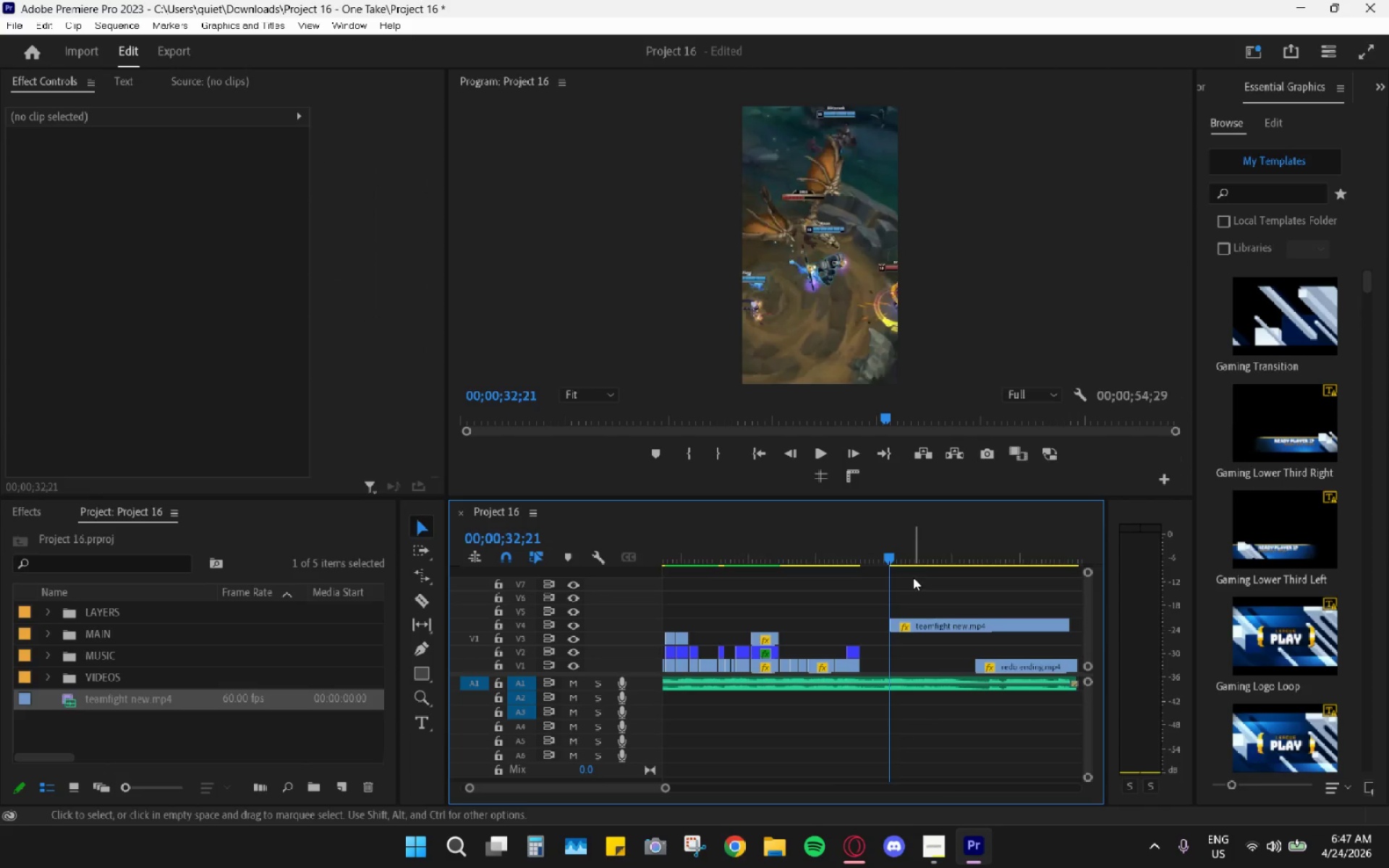 
key(Space)
 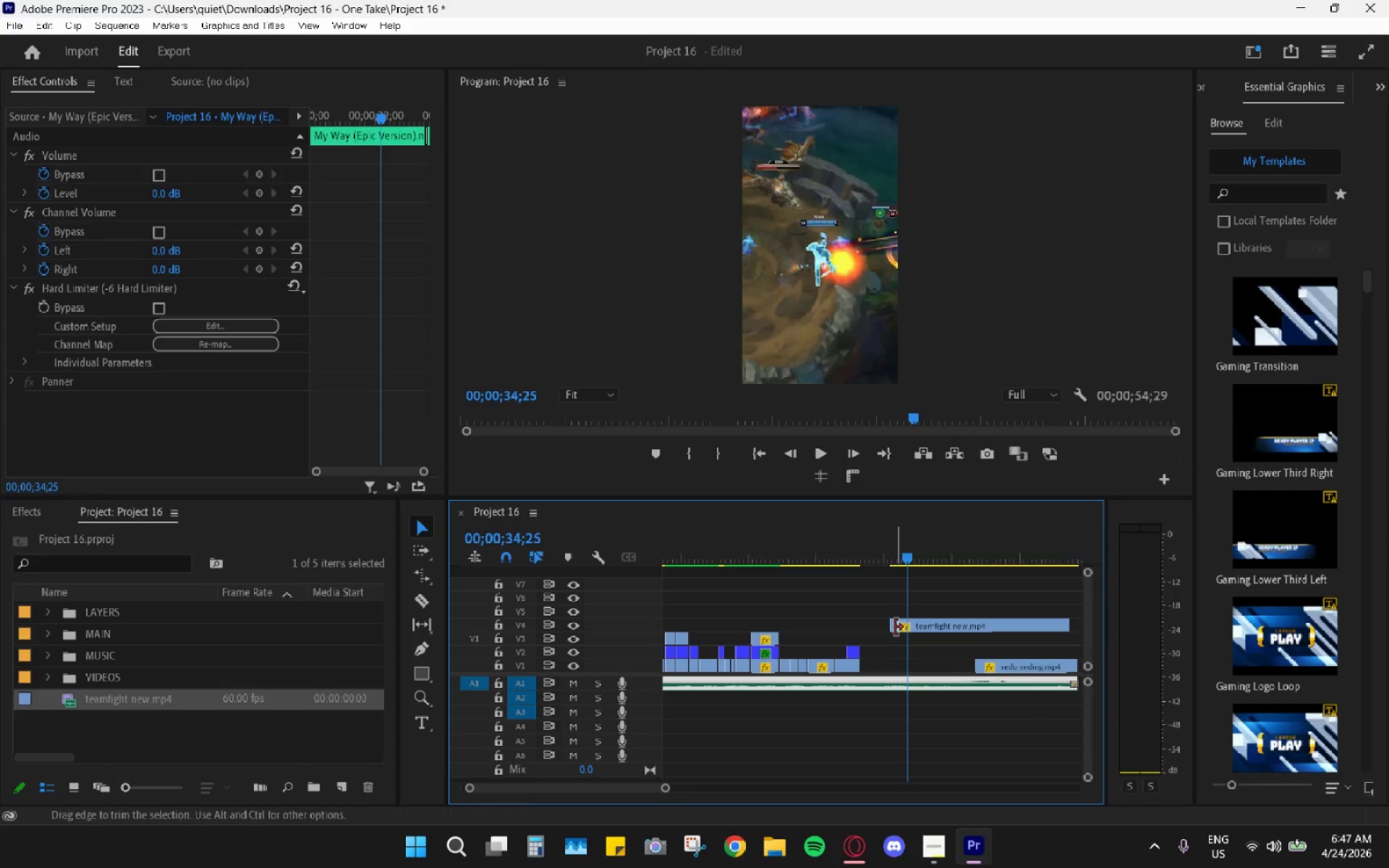 
left_click_drag(start_coordinate=[902, 556], to_coordinate=[897, 556])
 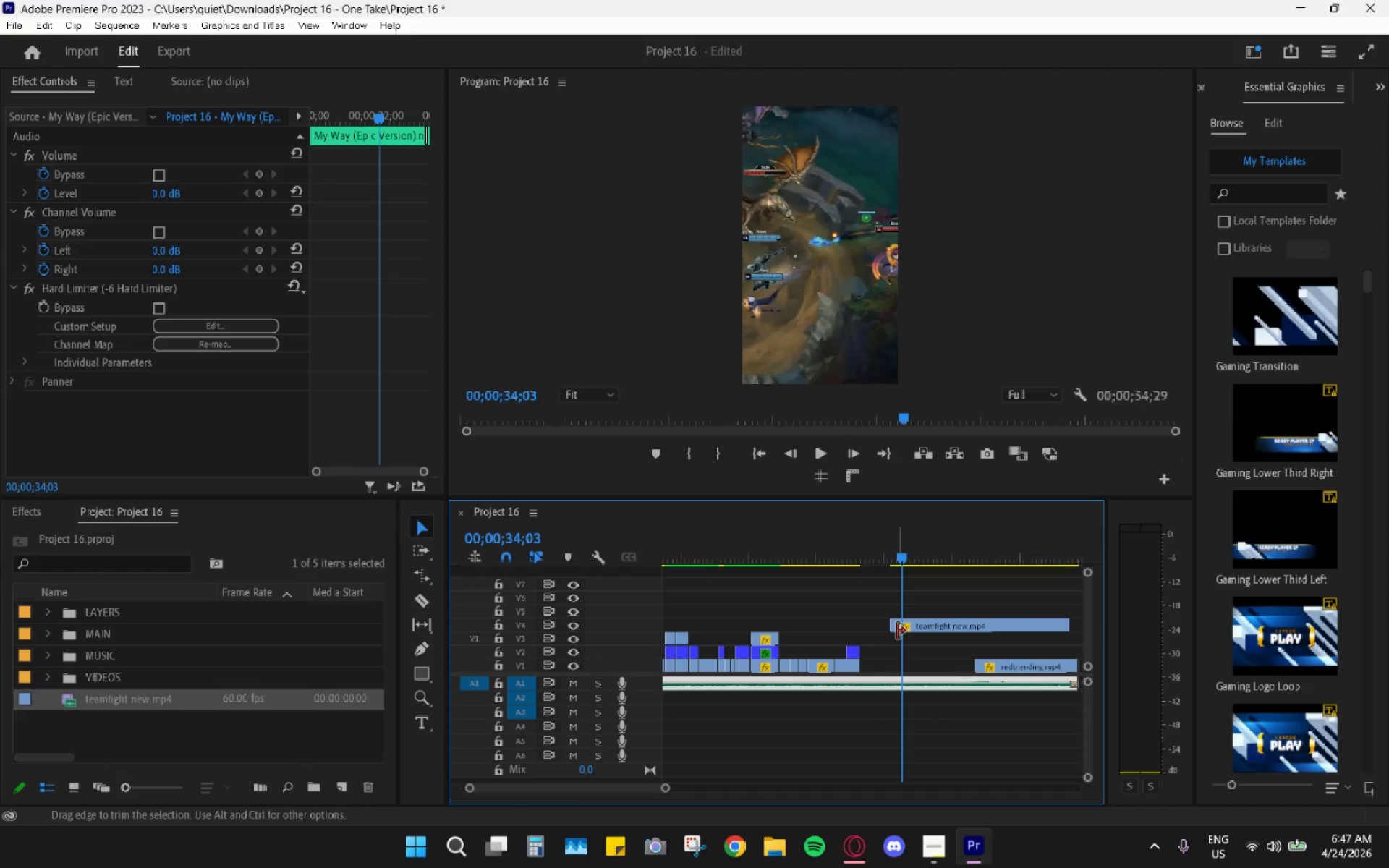 
key(Space)
 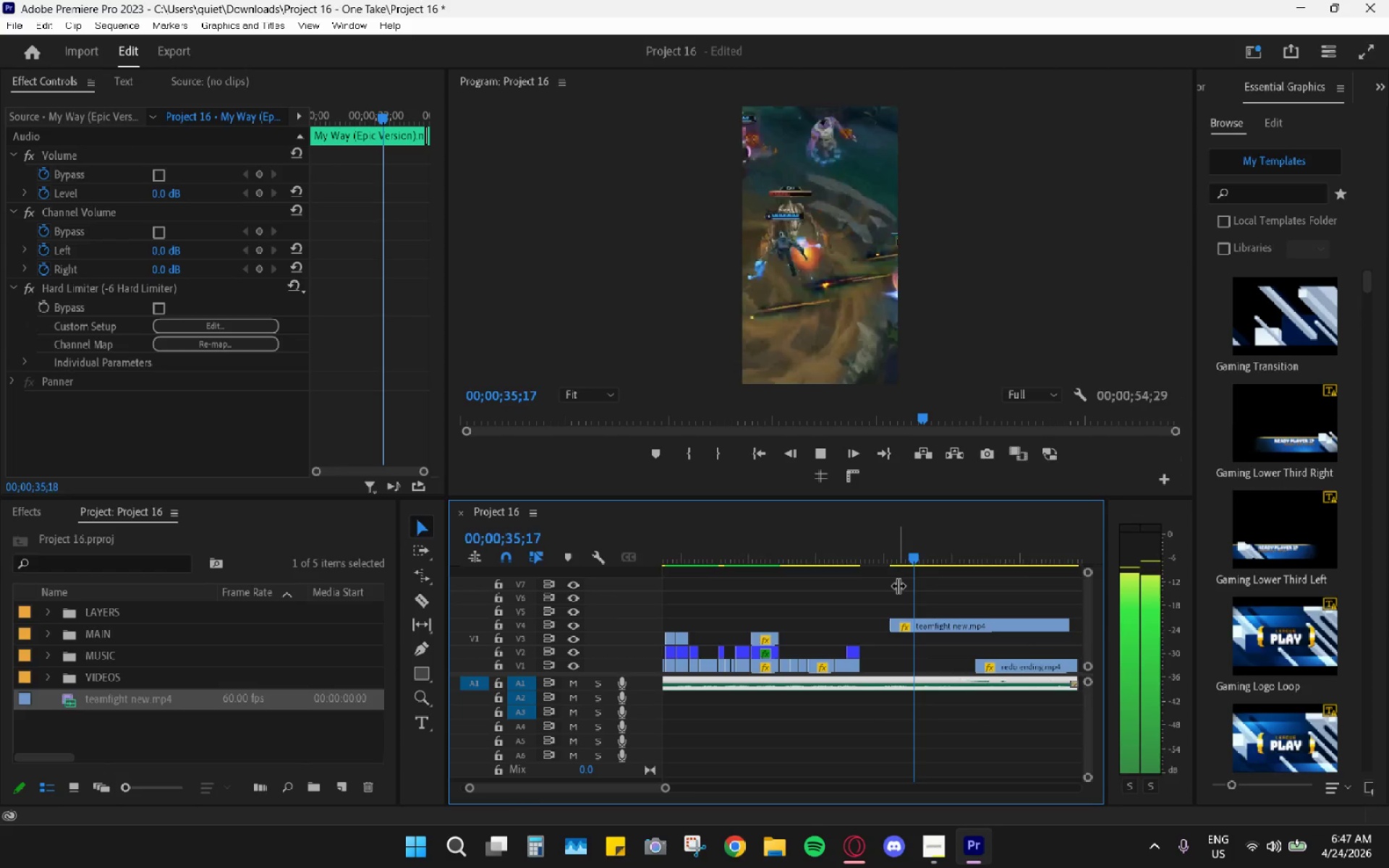 
key(Space)
 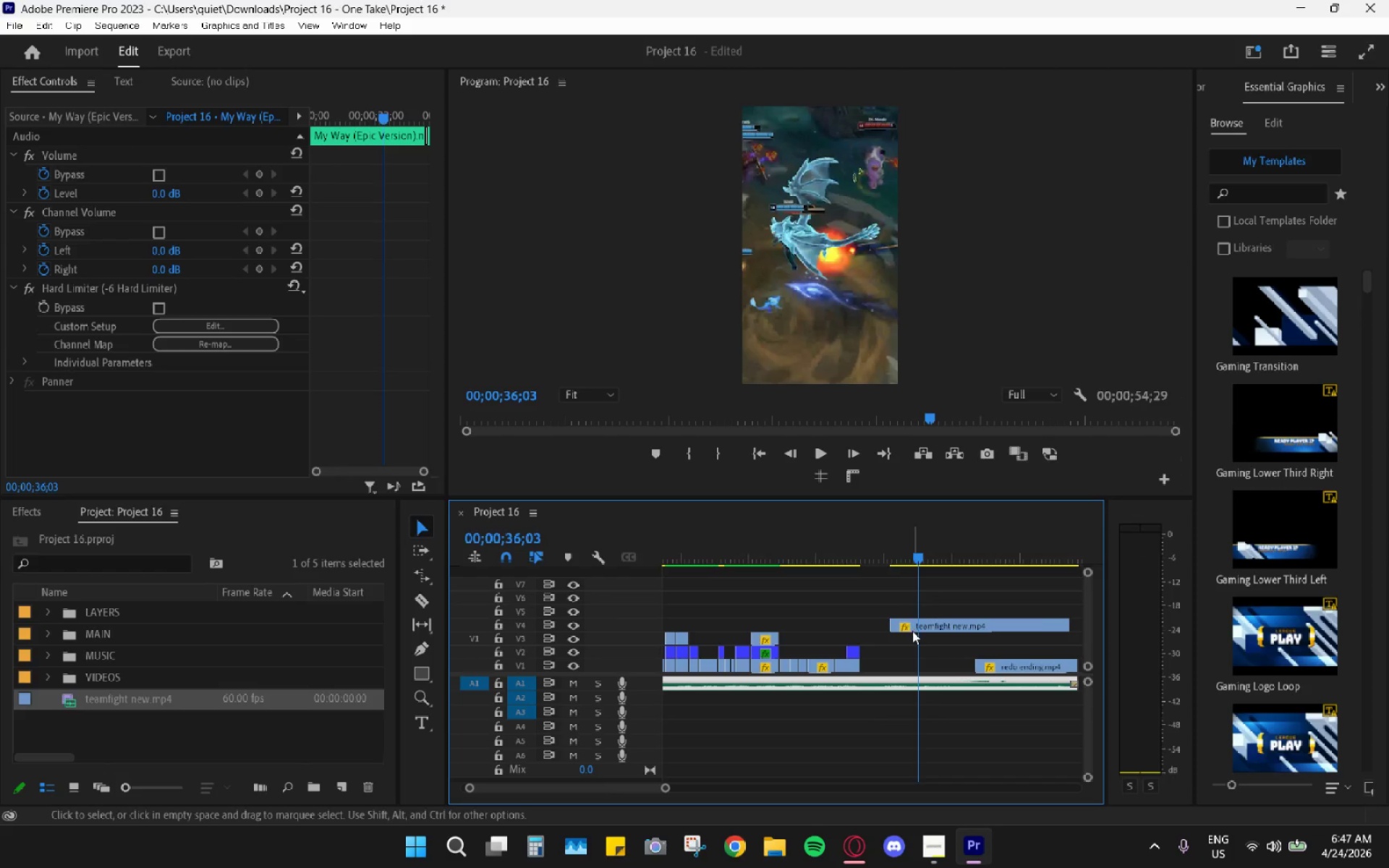 
key(V)
 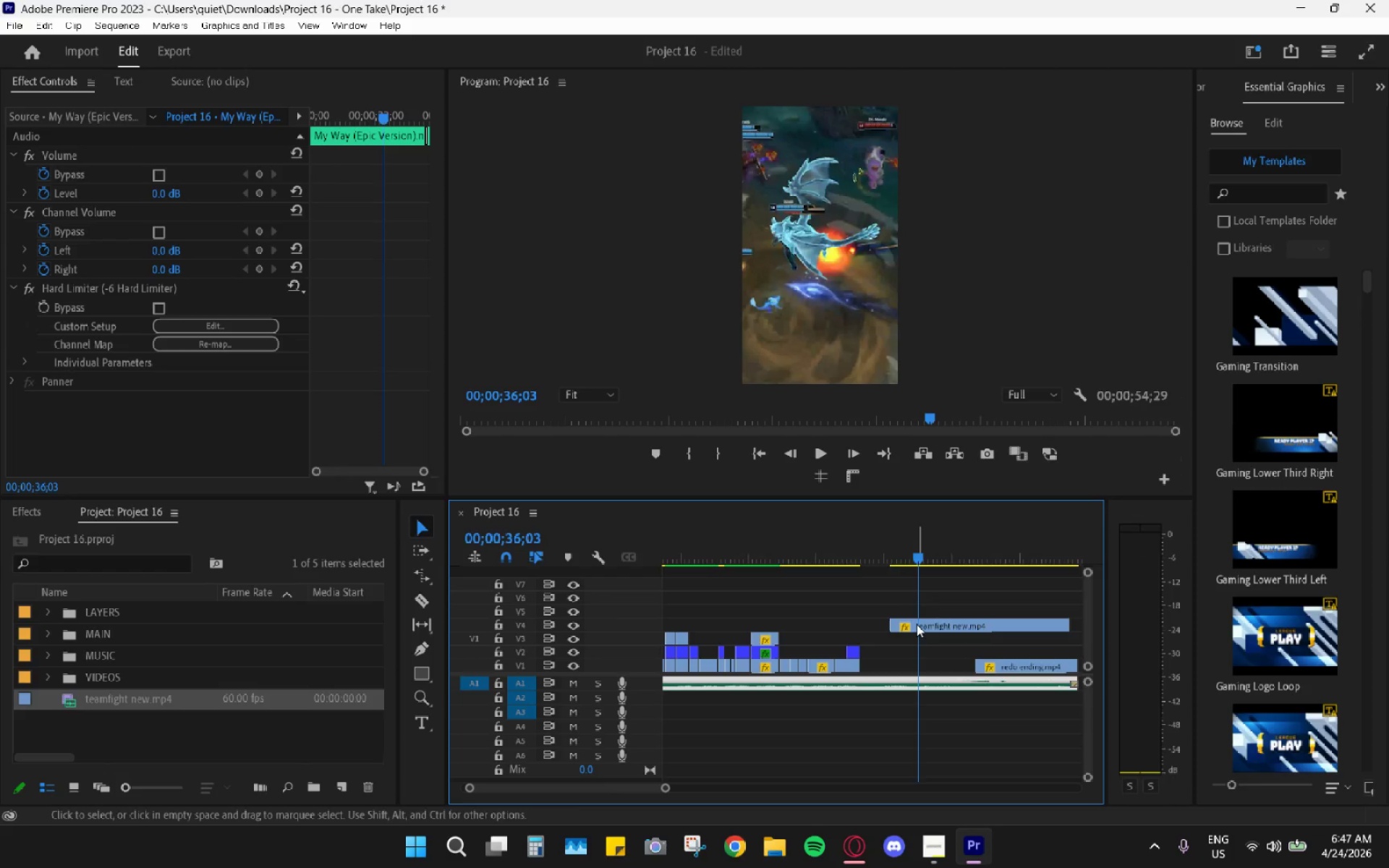 
key(C)
 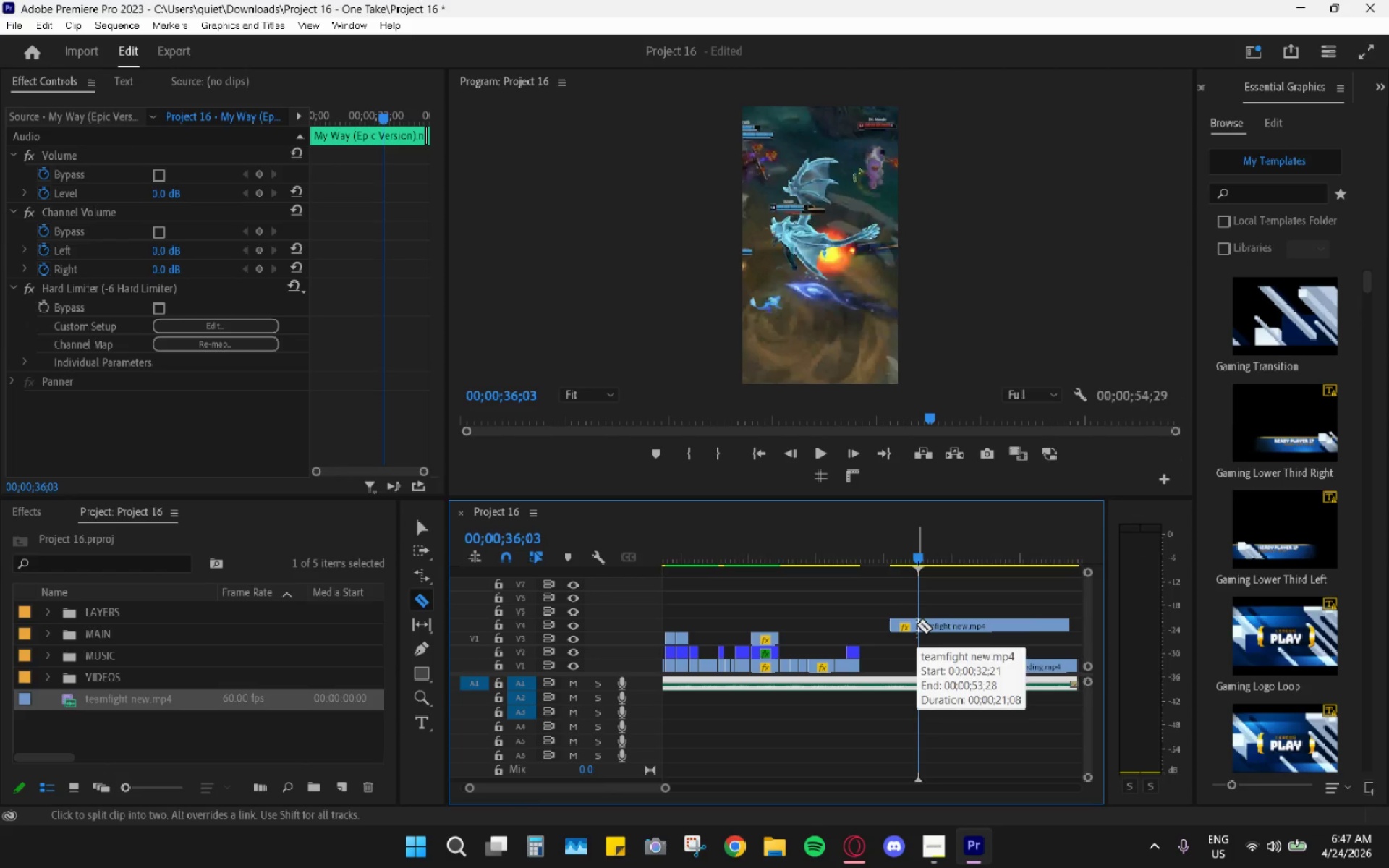 
left_click([917, 624])
 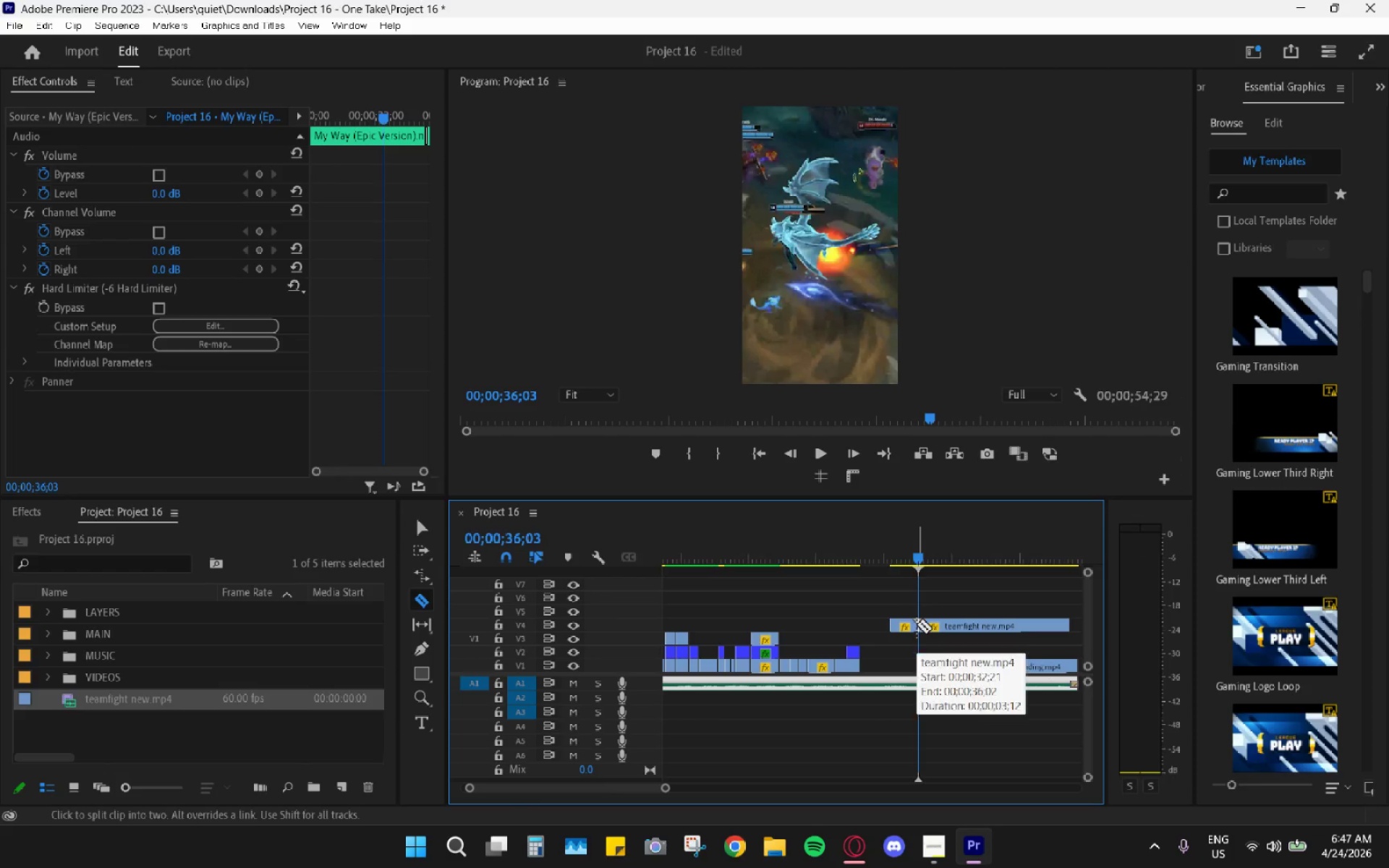 
key(V)
 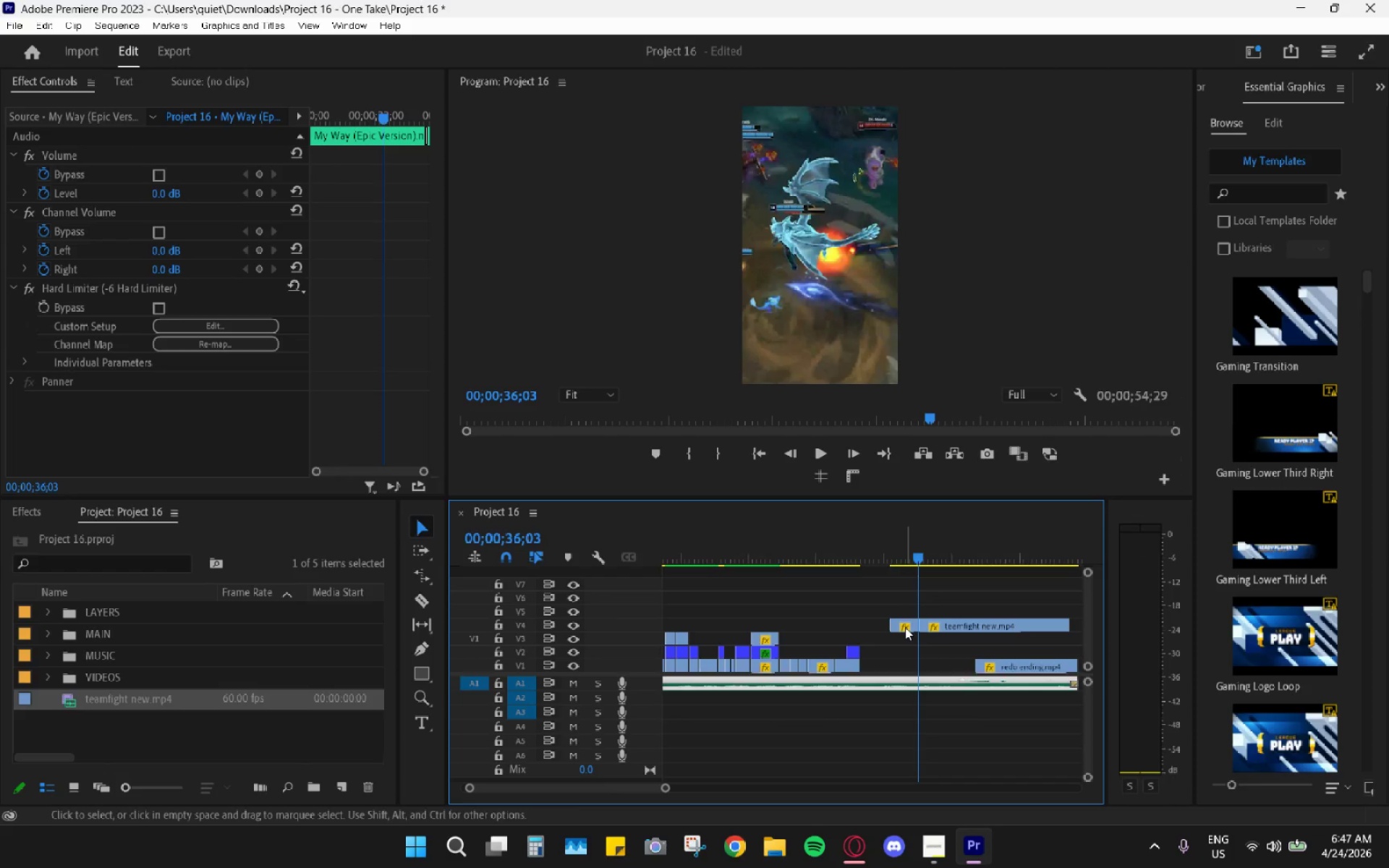 
left_click_drag(start_coordinate=[905, 627], to_coordinate=[882, 663])
 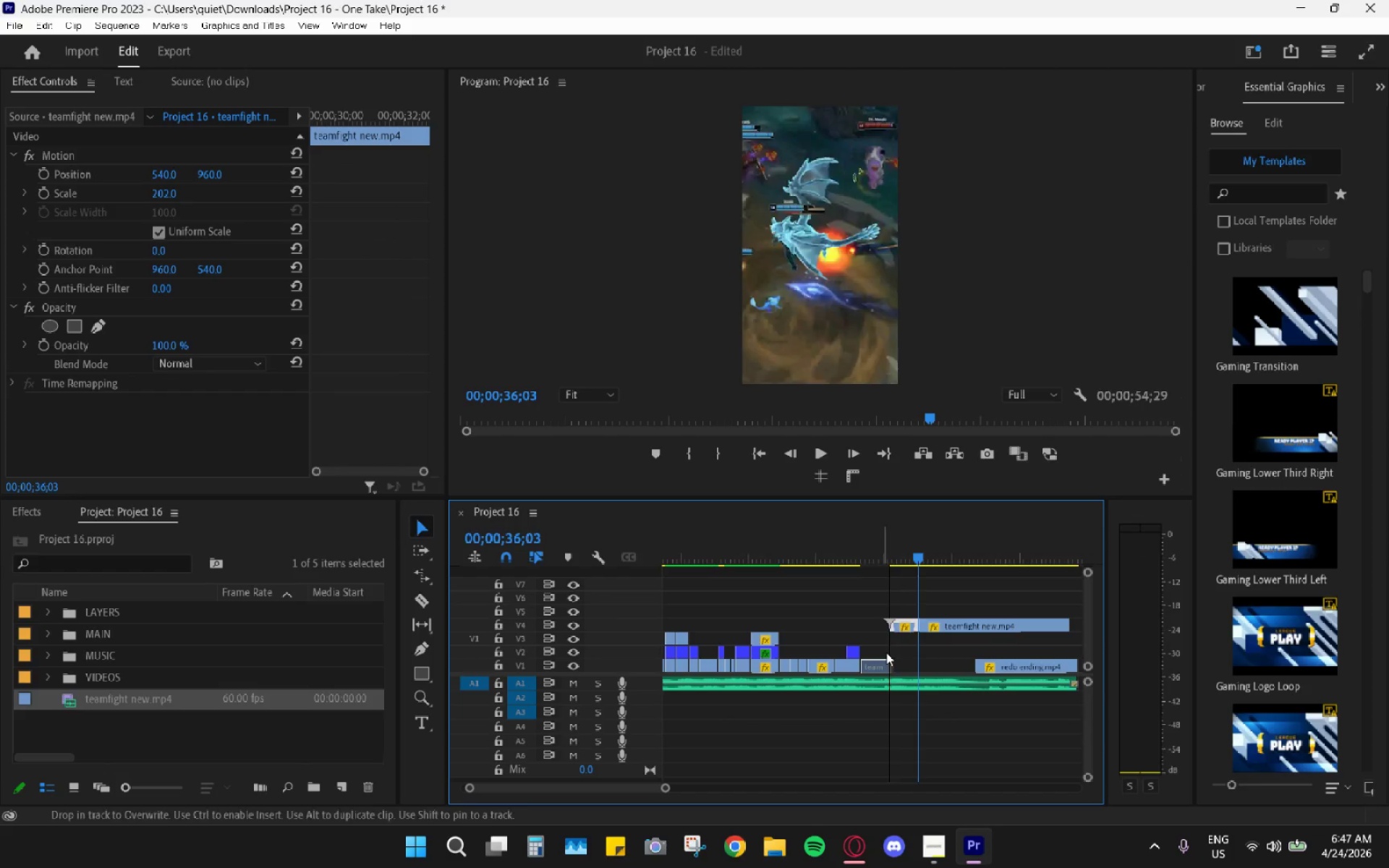 
key(Space)
 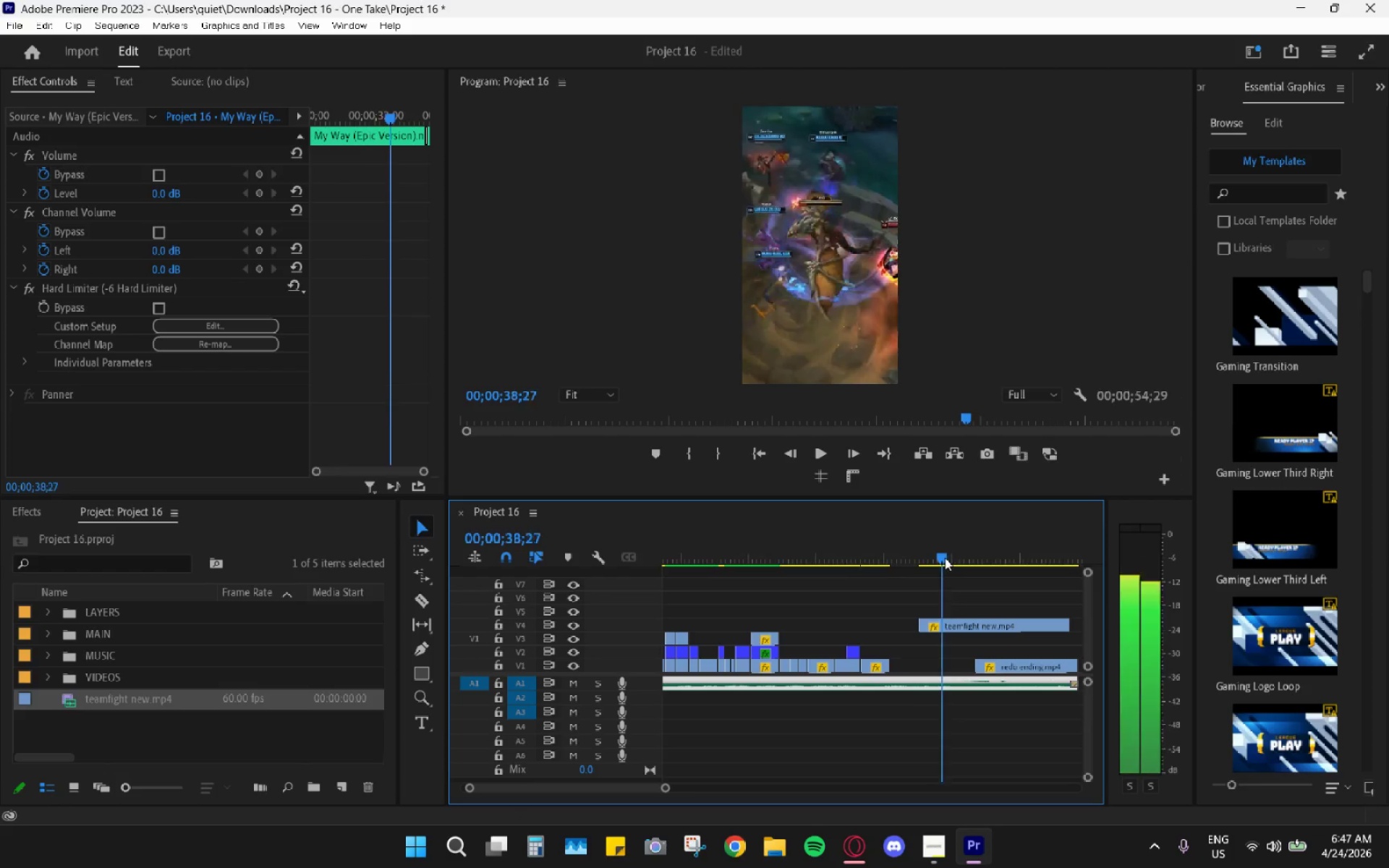 
key(C)
 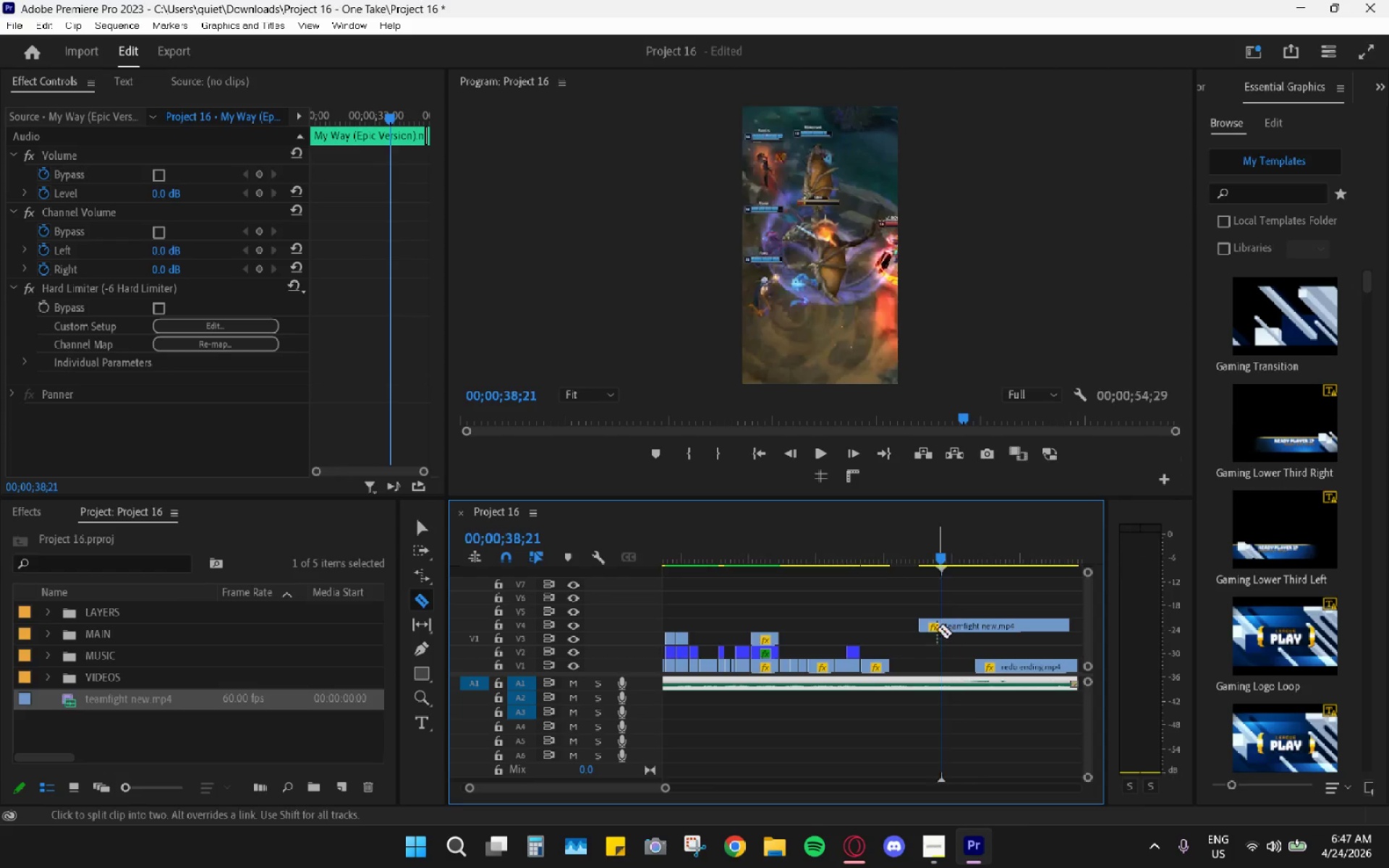 
left_click([937, 628])
 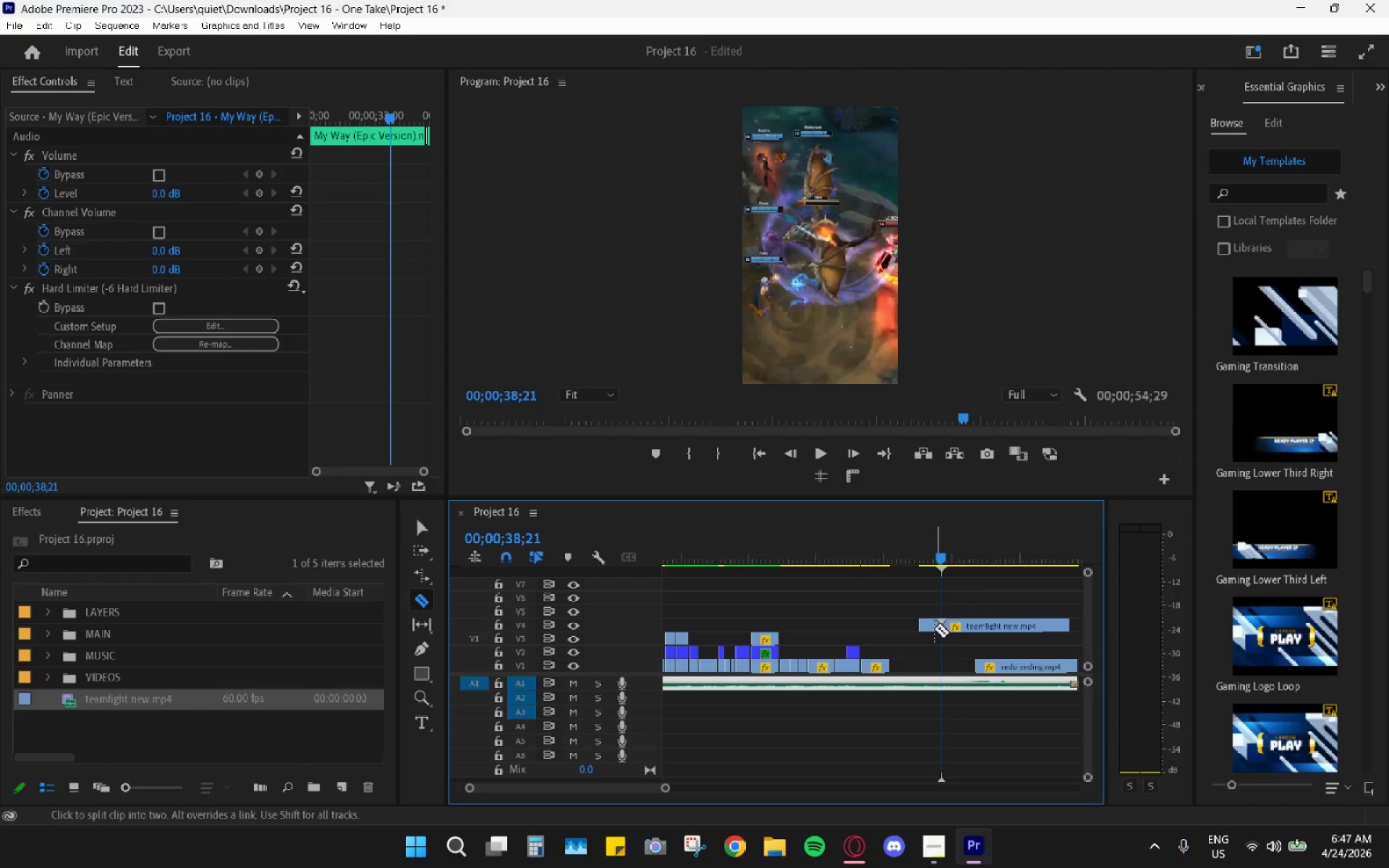 
key(V)
 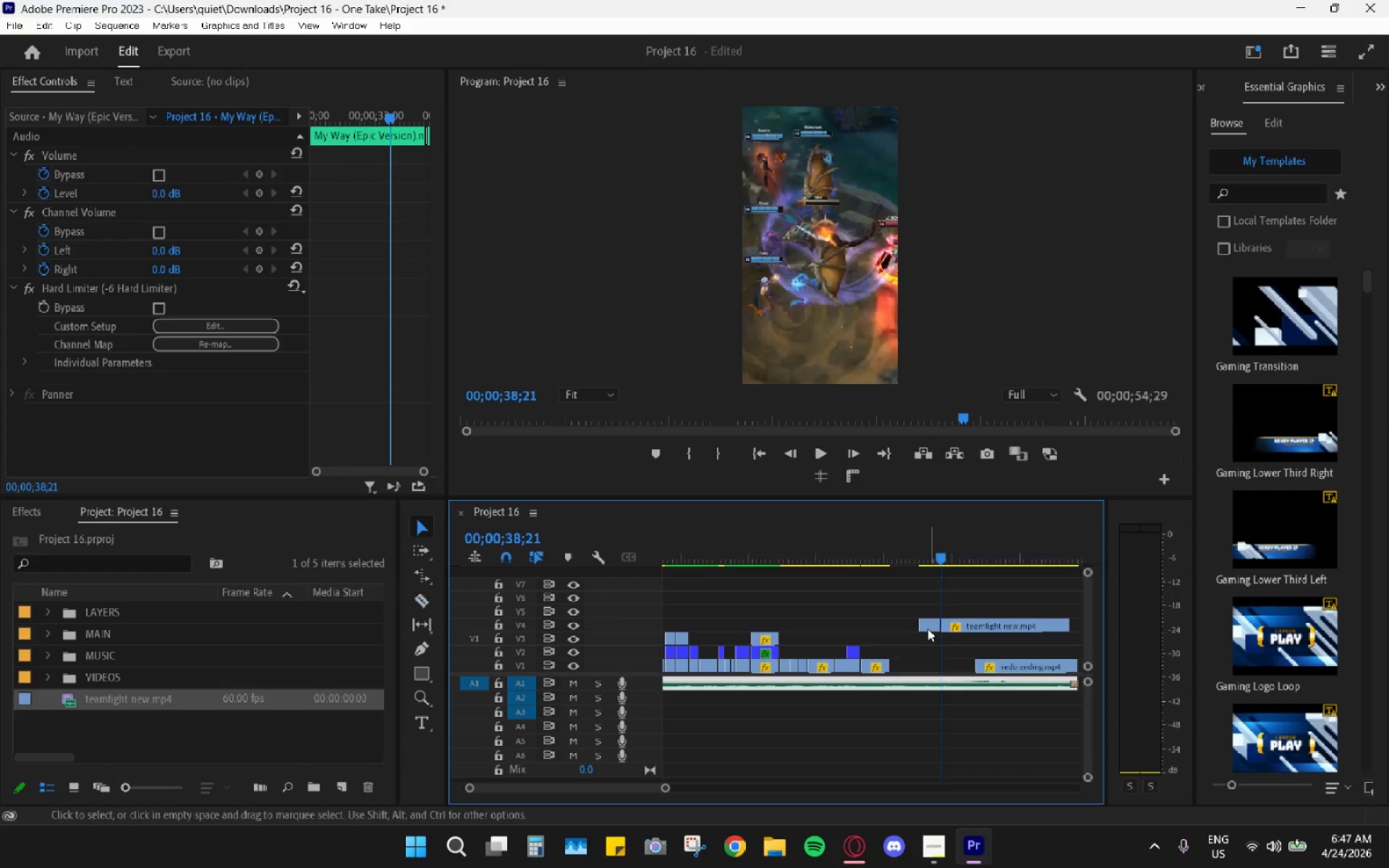 
double_click([927, 629])
 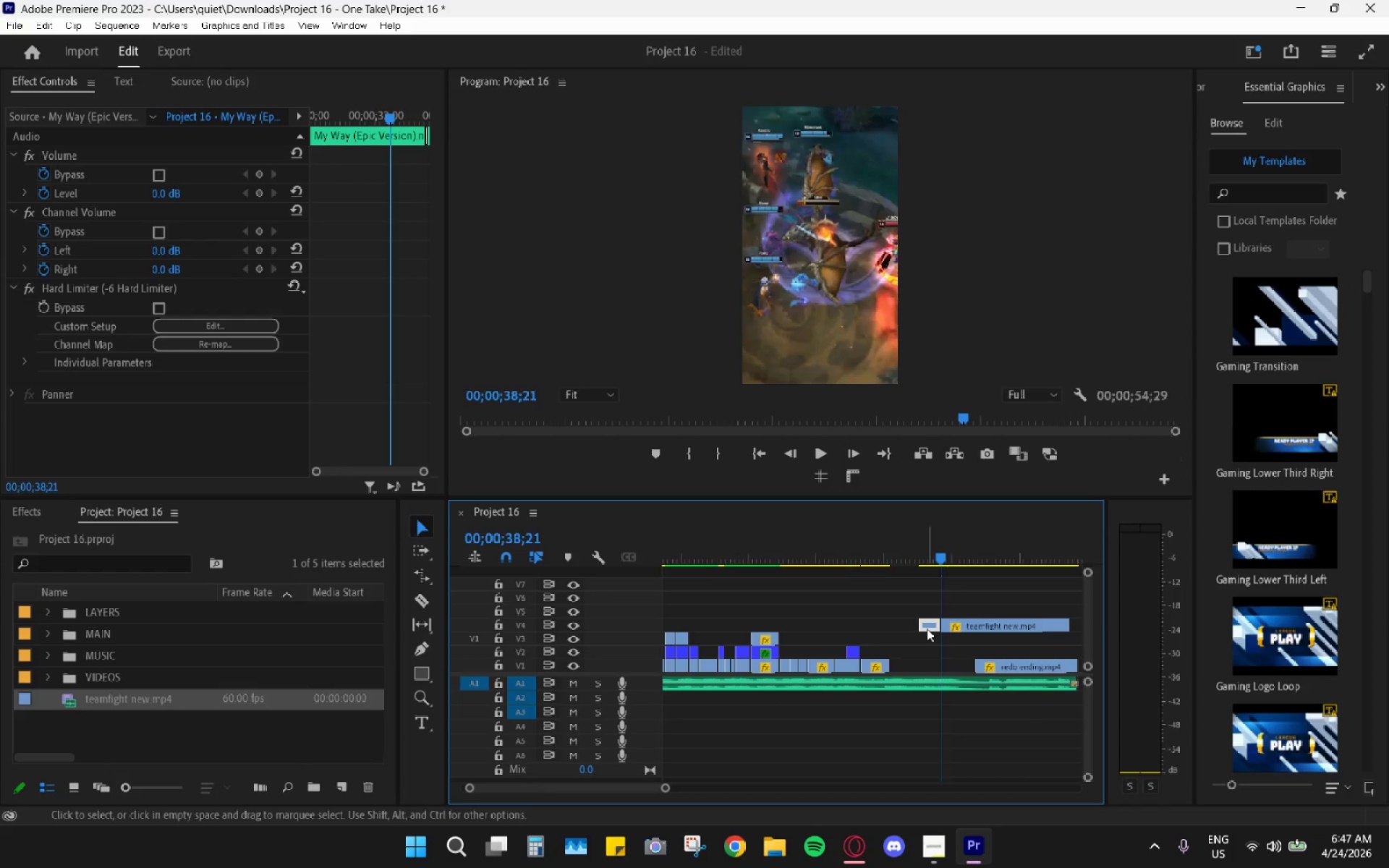 
key(H)
 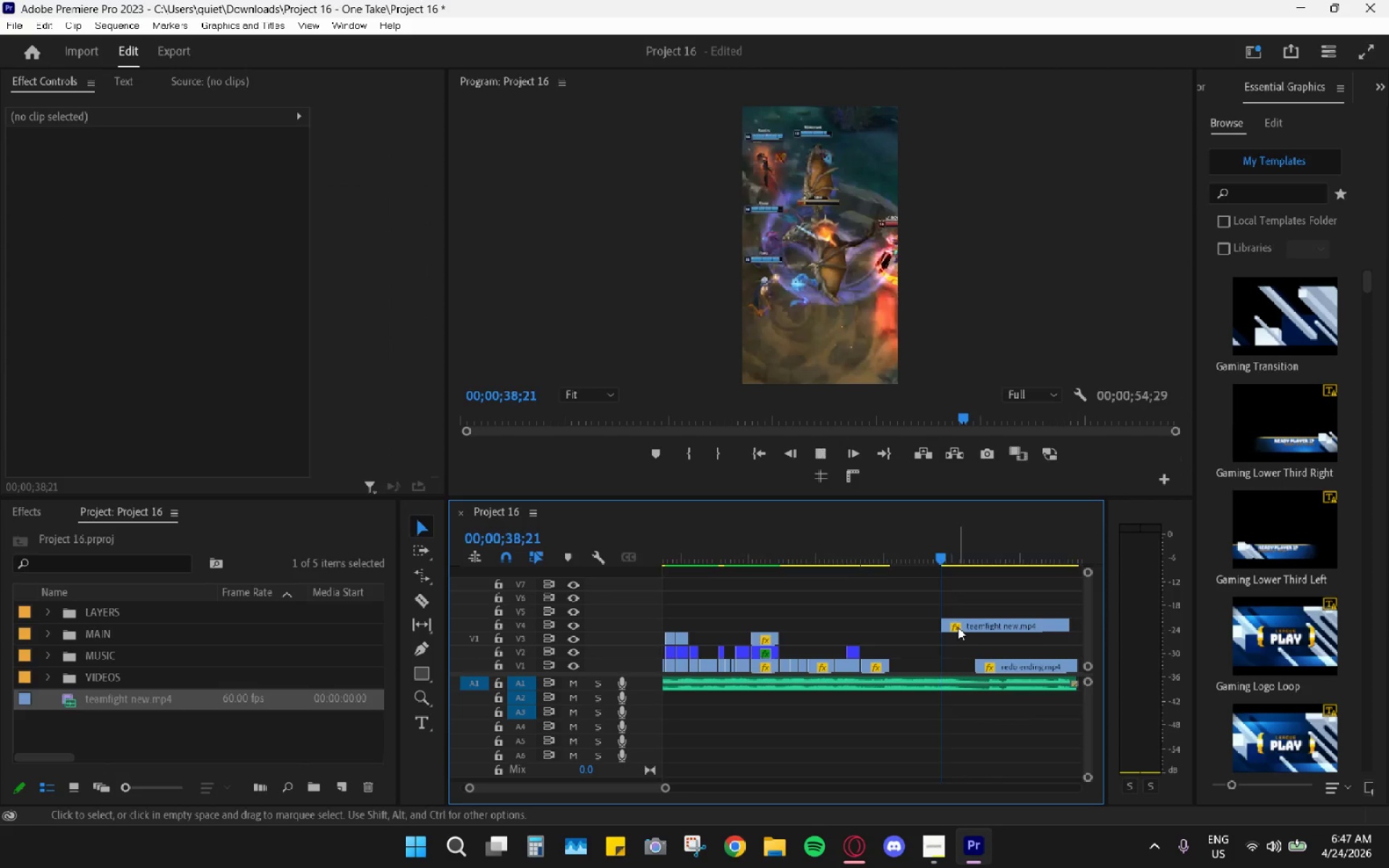 
key(Space)
 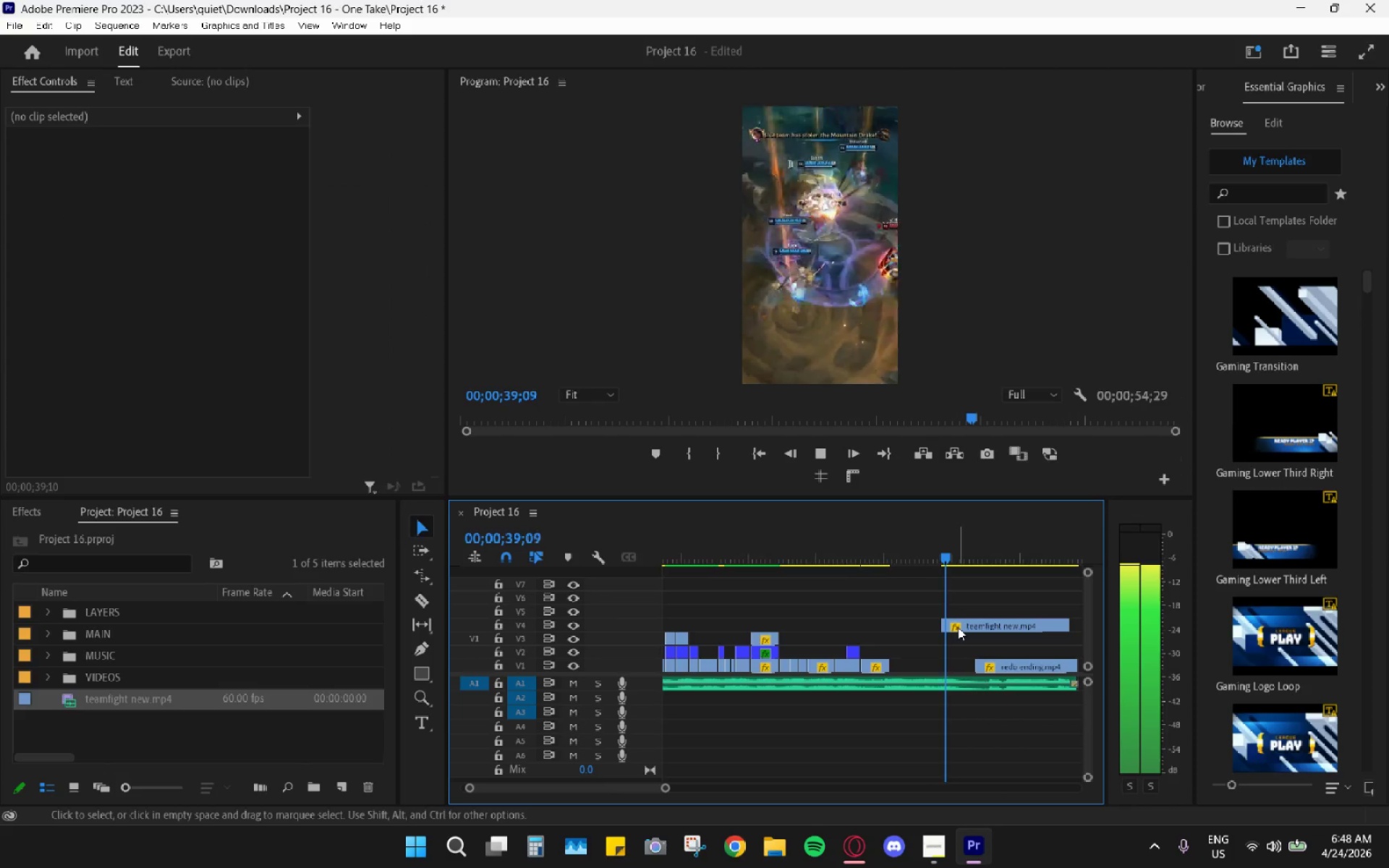 
key(Space)
 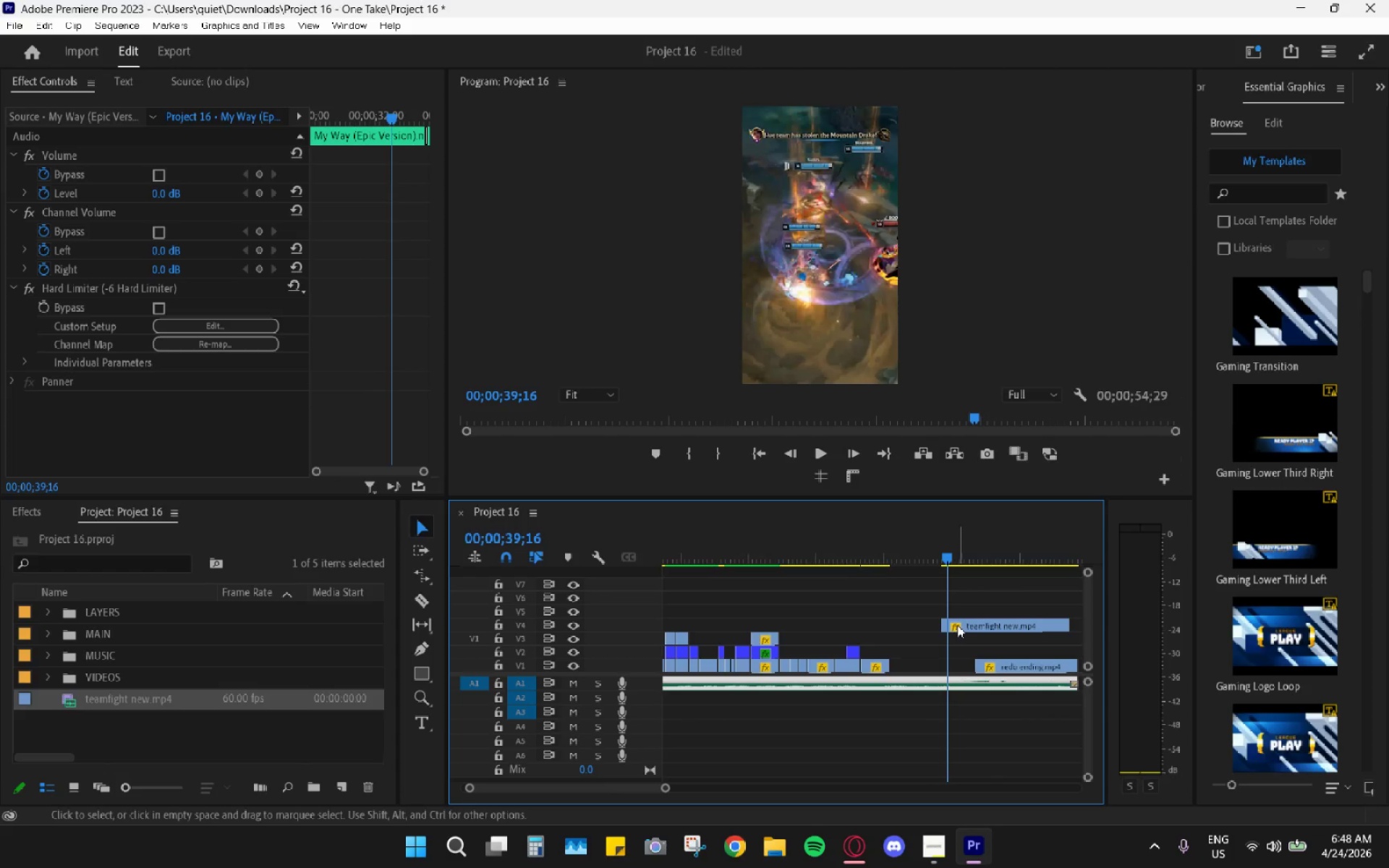 
key(Space)
 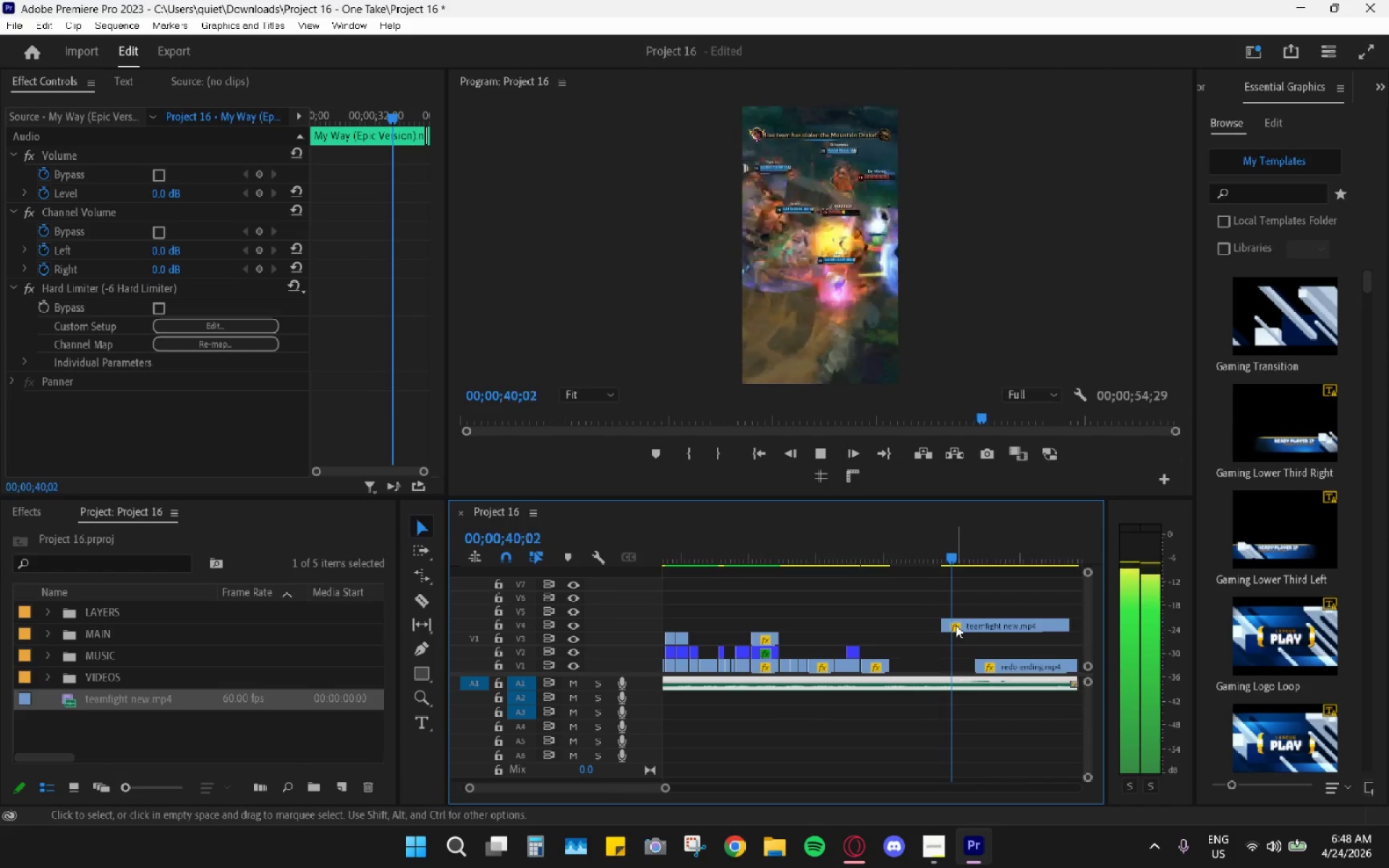 
key(Space)
 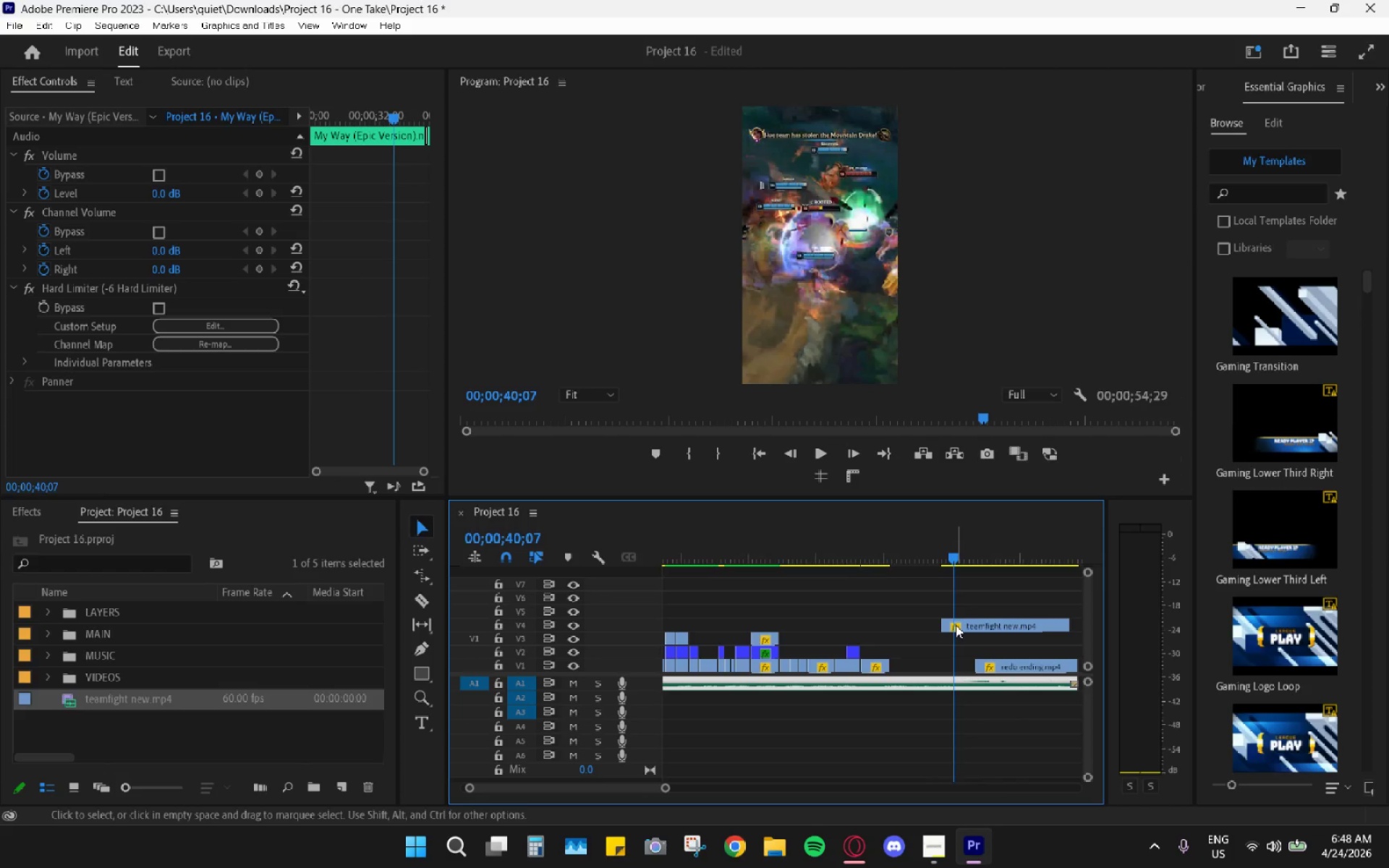 
key(C)
 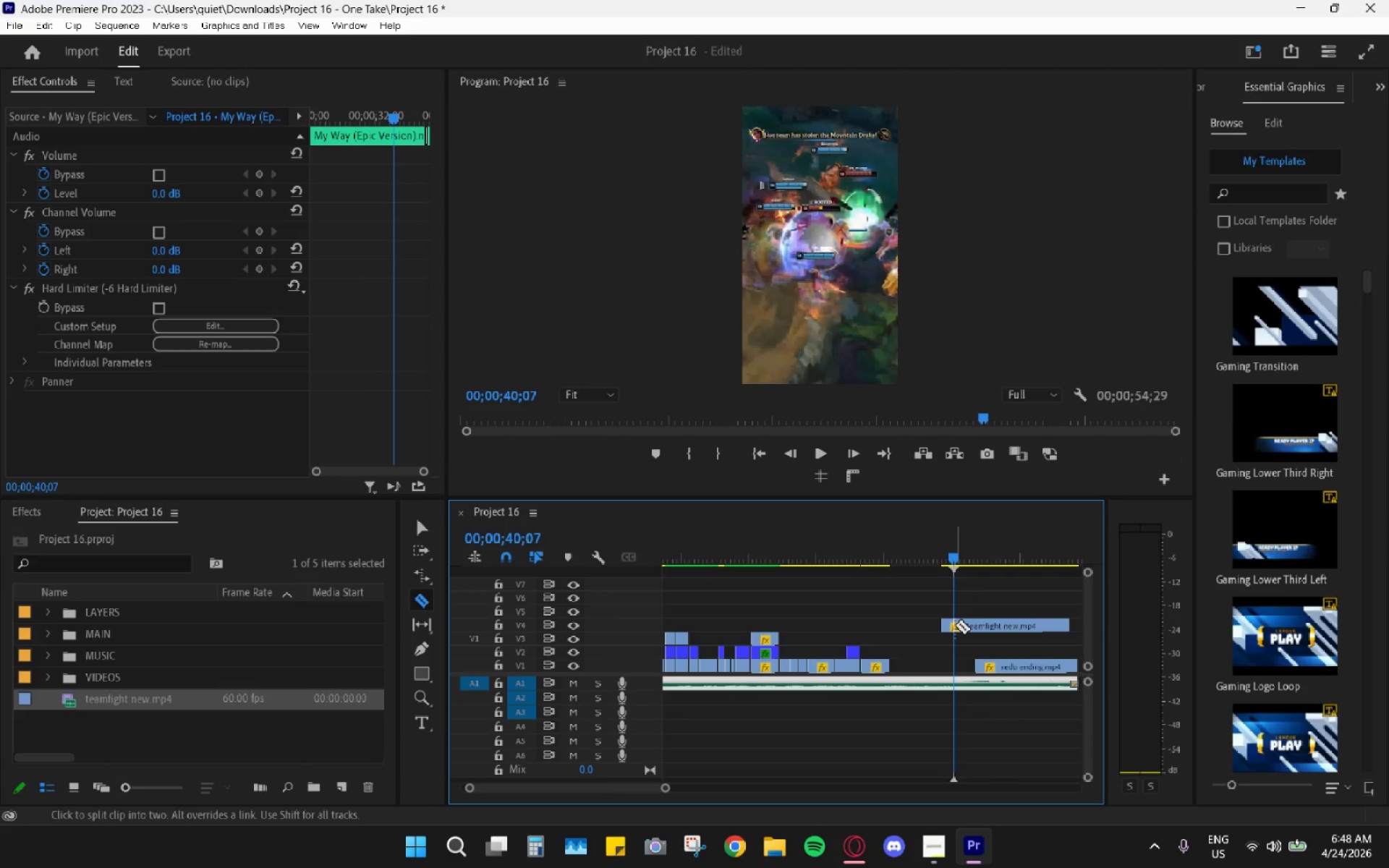 
left_click([955, 625])
 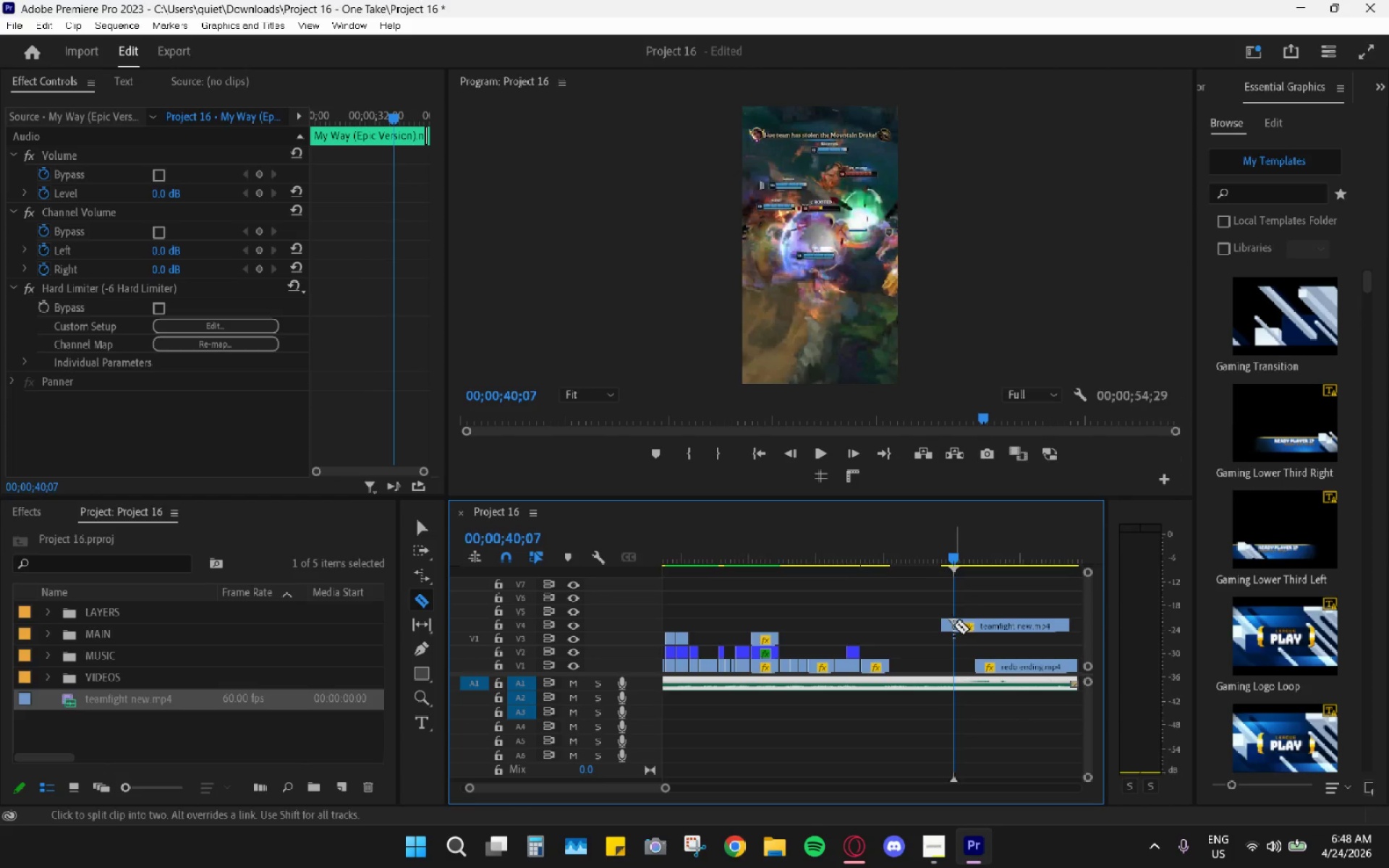 
key(V)
 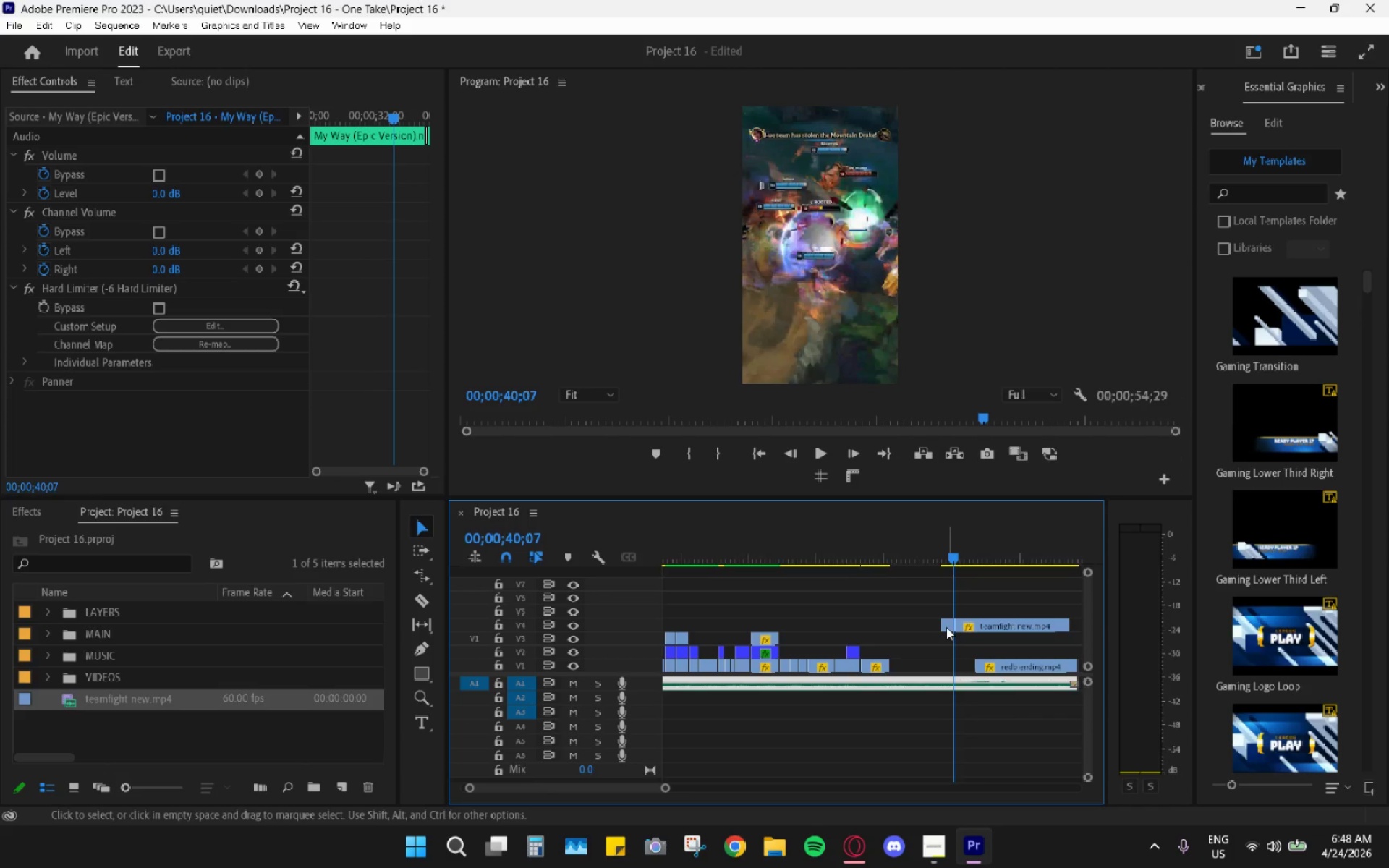 
left_click_drag(start_coordinate=[946, 627], to_coordinate=[899, 663])
 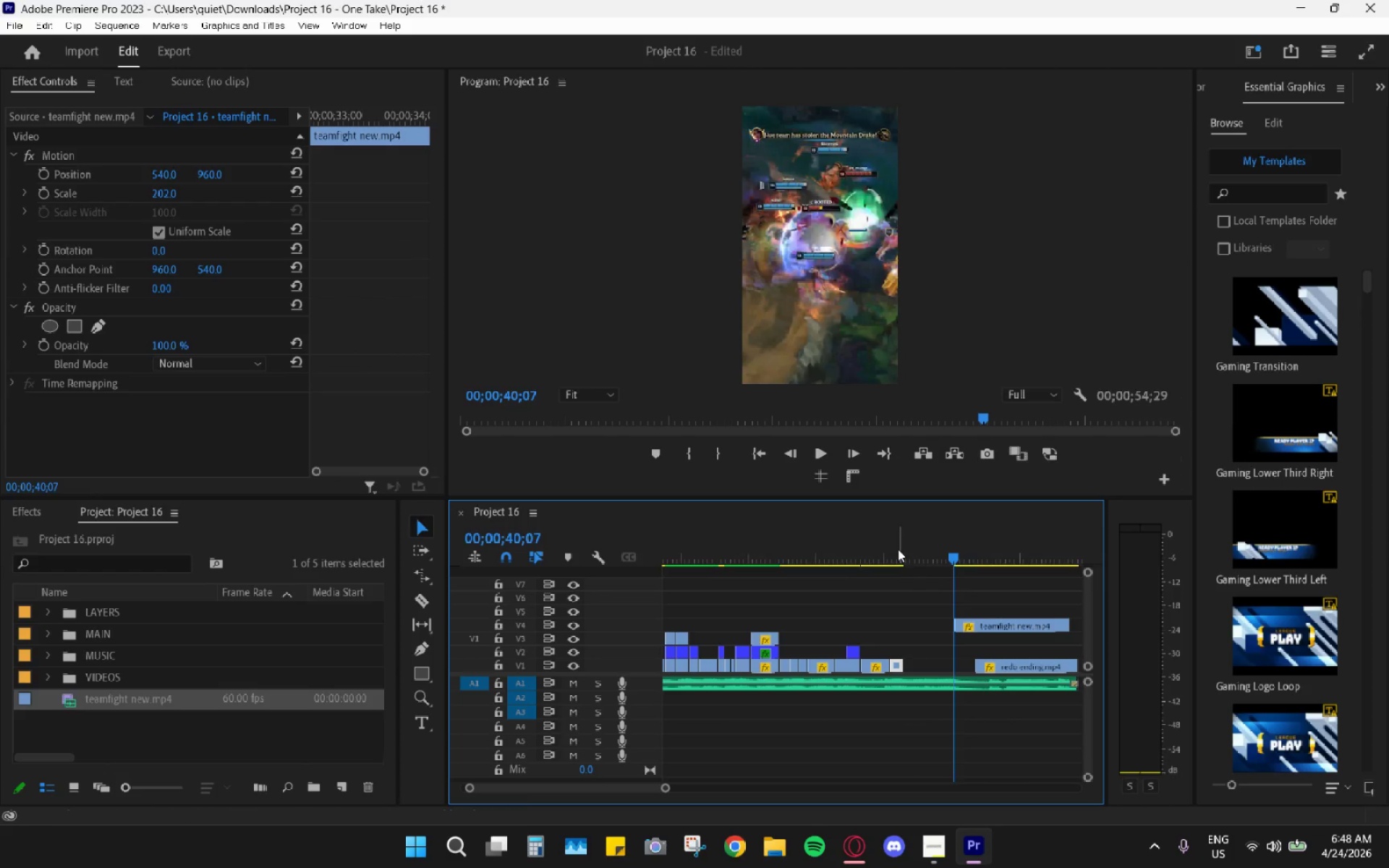 
left_click_drag(start_coordinate=[890, 540], to_coordinate=[865, 539])
 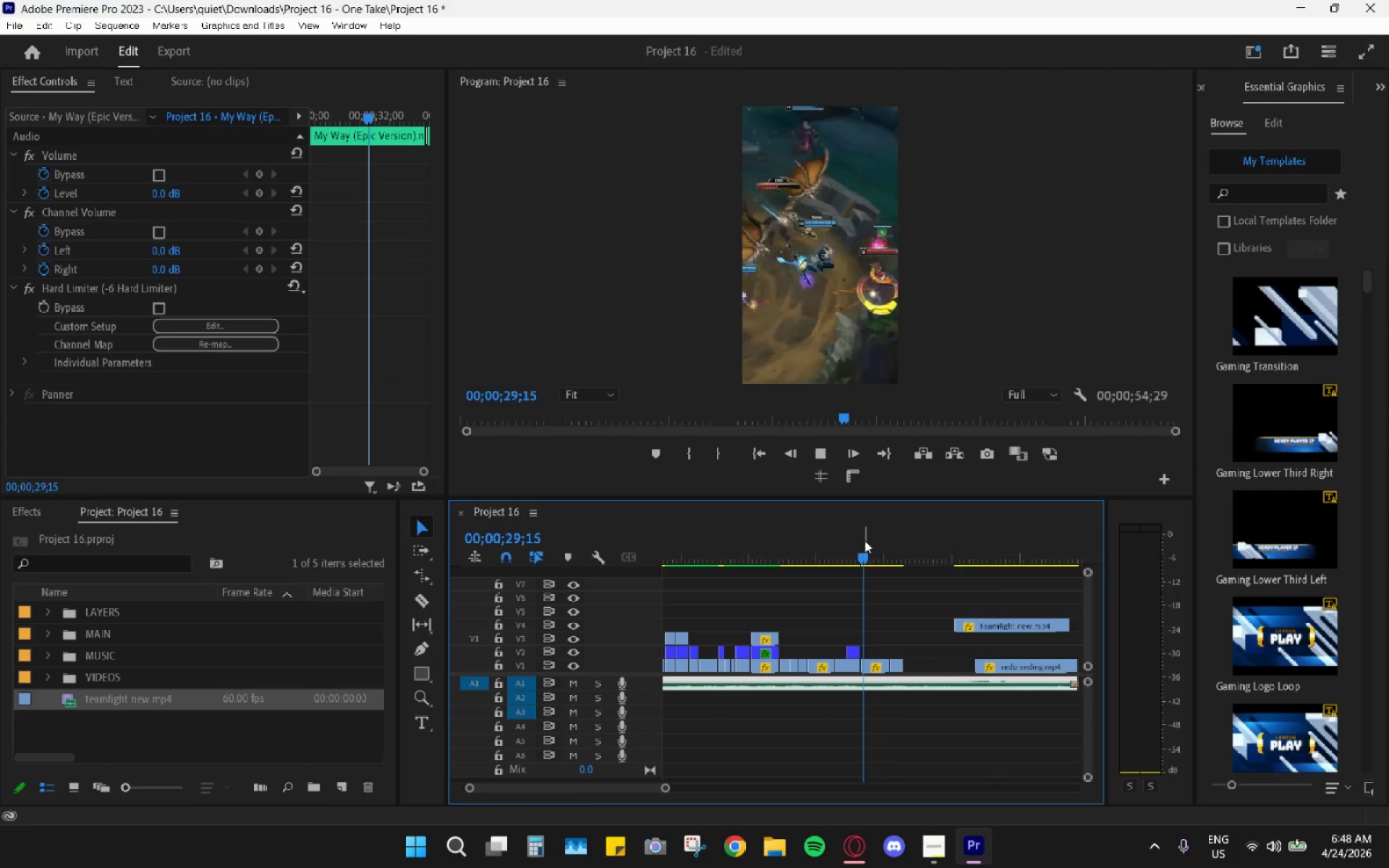 
key(Space)
 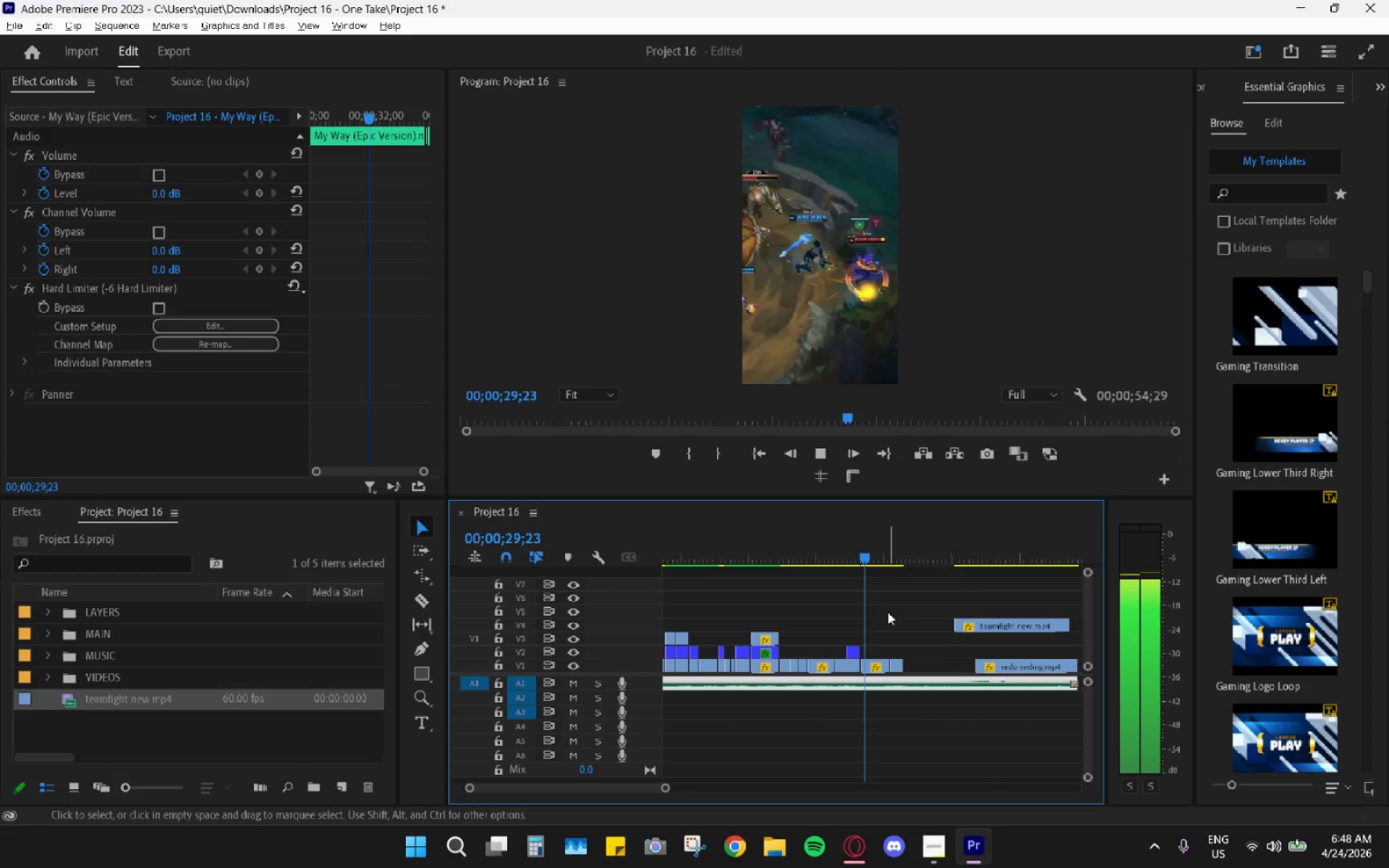 
hold_key(key=AltLeft, duration=1.25)
 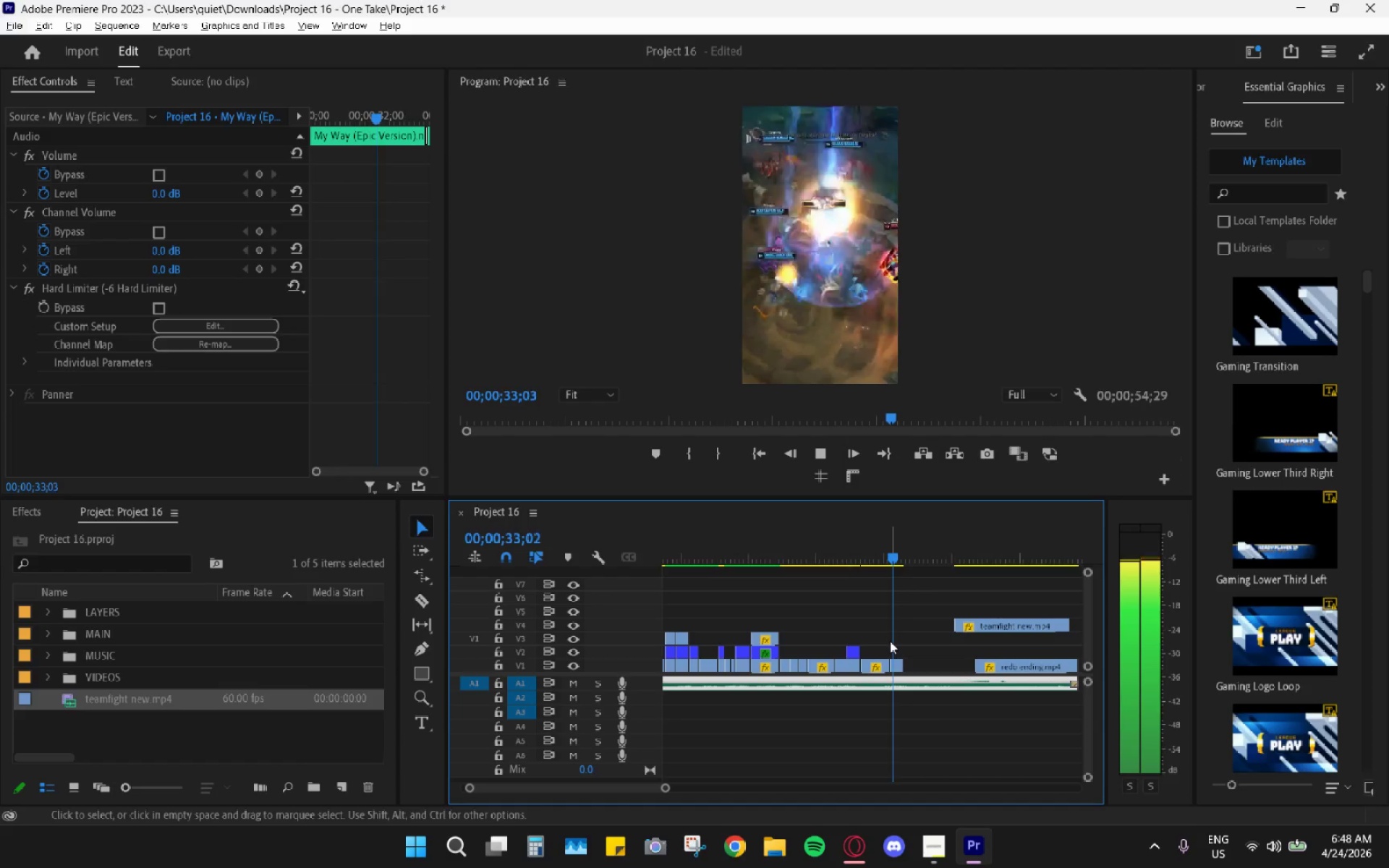 
key(Space)
 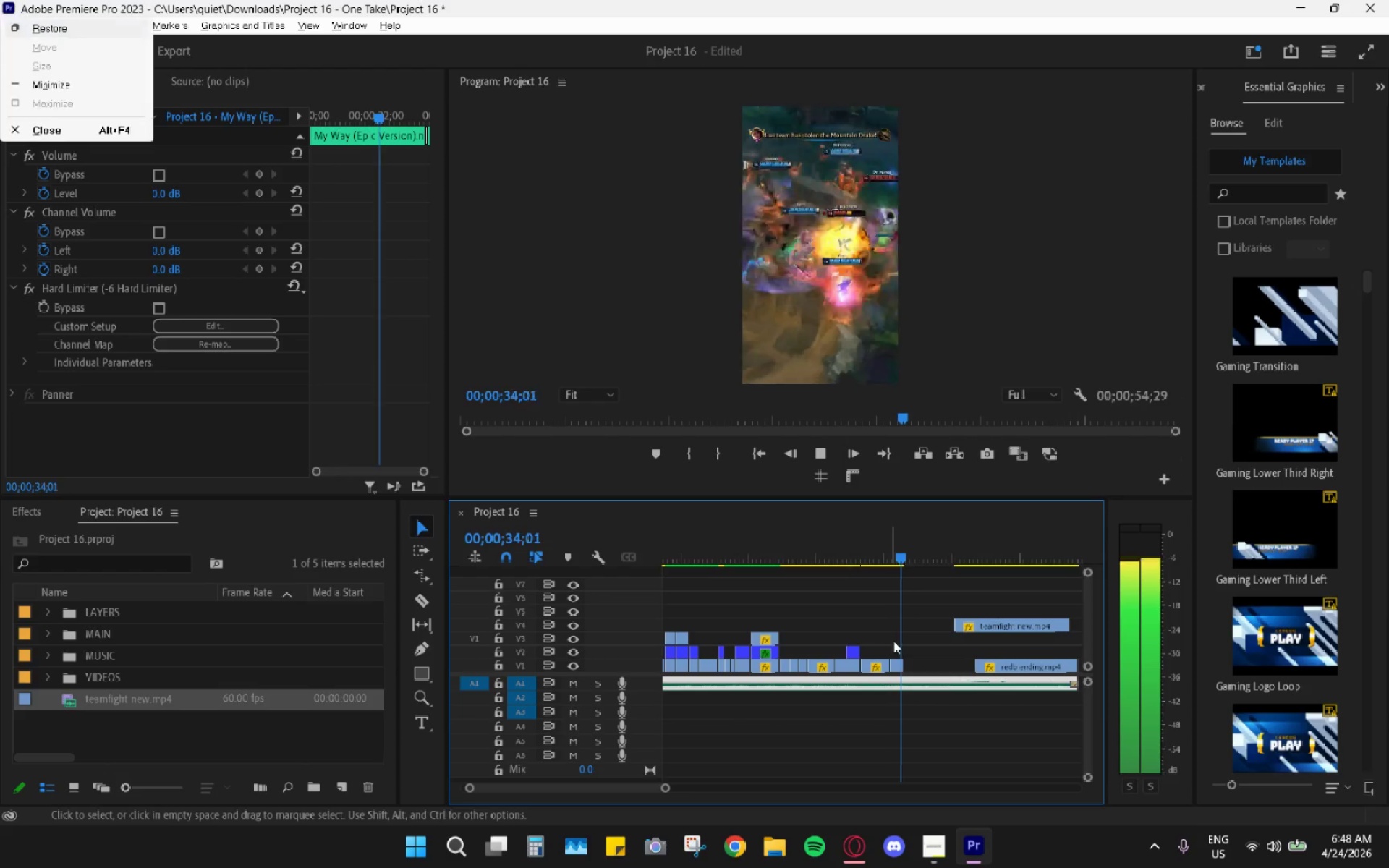 
hold_key(key=AltLeft, duration=0.61)
 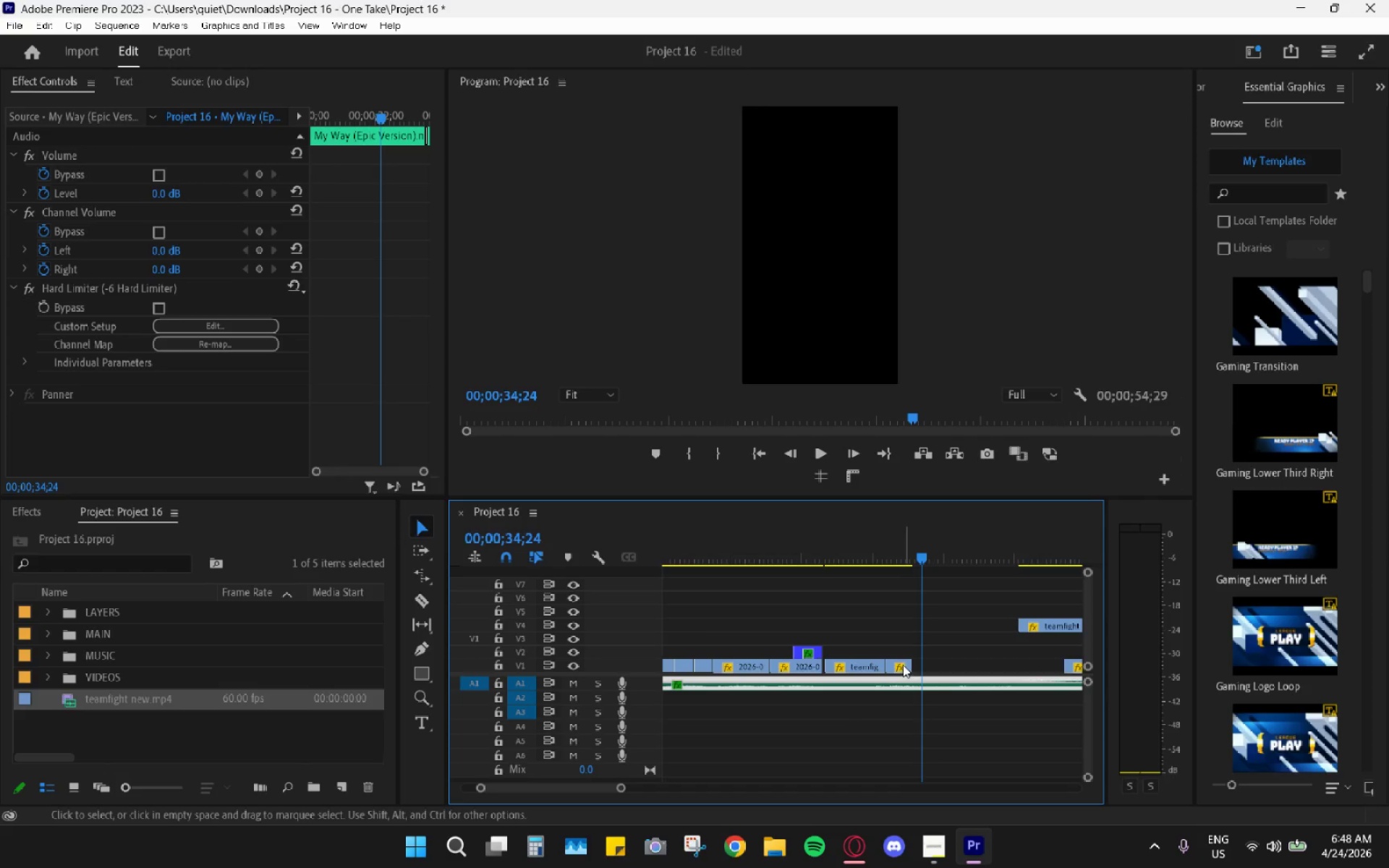 
key(Space)
 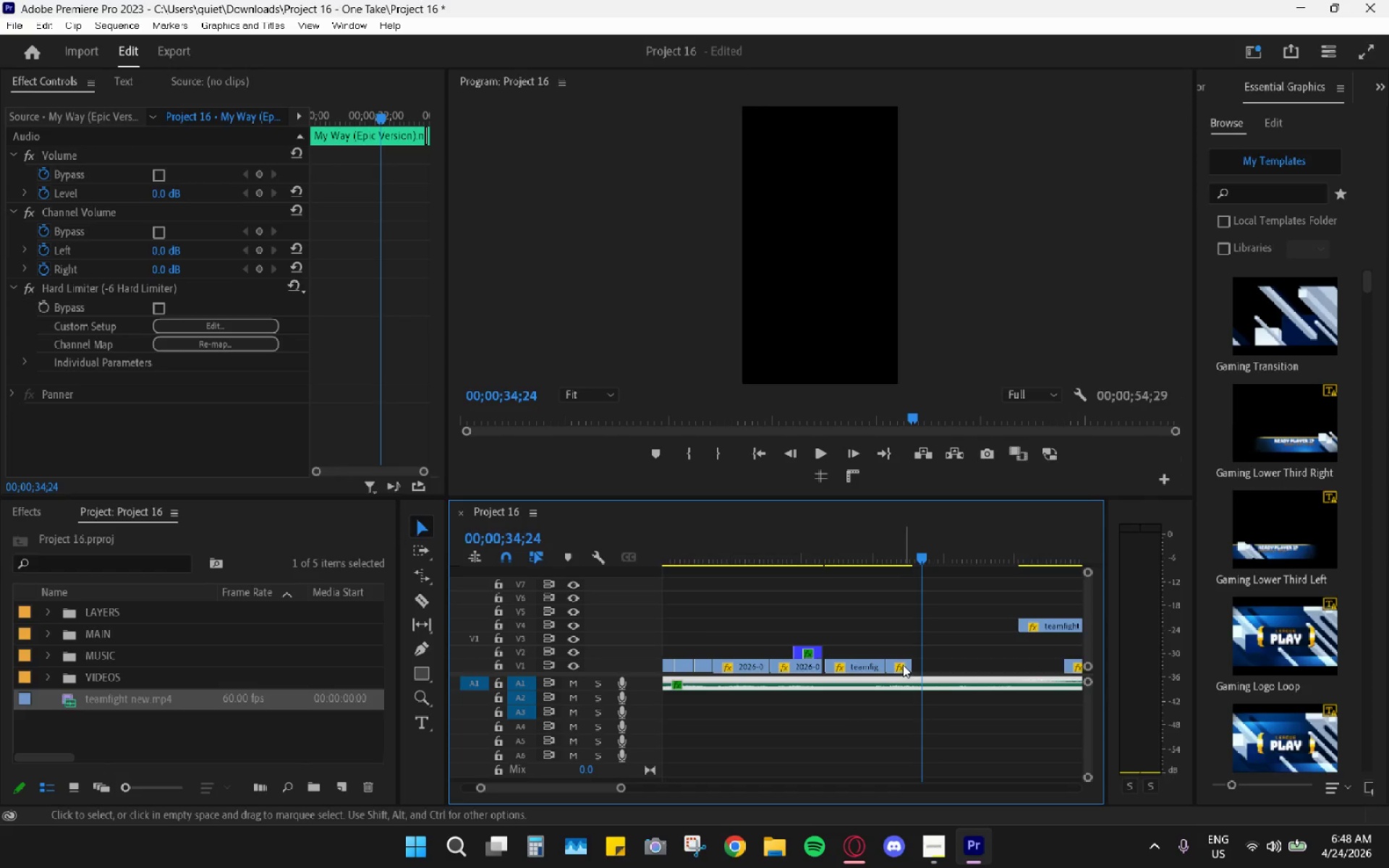 
left_click_drag(start_coordinate=[902, 665], to_coordinate=[909, 665])
 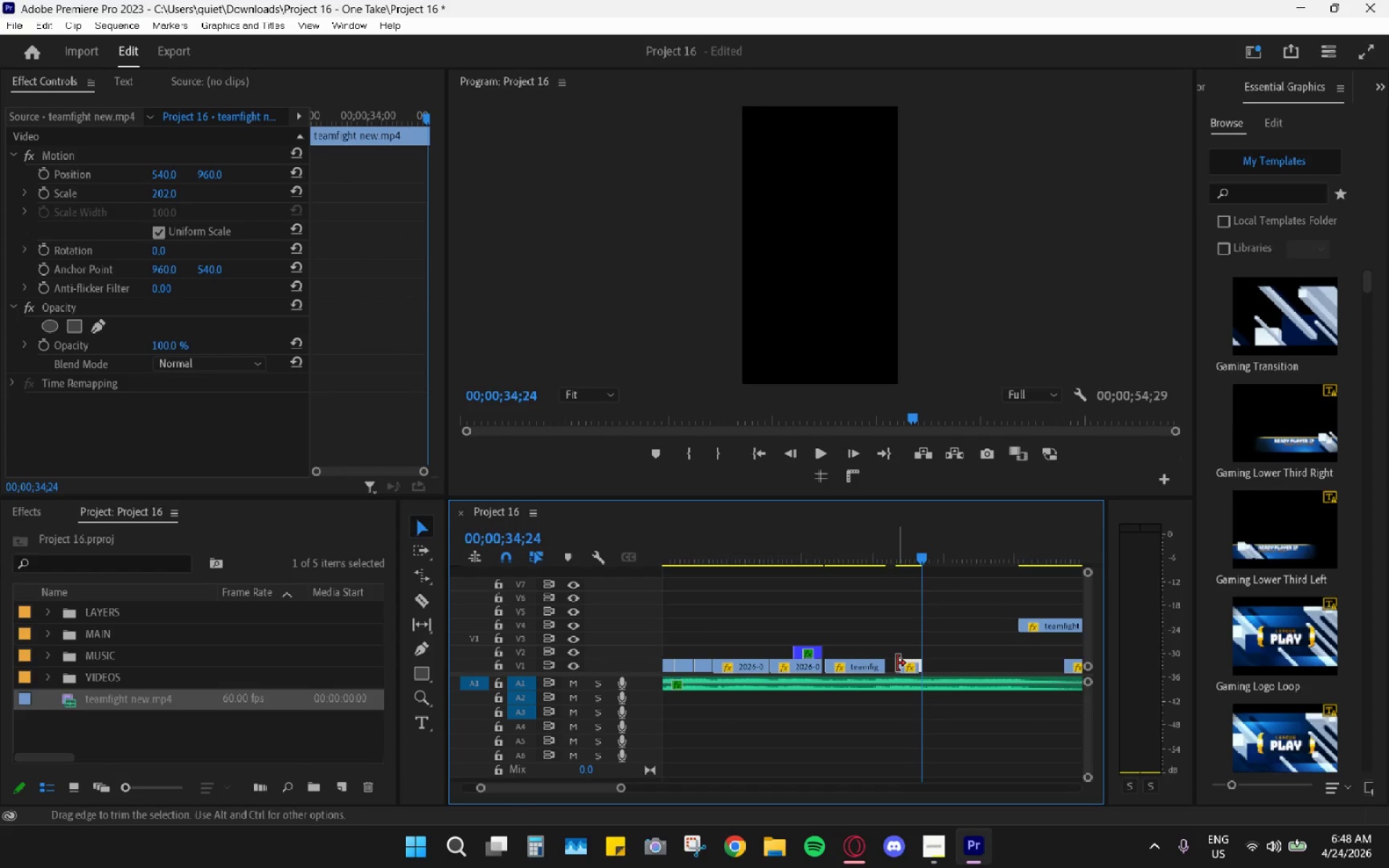 
scroll: coordinate [894, 641], scroll_direction: up, amount: 7.0
 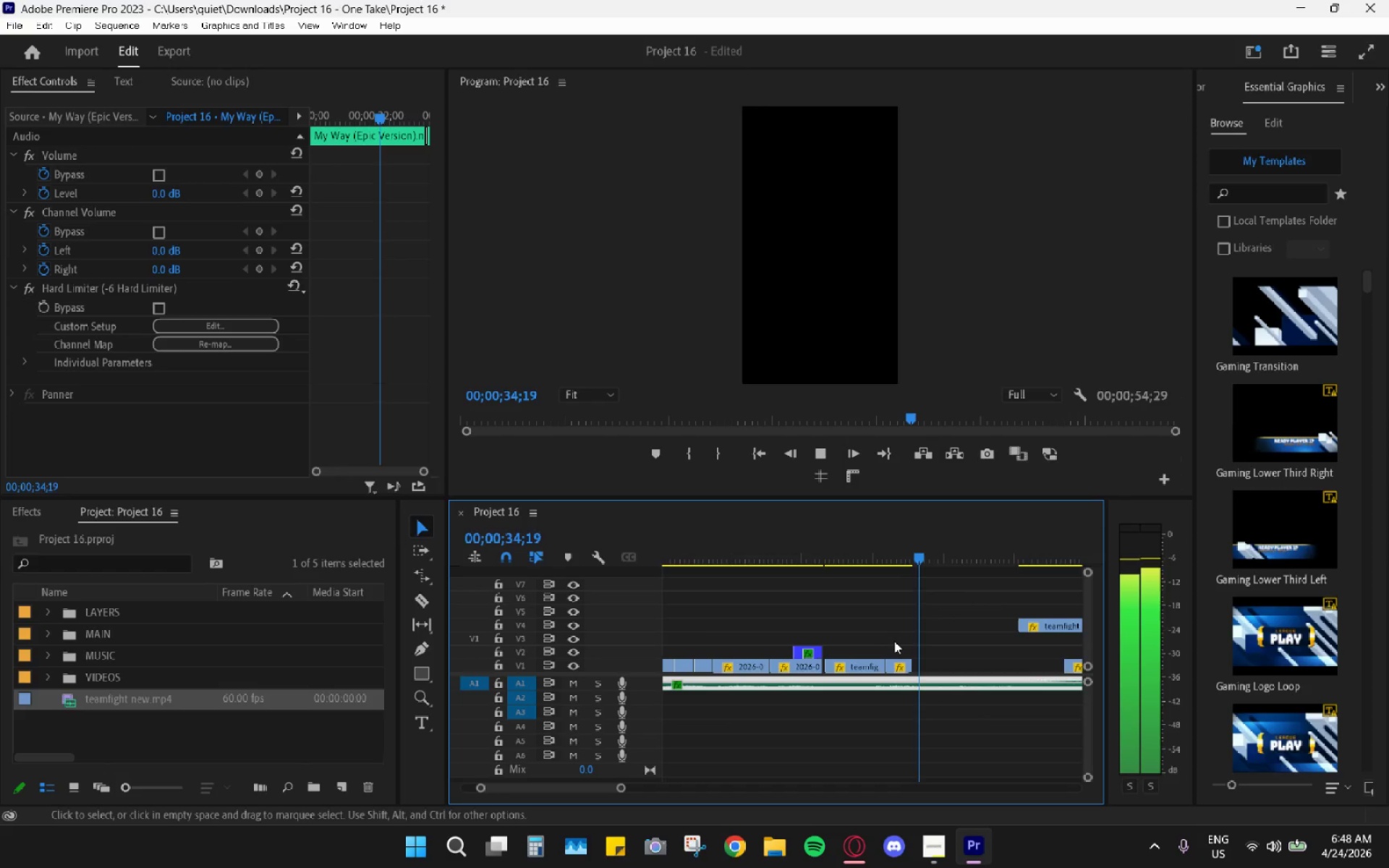 
left_click_drag(start_coordinate=[897, 663], to_coordinate=[886, 662])
 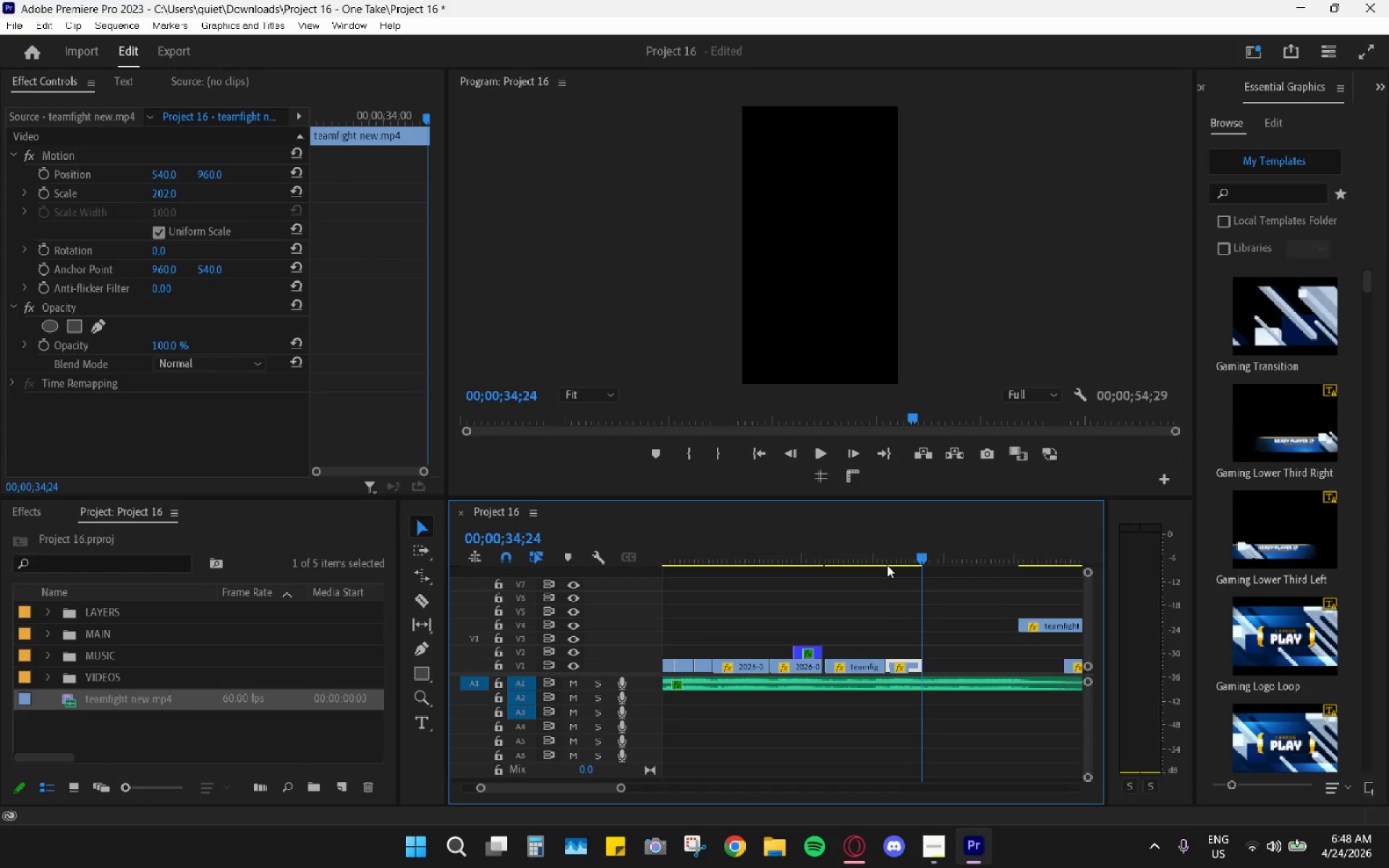 
double_click([888, 545])
 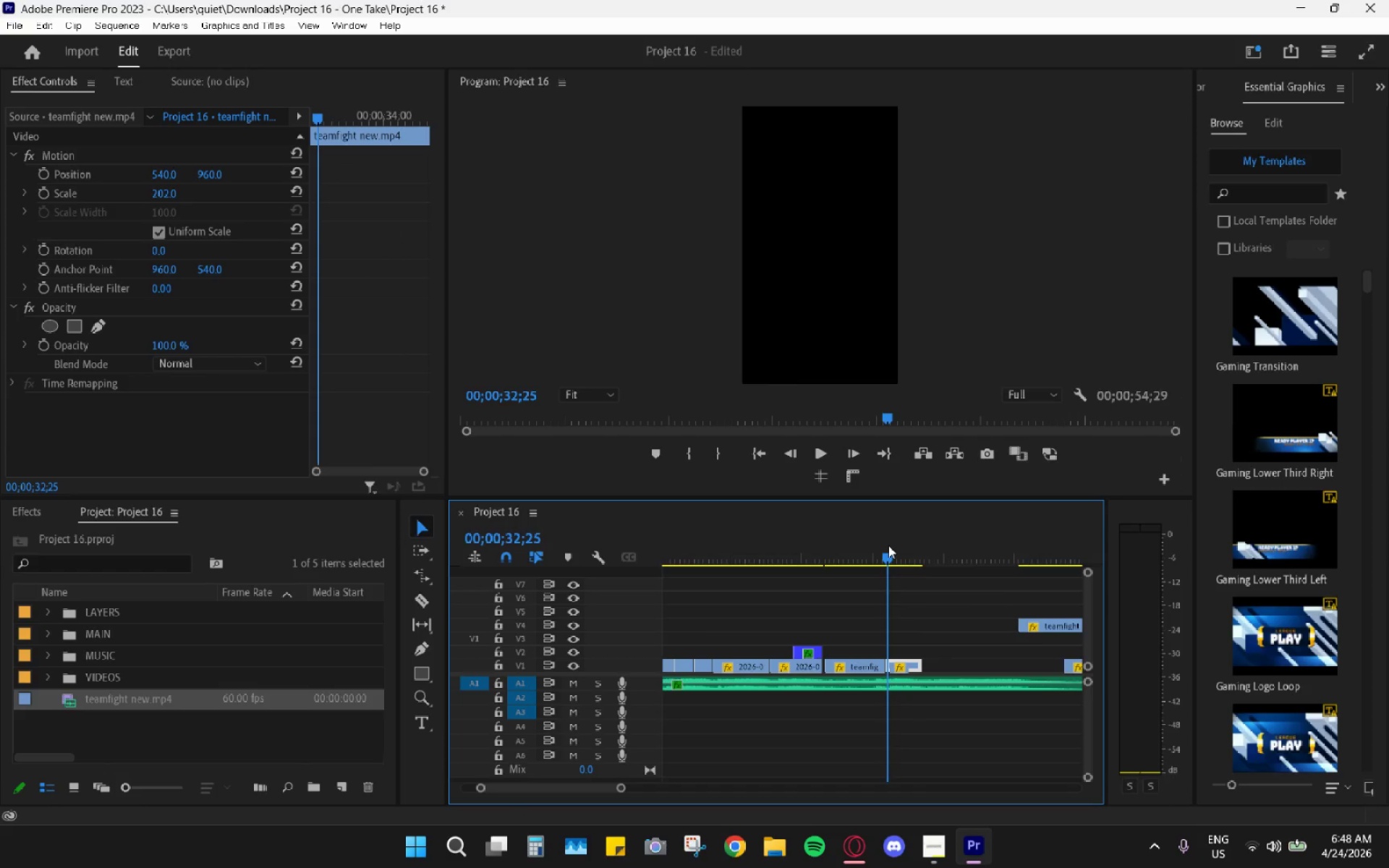 
key(Space)
 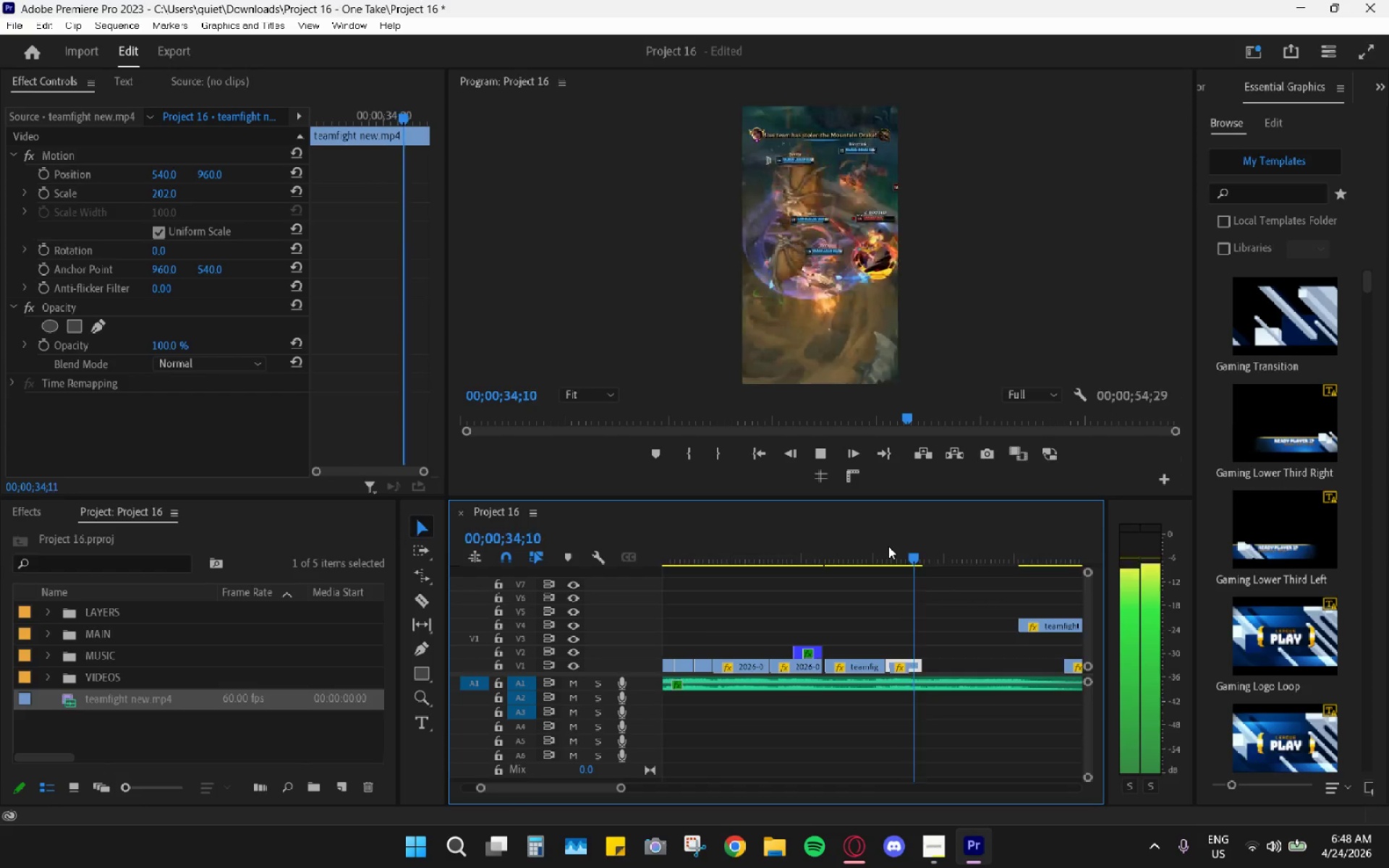 
key(Space)
 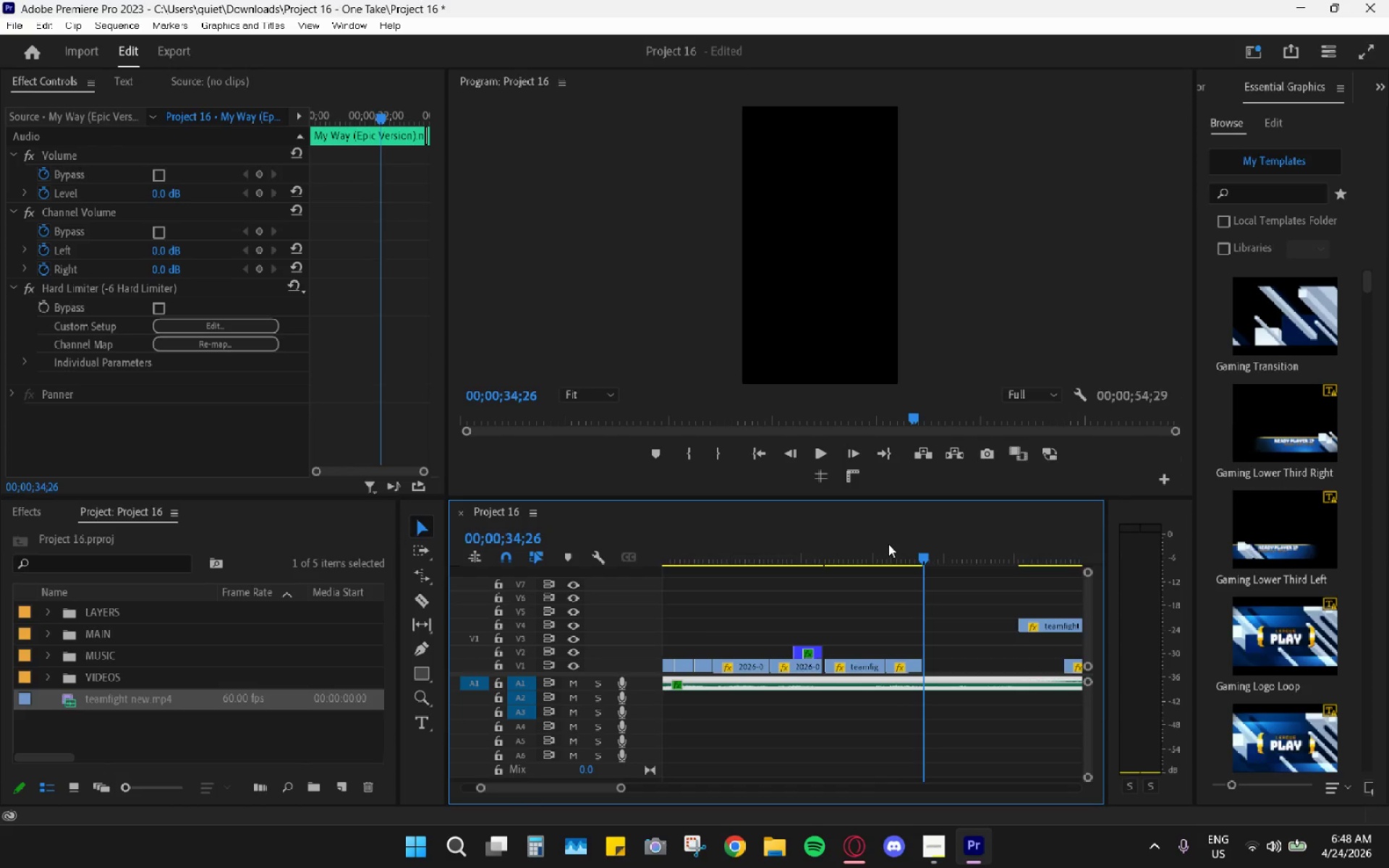 
left_click_drag(start_coordinate=[887, 542], to_coordinate=[833, 540])
 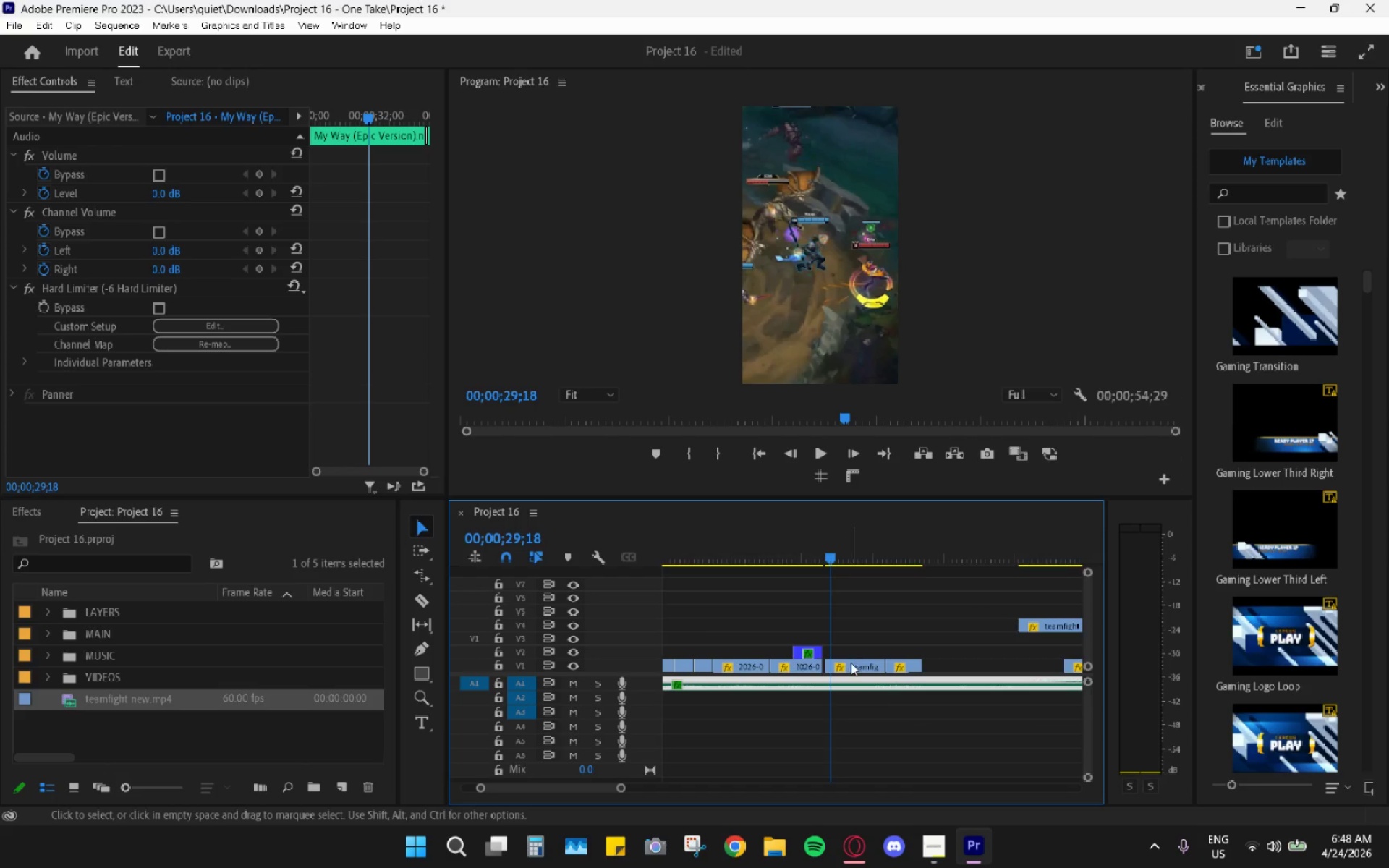 
left_click_drag(start_coordinate=[851, 665], to_coordinate=[847, 665])
 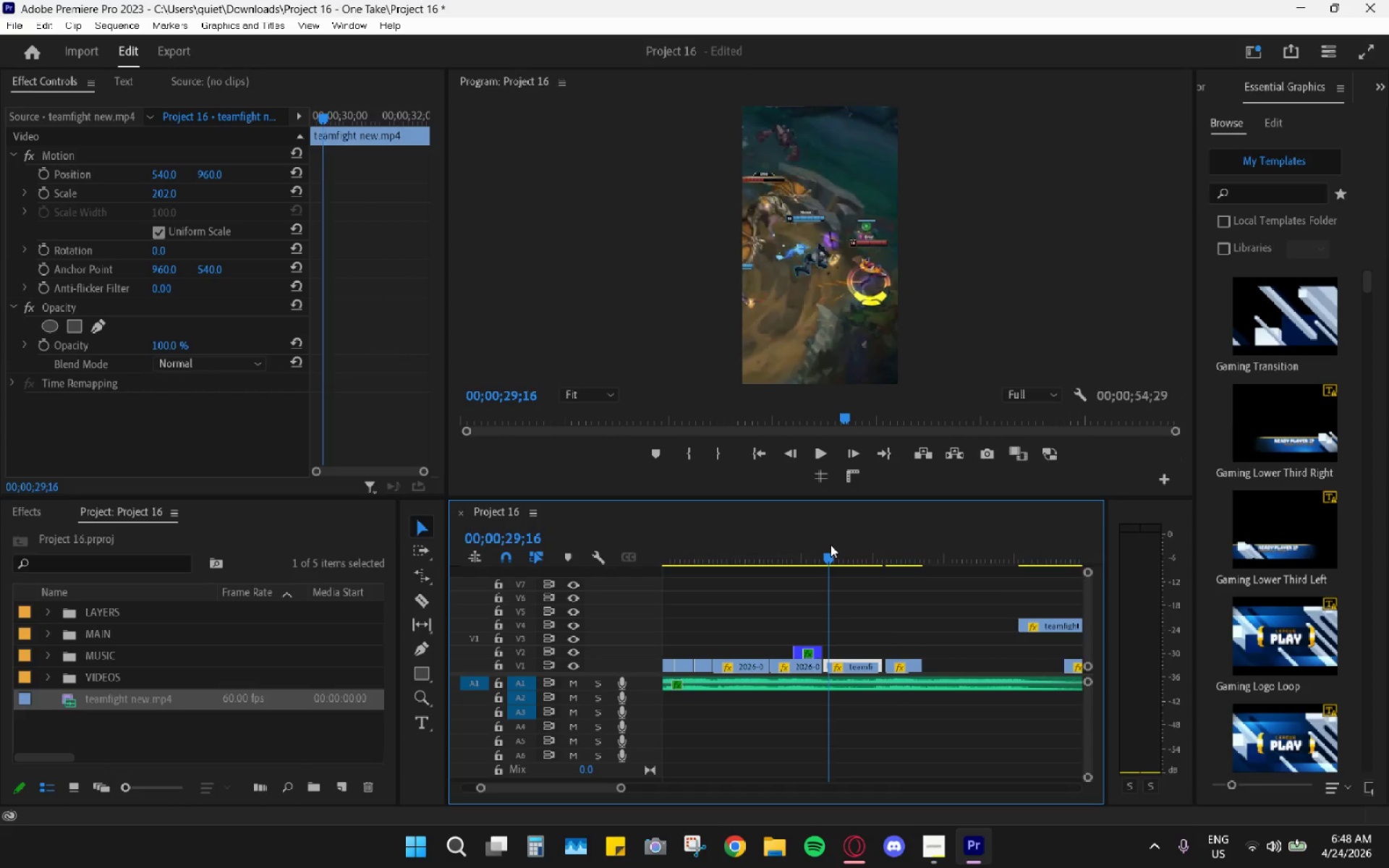 
key(Space)
 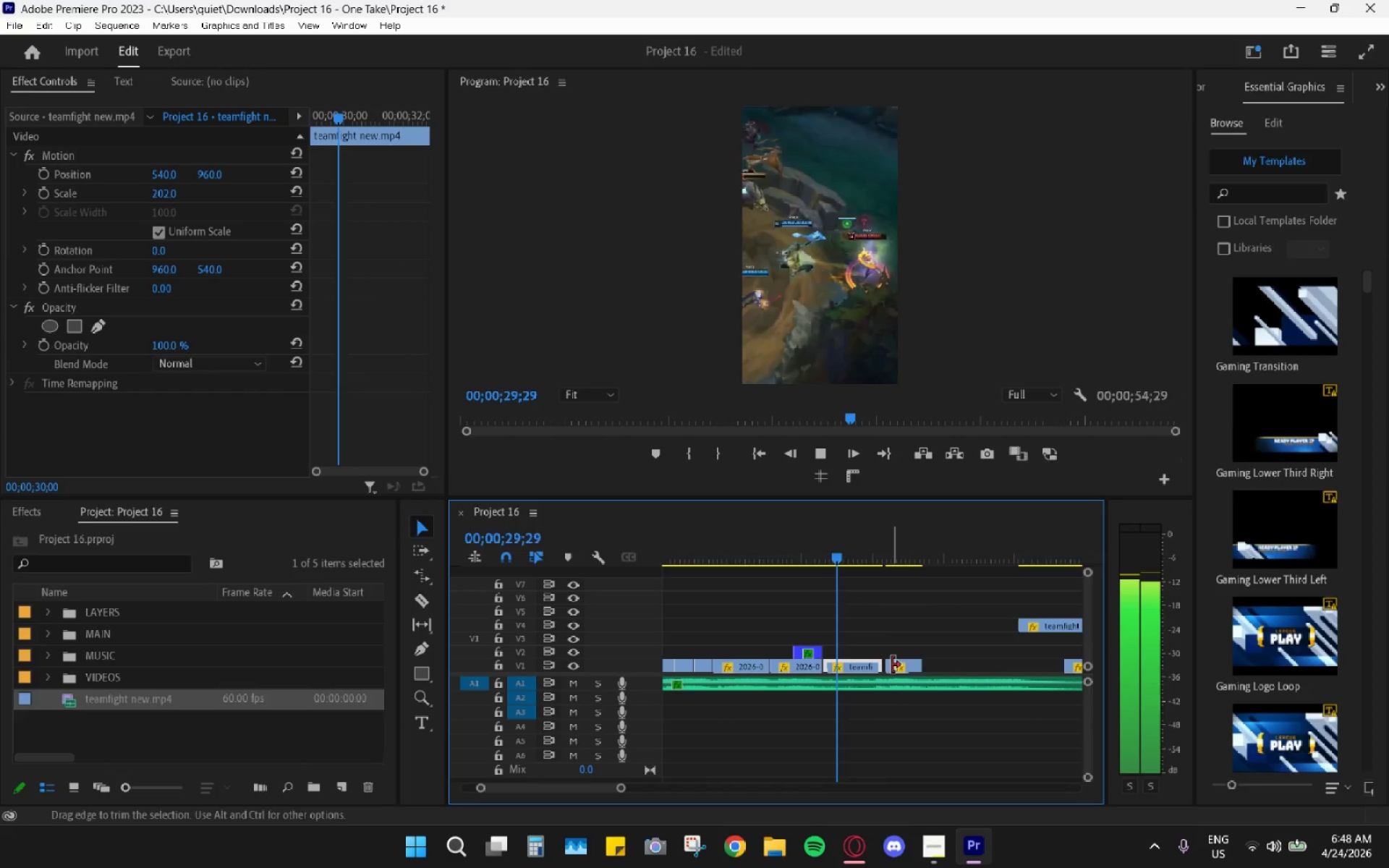 
left_click_drag(start_coordinate=[896, 667], to_coordinate=[891, 668])
 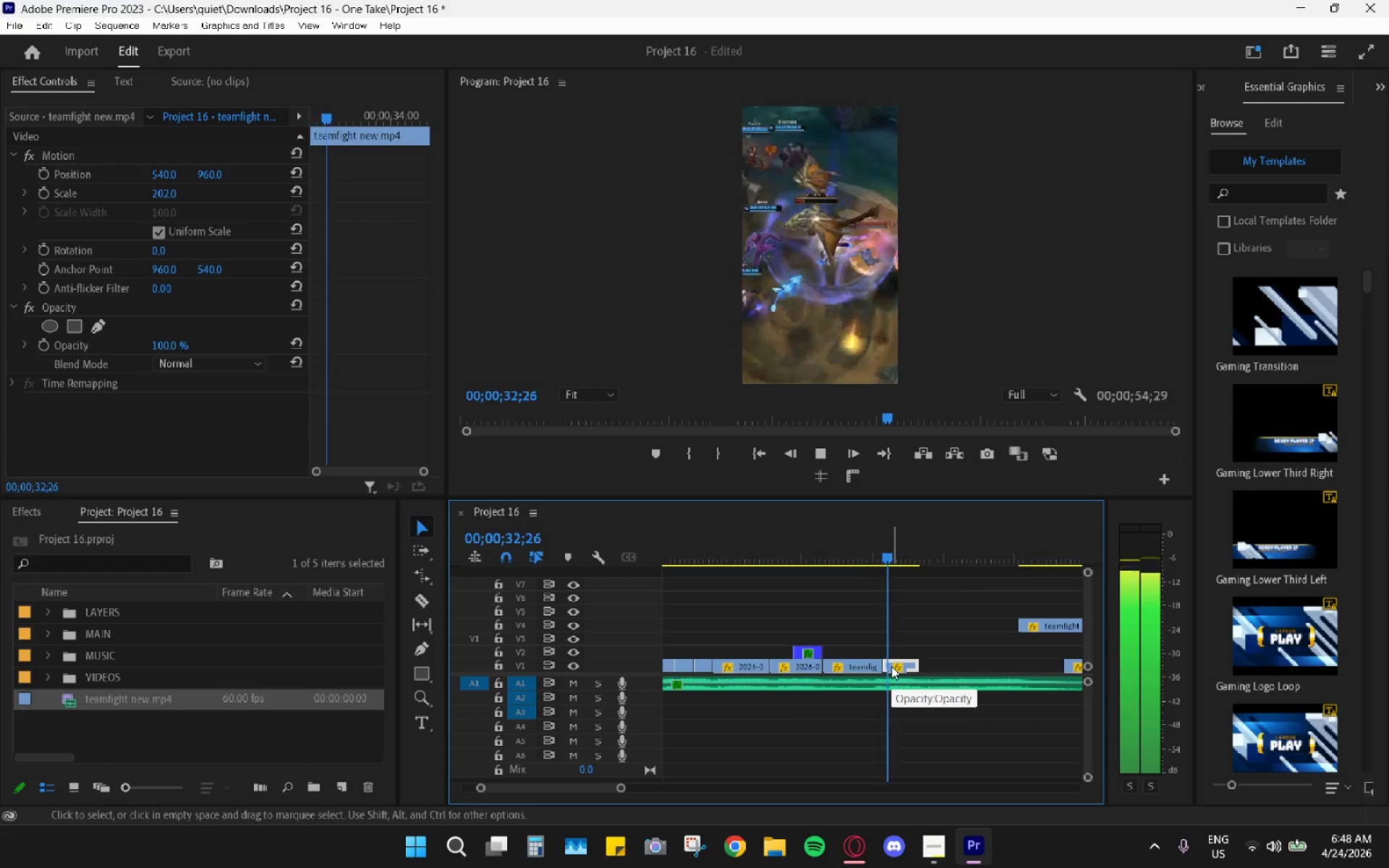 
key(Space)
 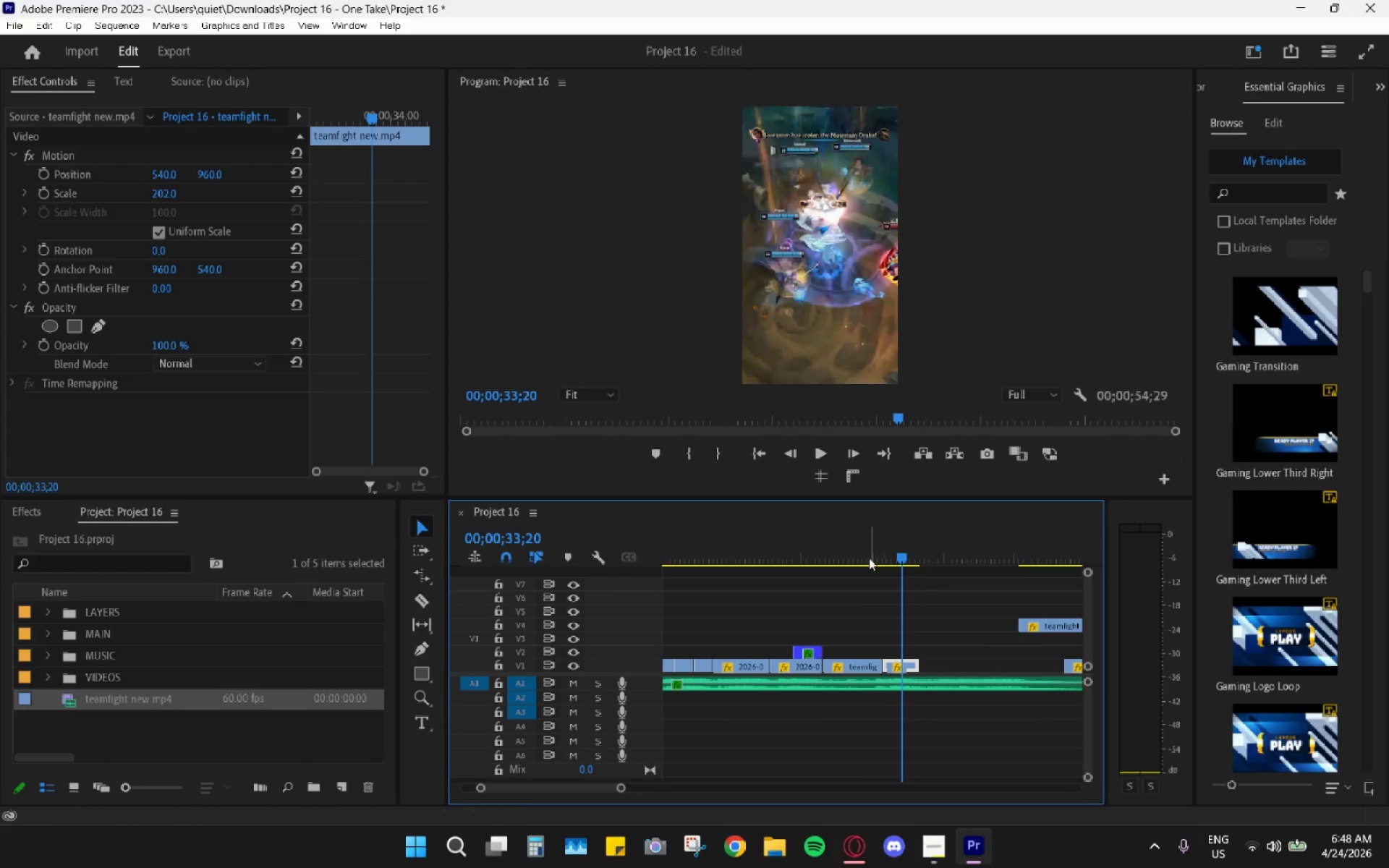 
left_click_drag(start_coordinate=[861, 545], to_coordinate=[831, 548])
 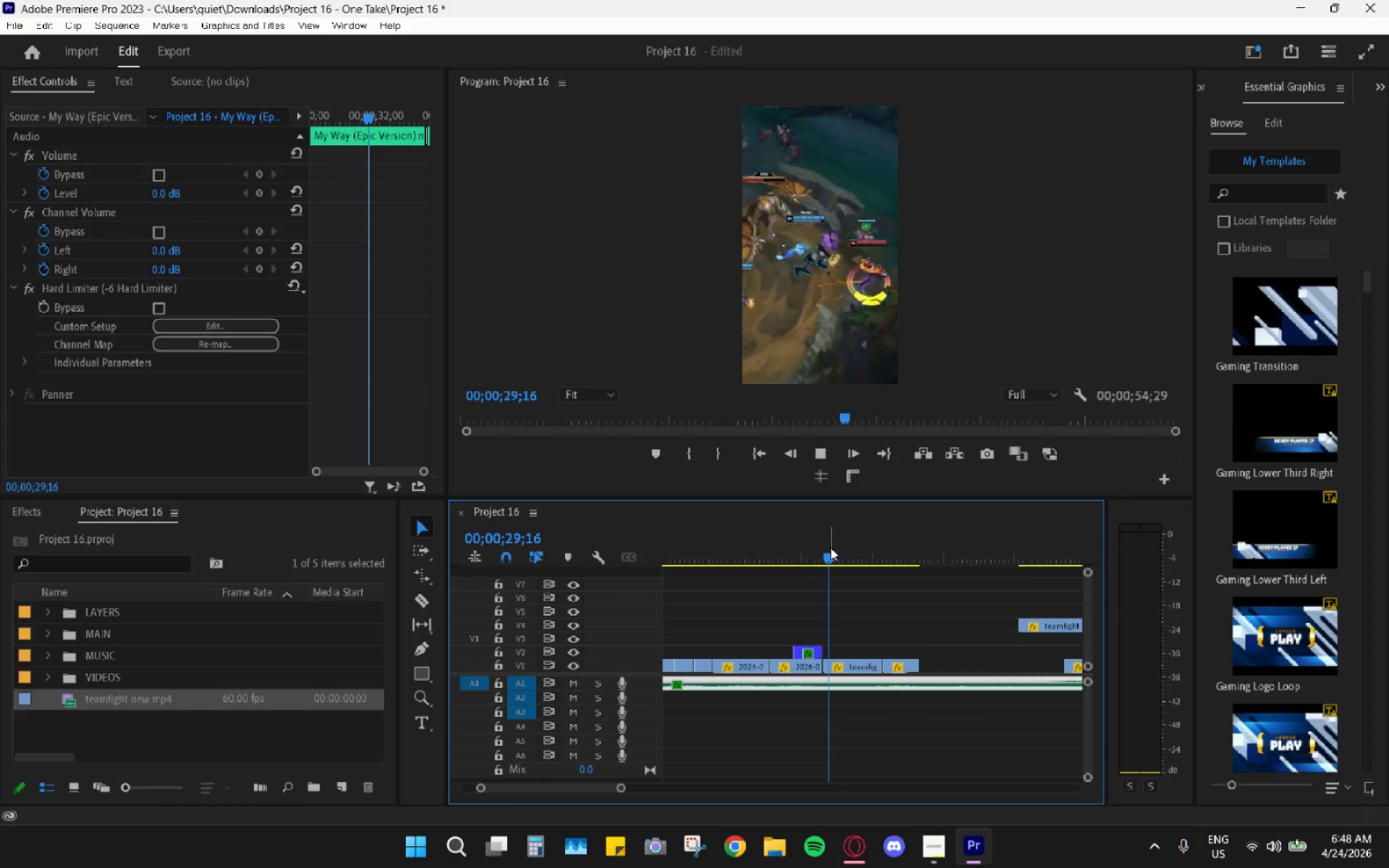 
key(Space)
 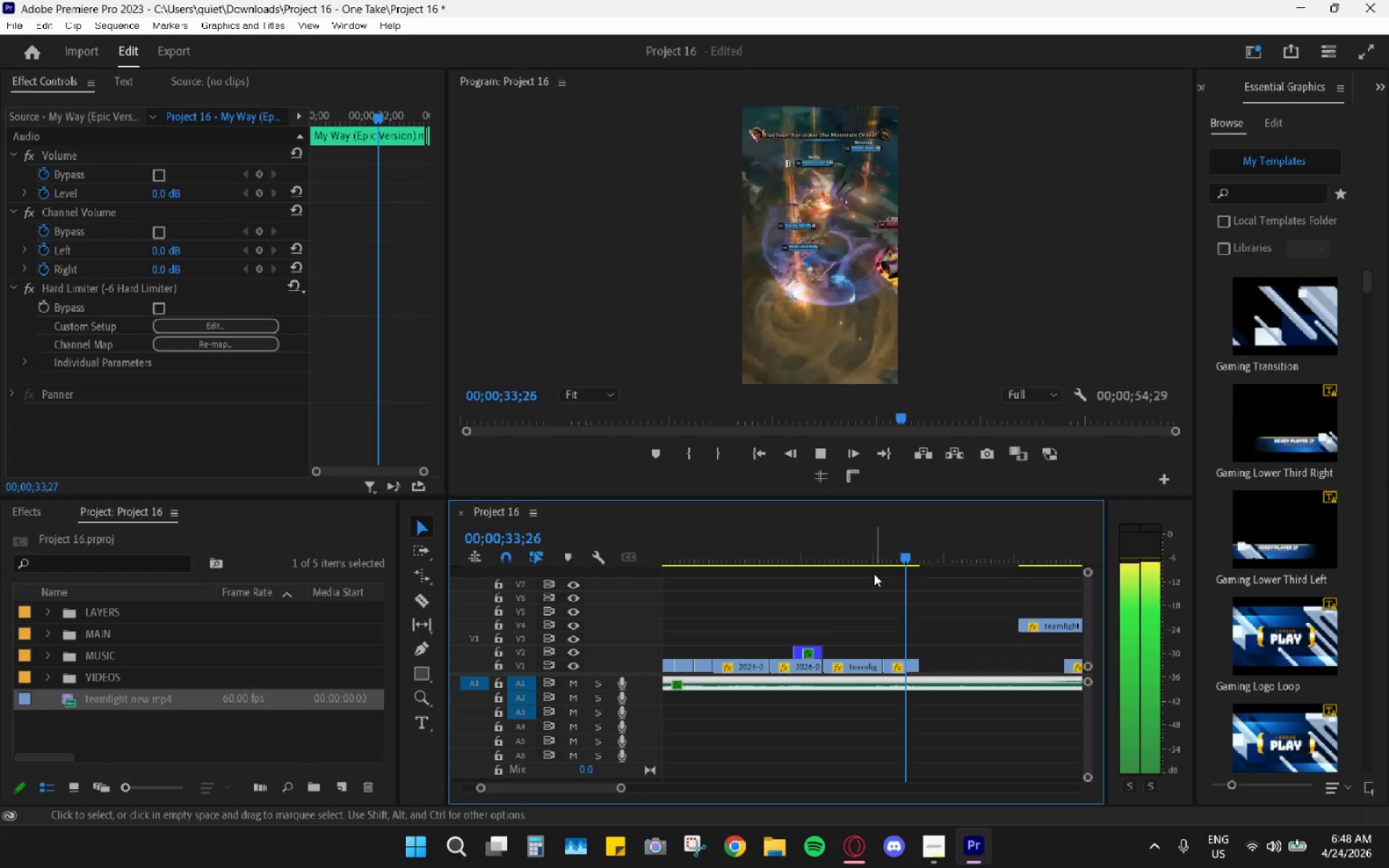 
wait(5.94)
 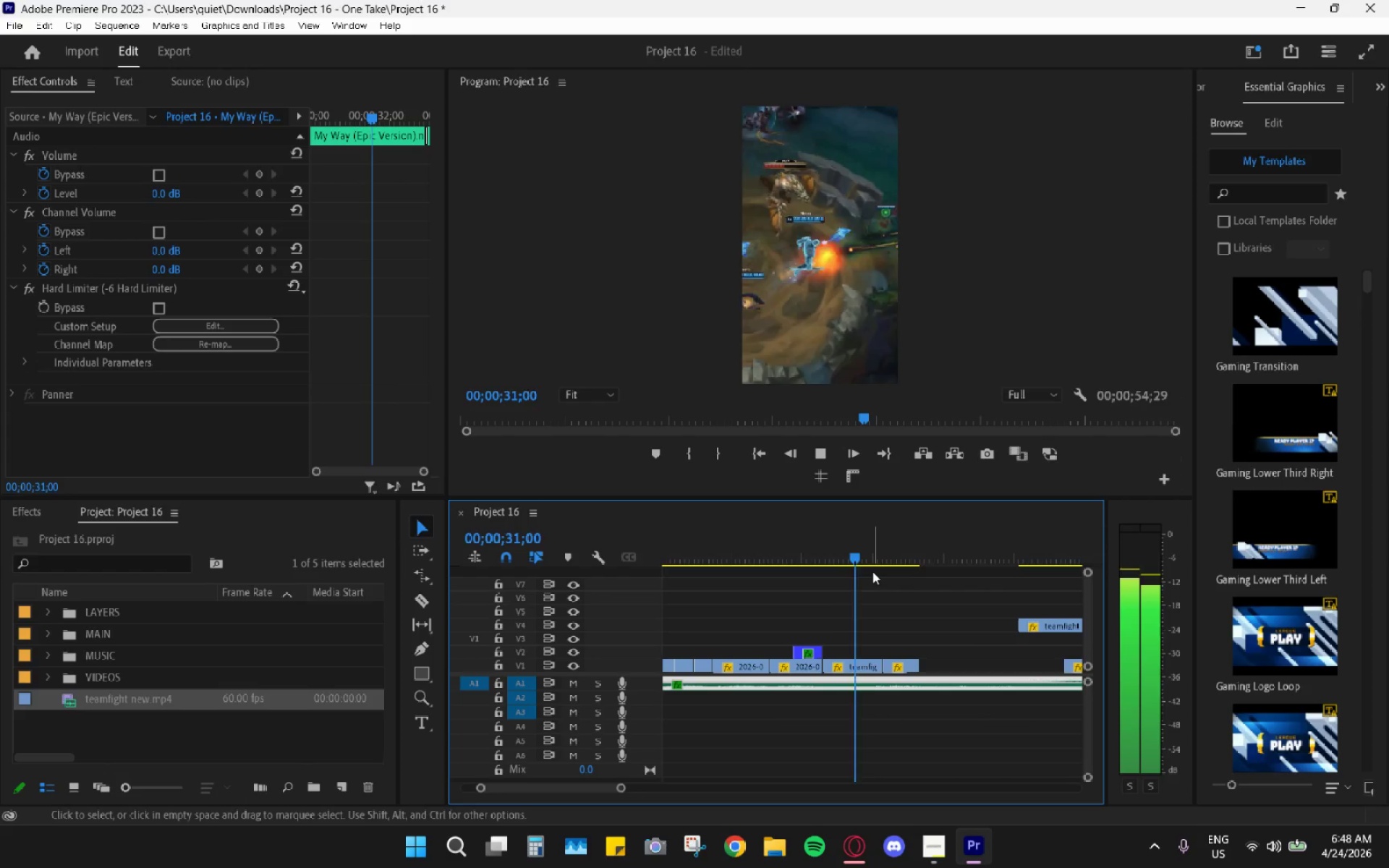 
key(Space)
 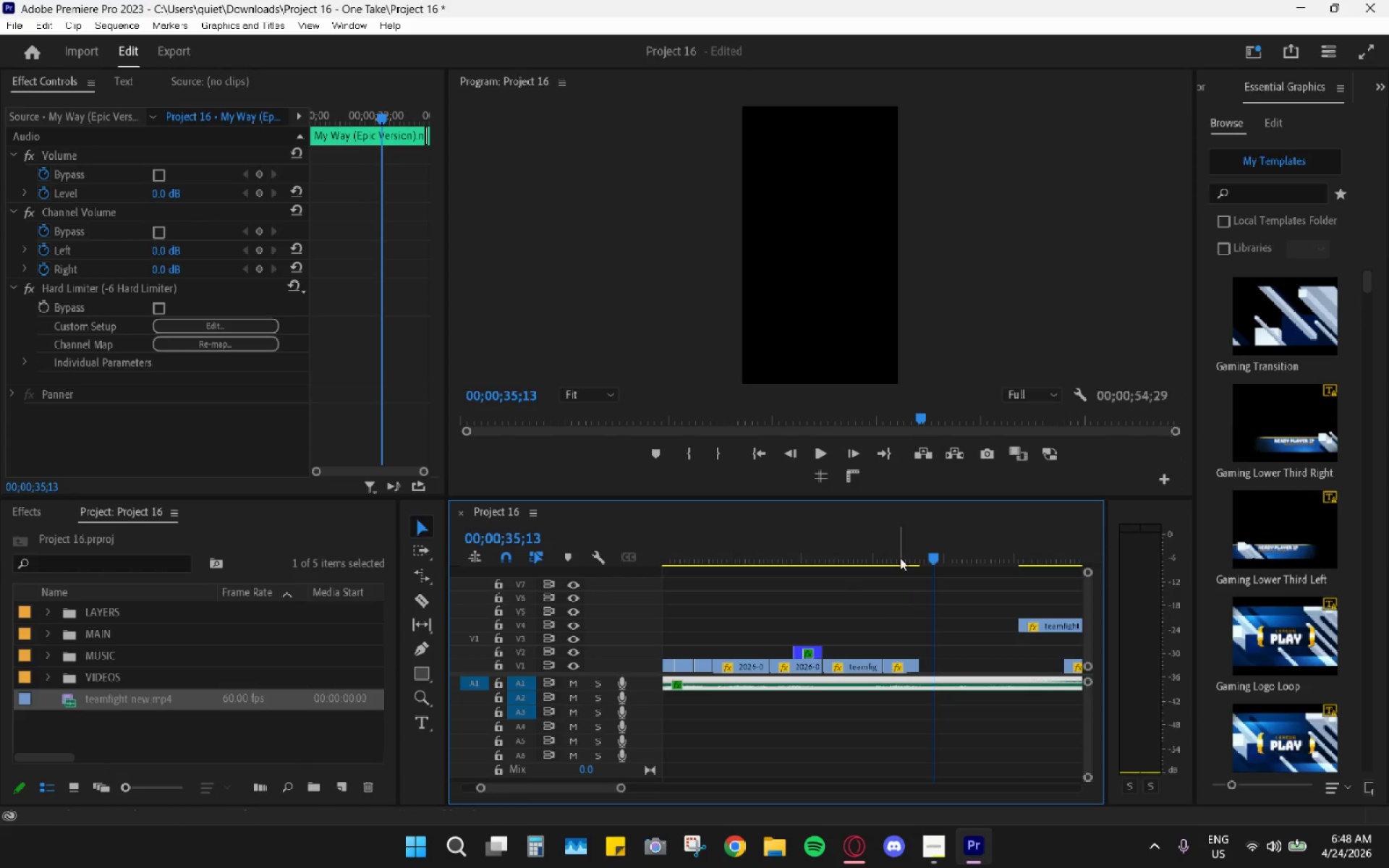 
left_click_drag(start_coordinate=[891, 553], to_coordinate=[854, 550])
 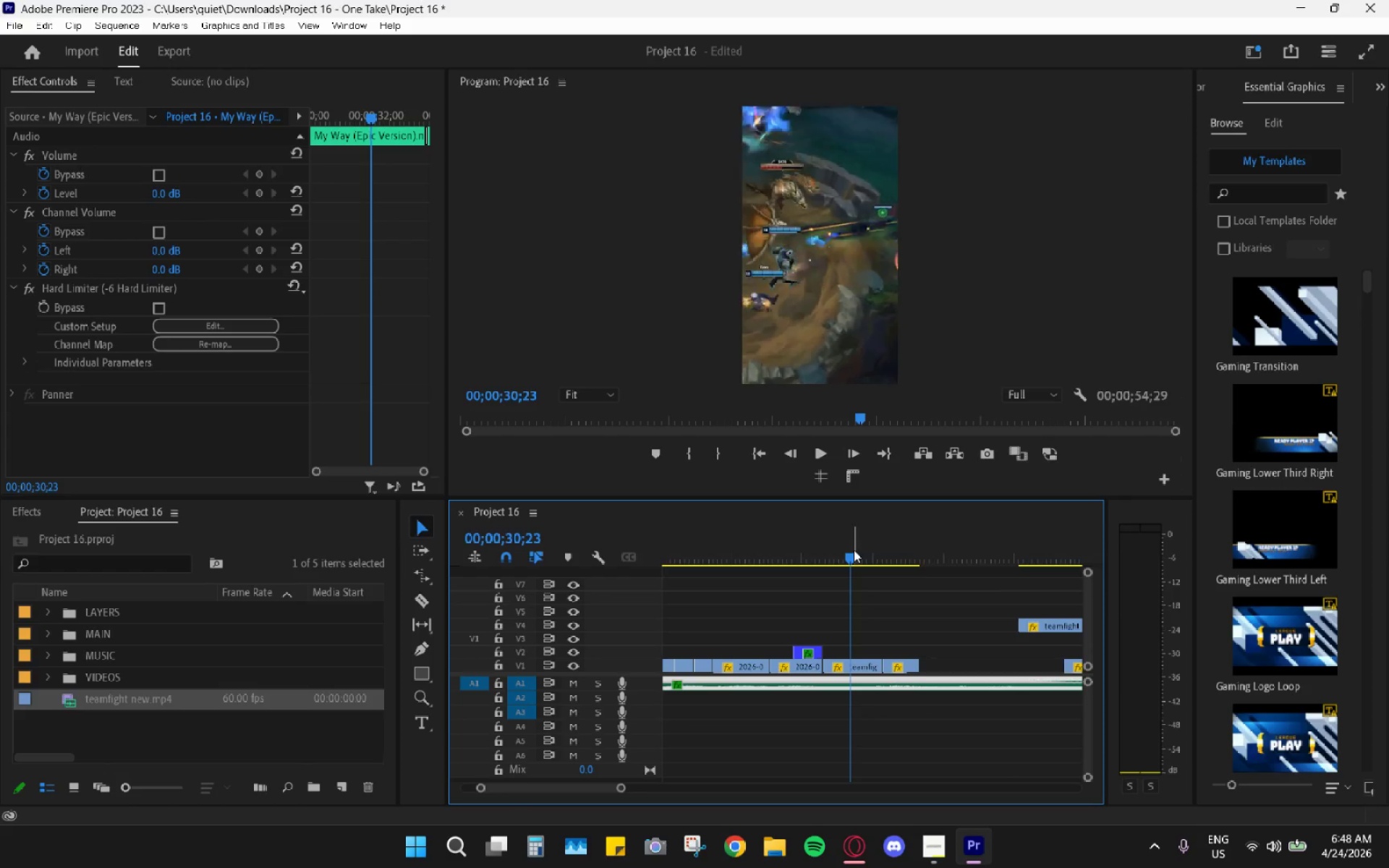 
key(Space)
 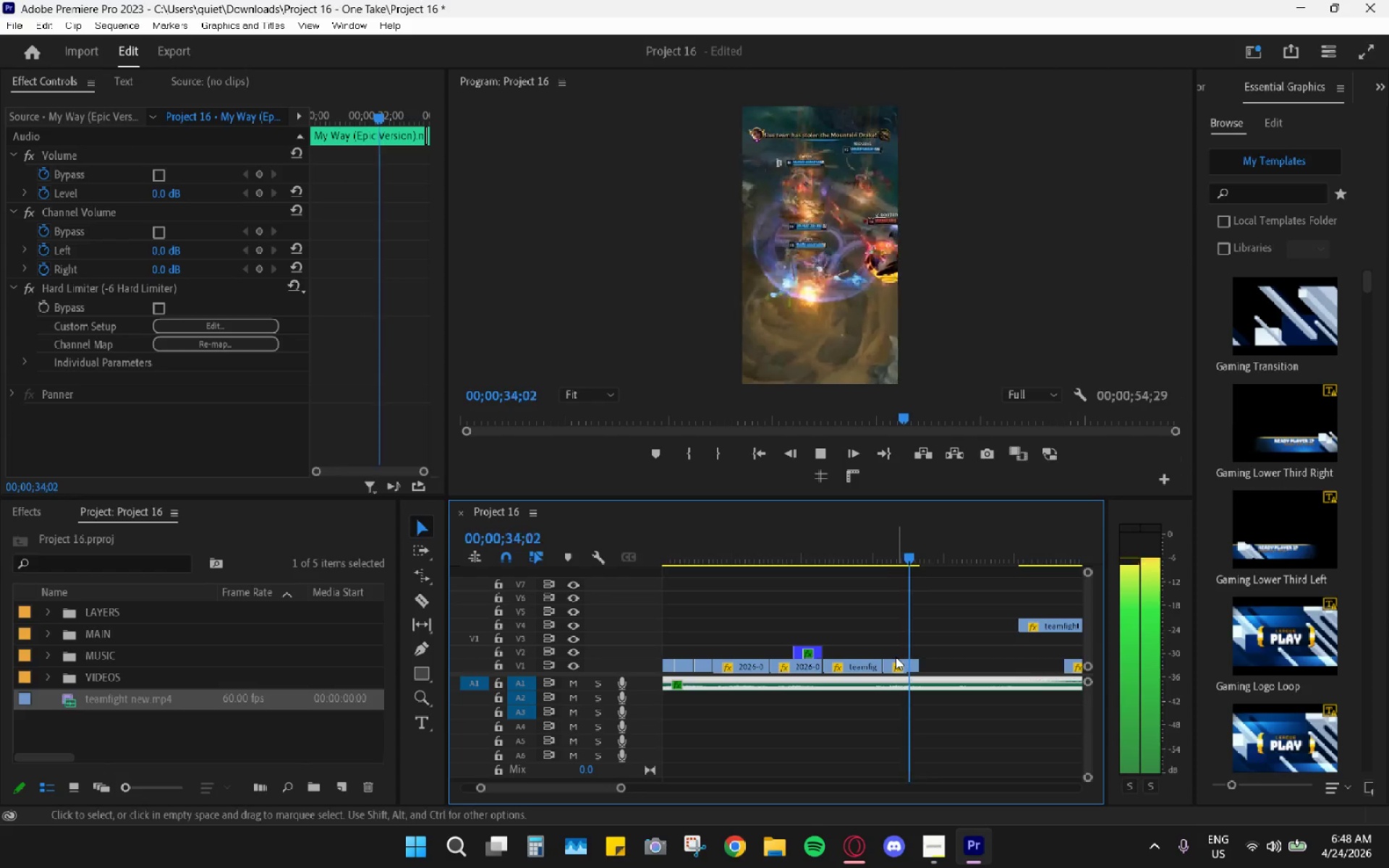 
key(Space)
 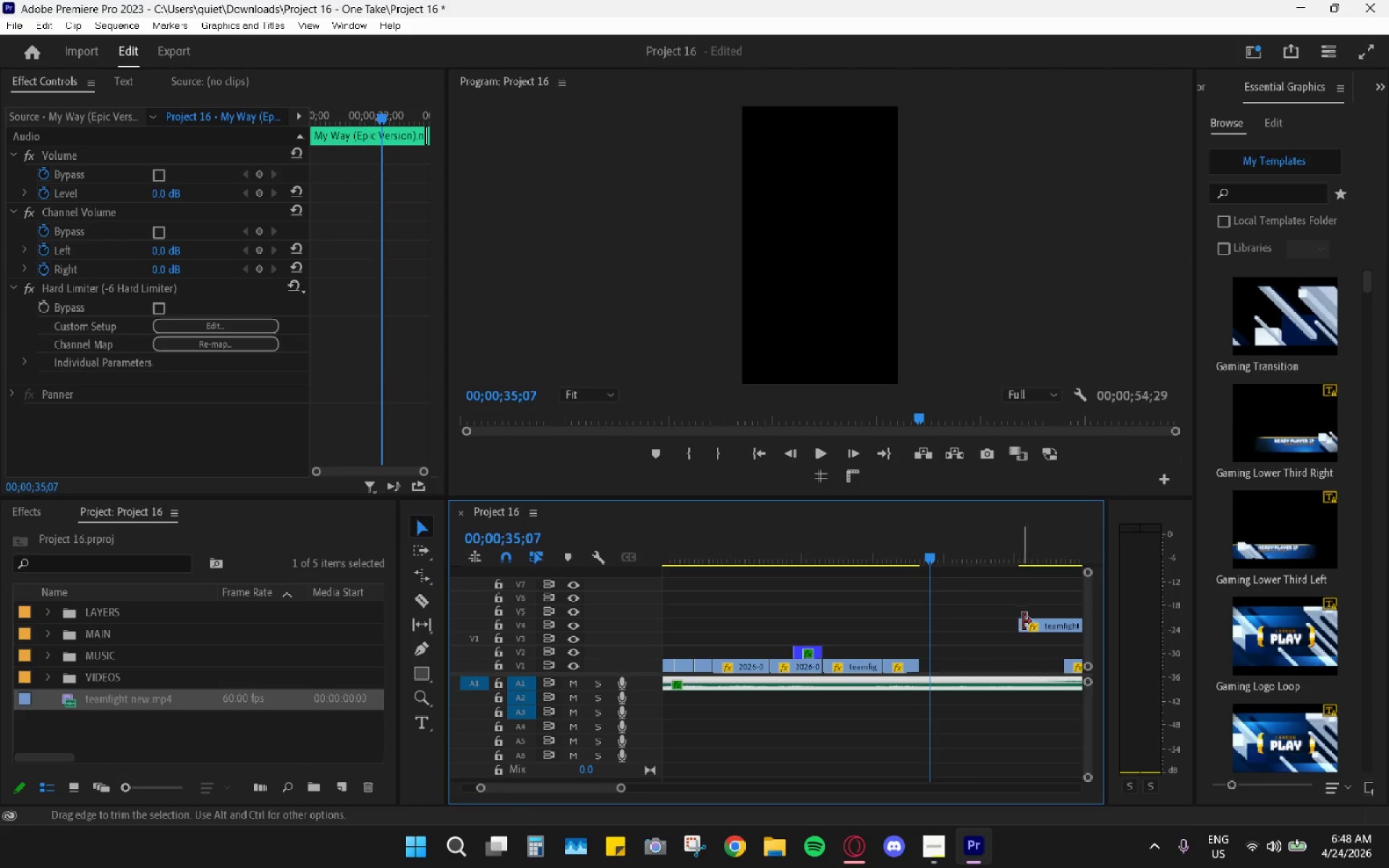 
left_click_drag(start_coordinate=[1035, 625], to_coordinate=[933, 648])
 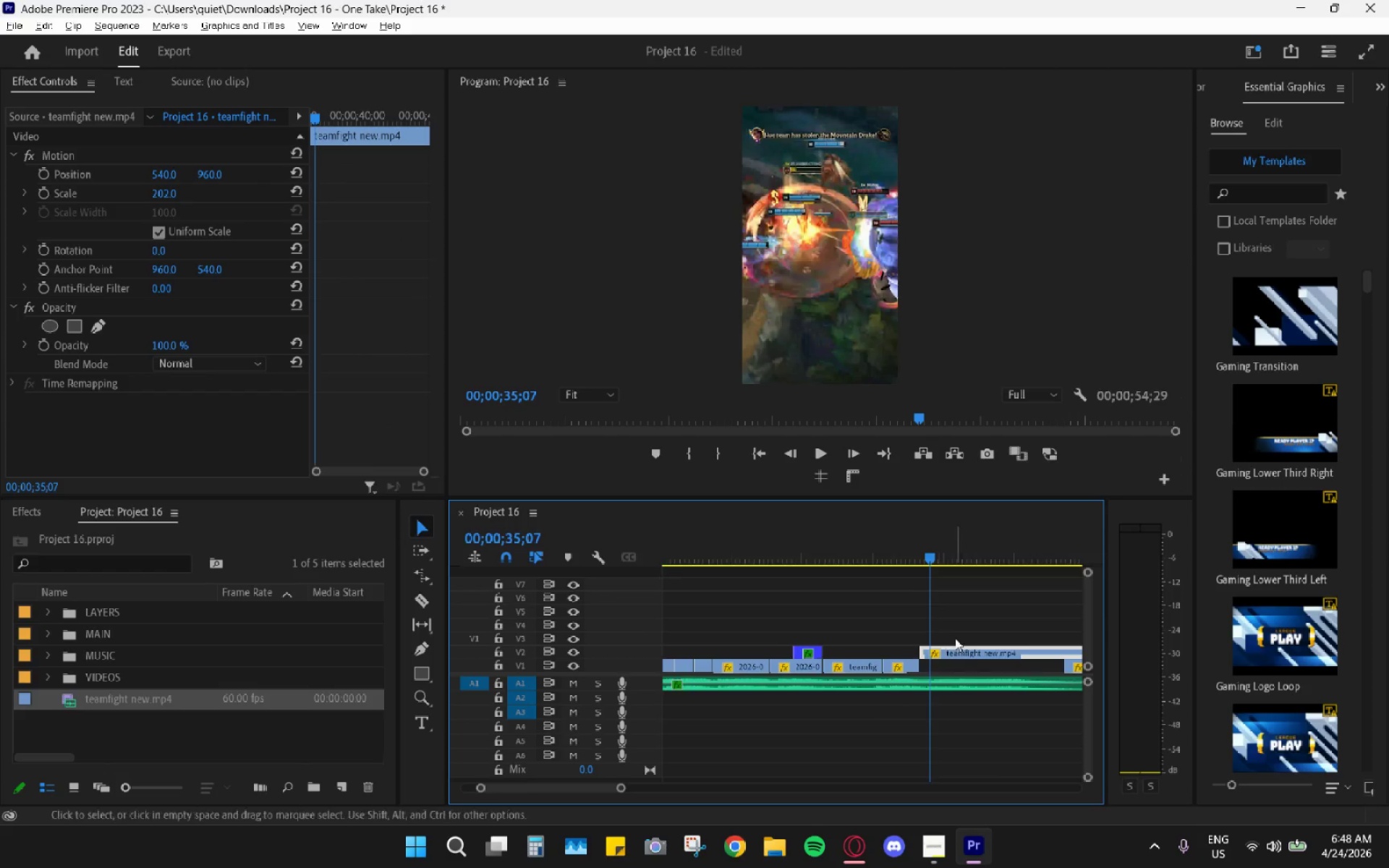 
hold_key(key=AltLeft, duration=1.12)
 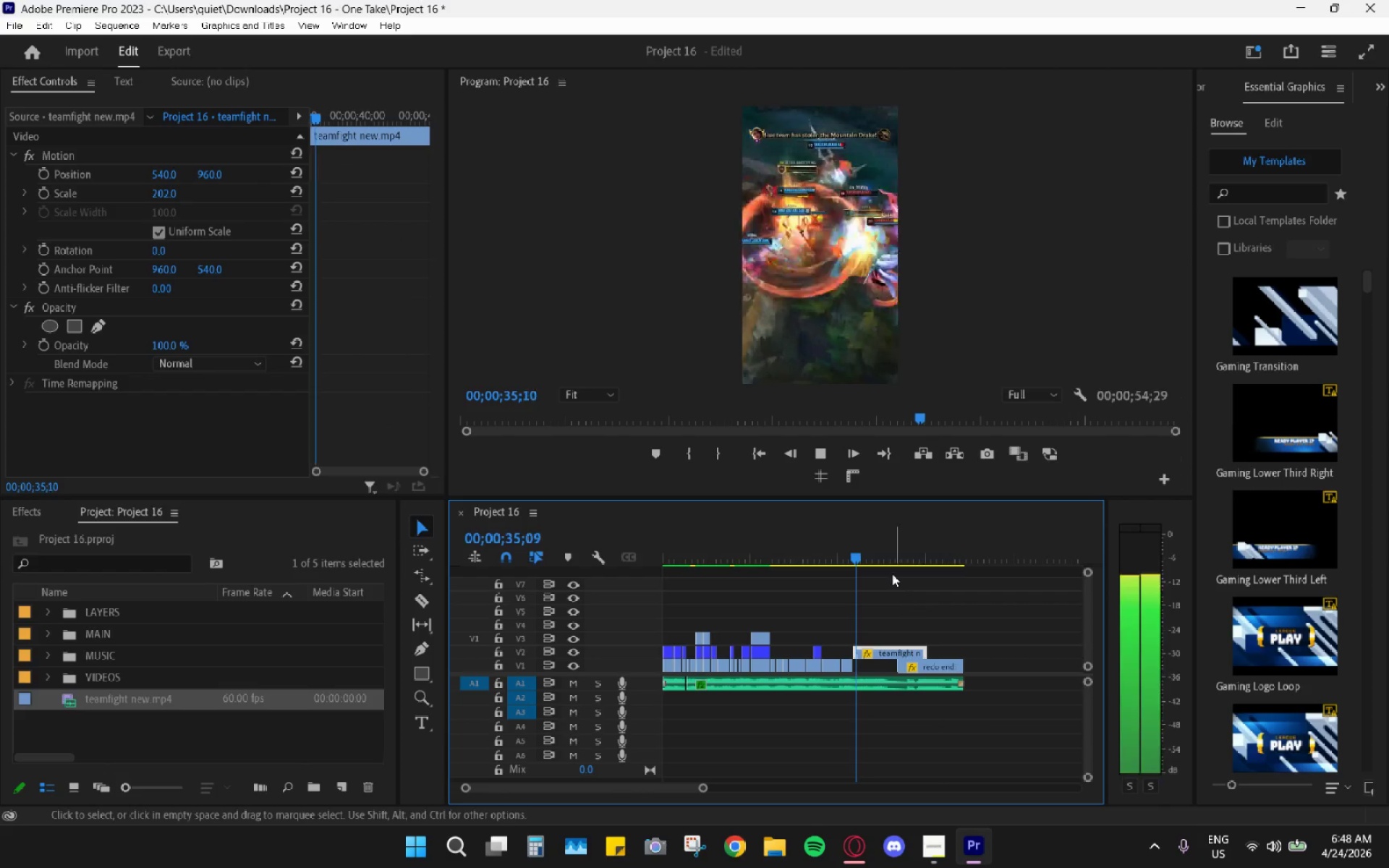 
key(Space)
 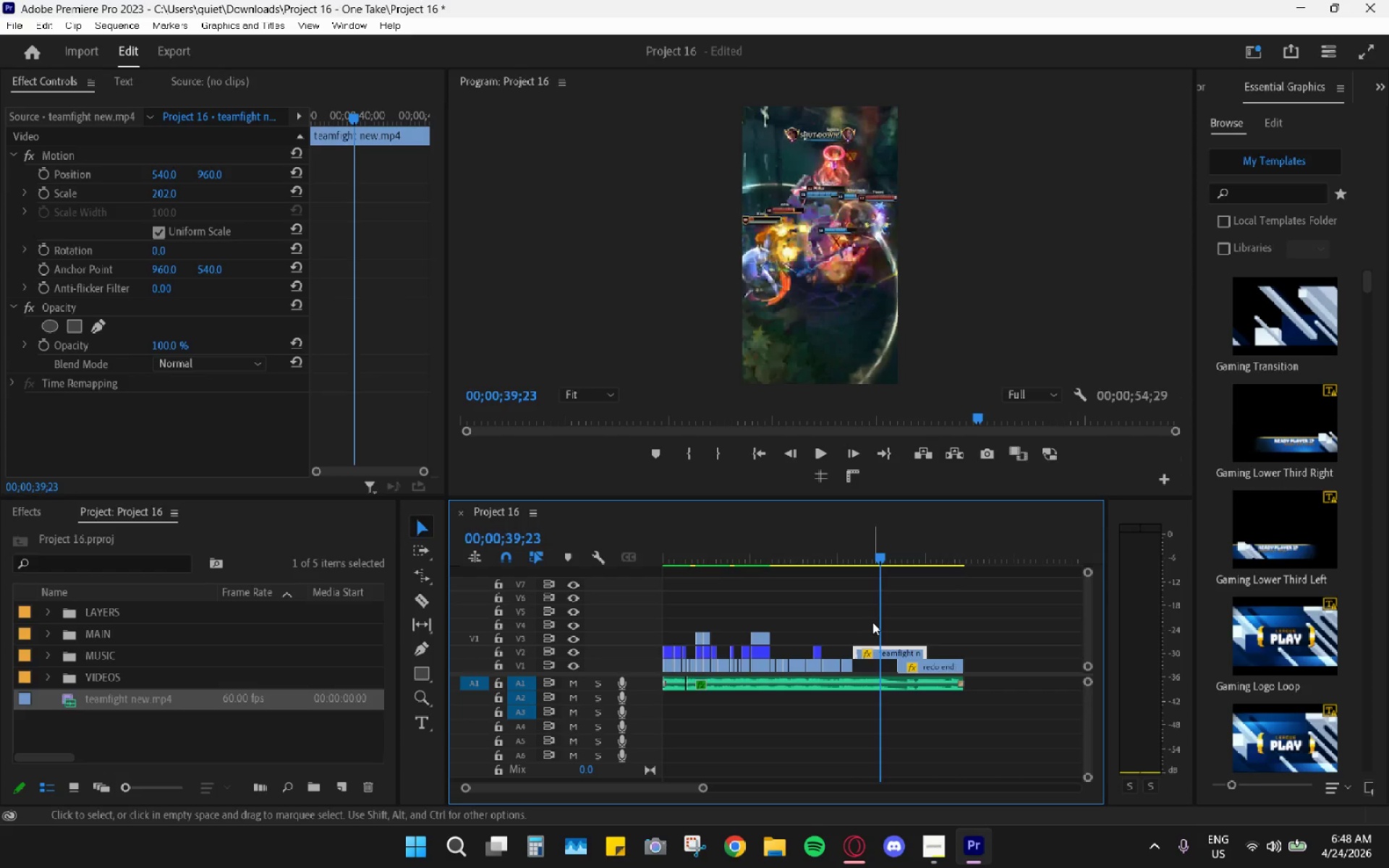 
scroll: coordinate [959, 640], scroll_direction: down, amount: 11.0
 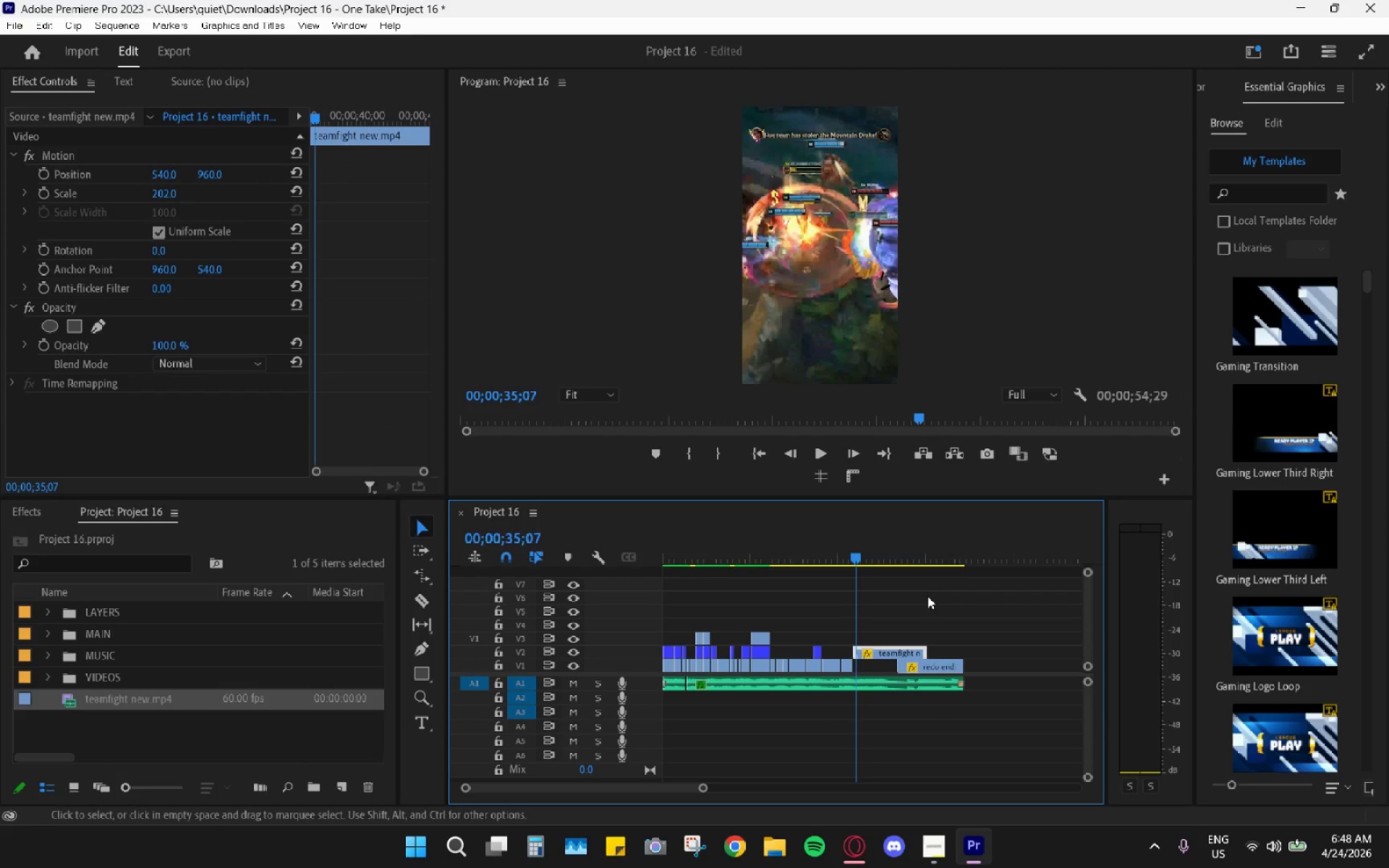 
left_click_drag(start_coordinate=[875, 557], to_coordinate=[872, 557])
 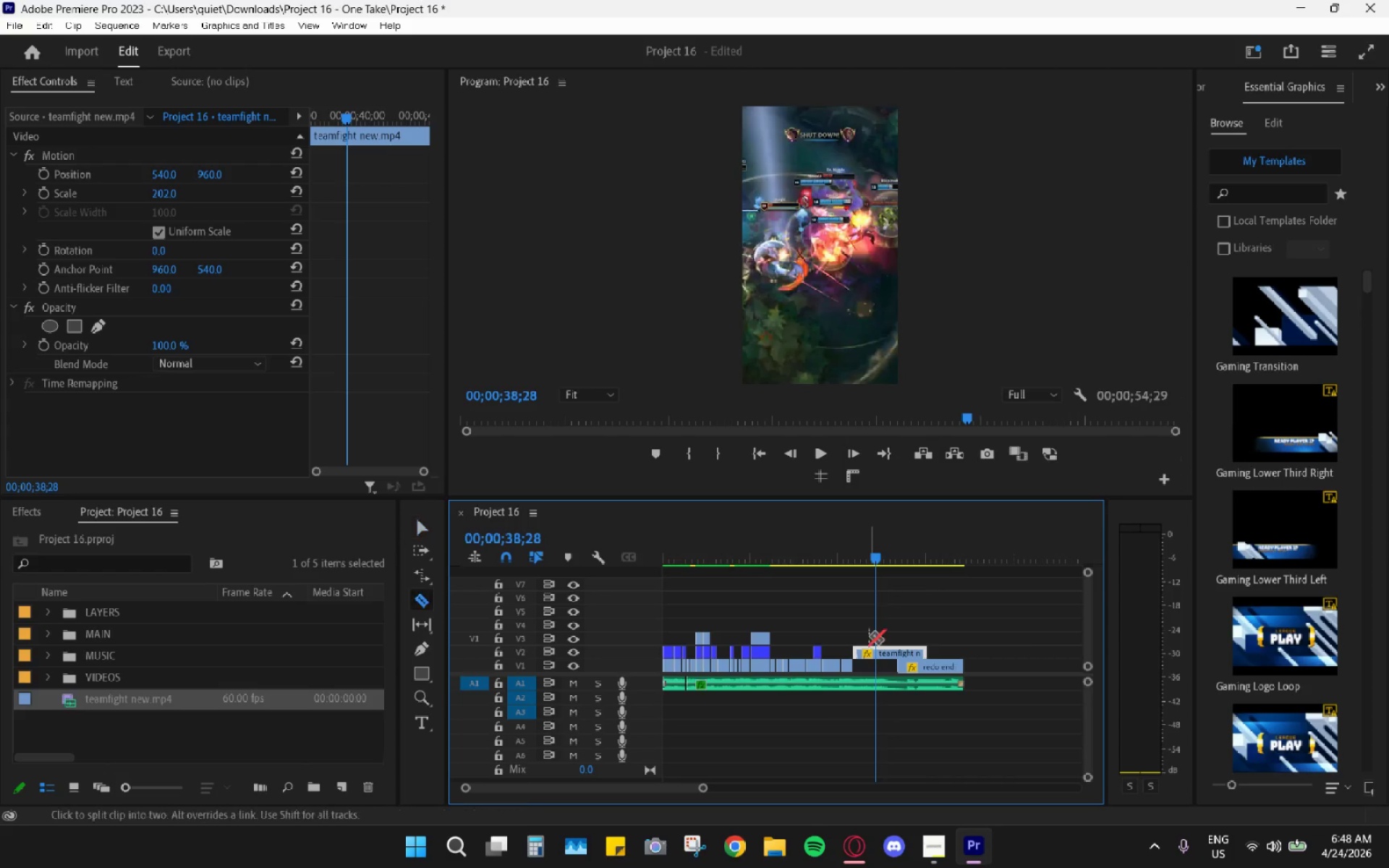 
key(C)
 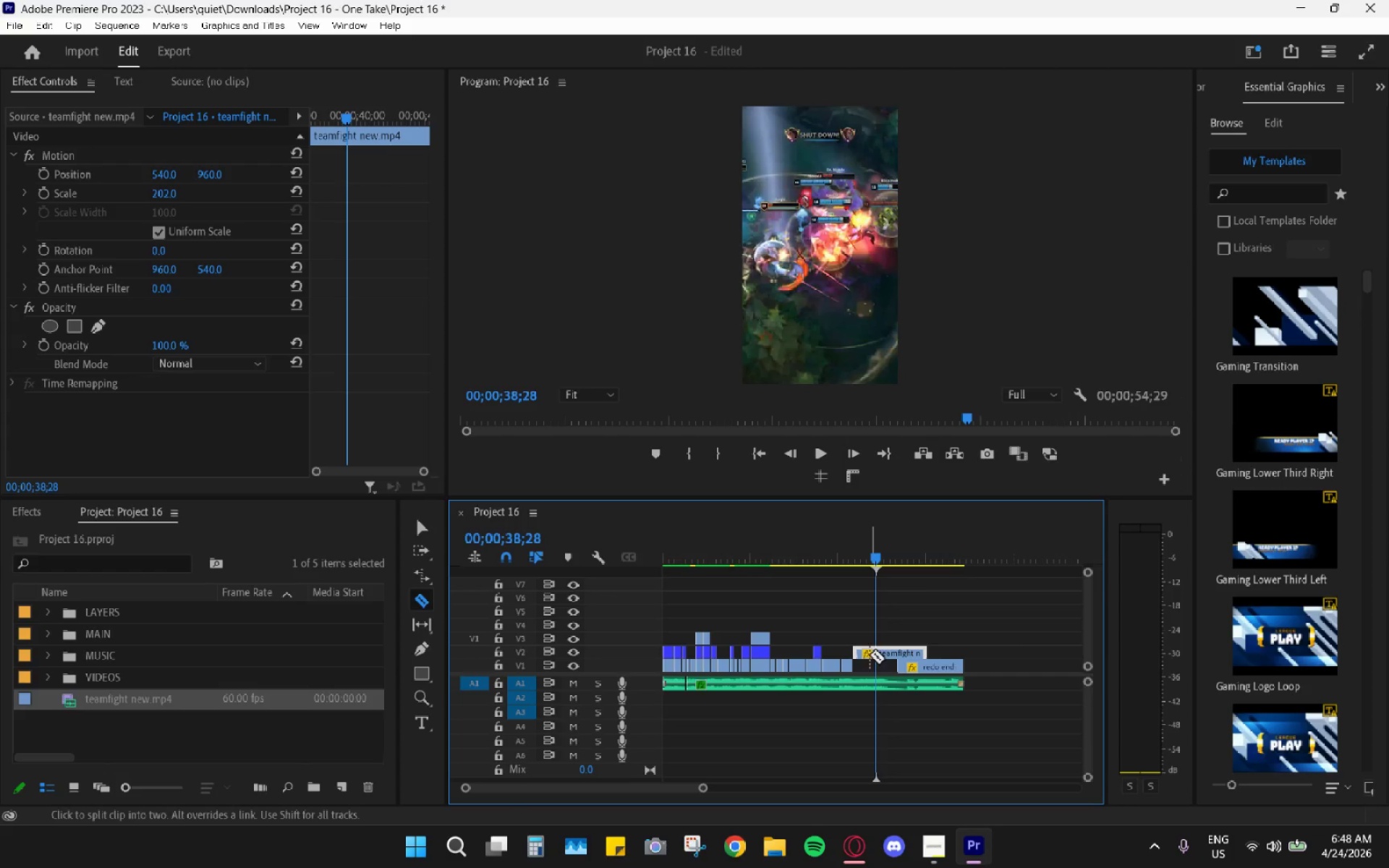 
left_click([874, 656])
 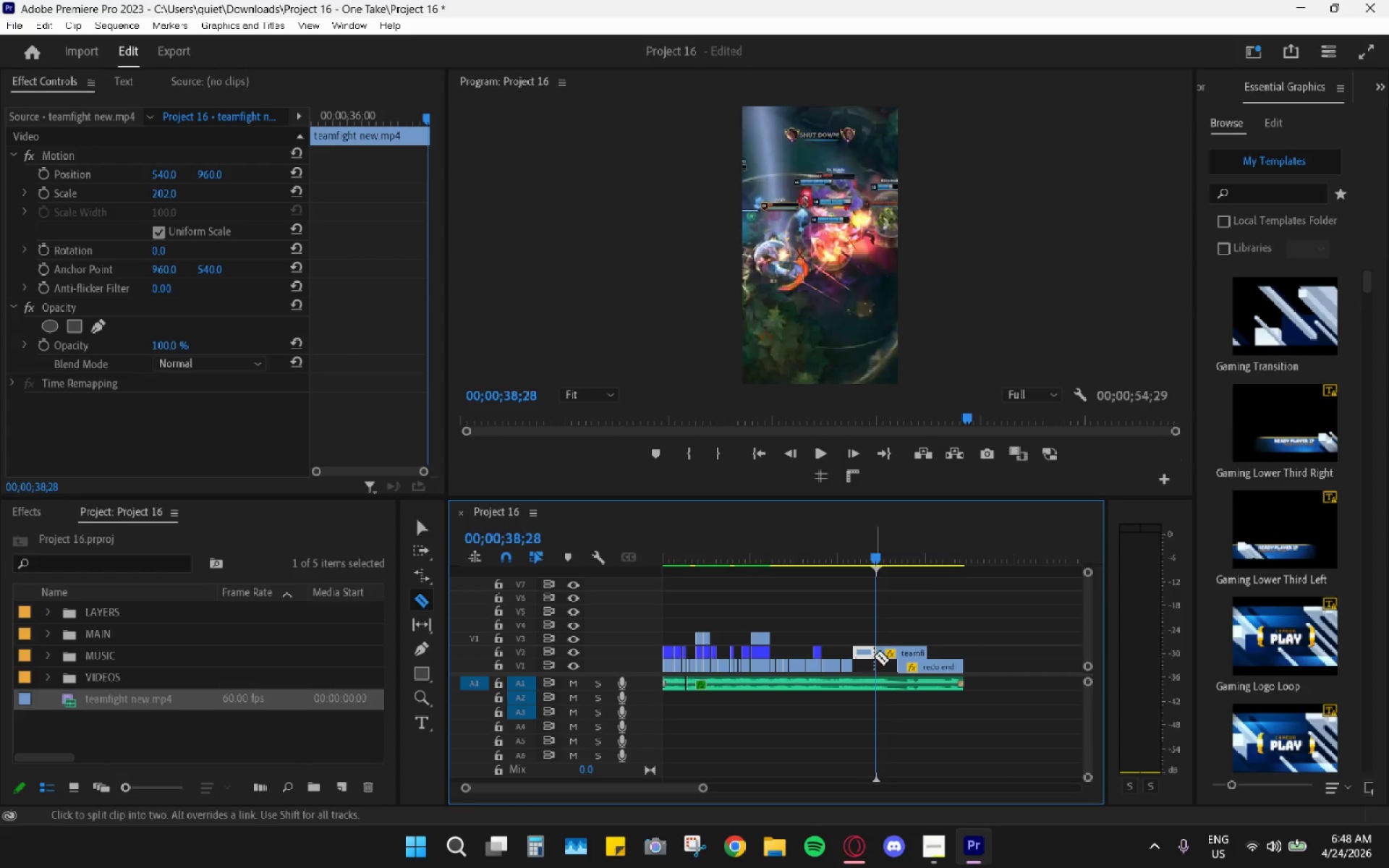 
key(V)
 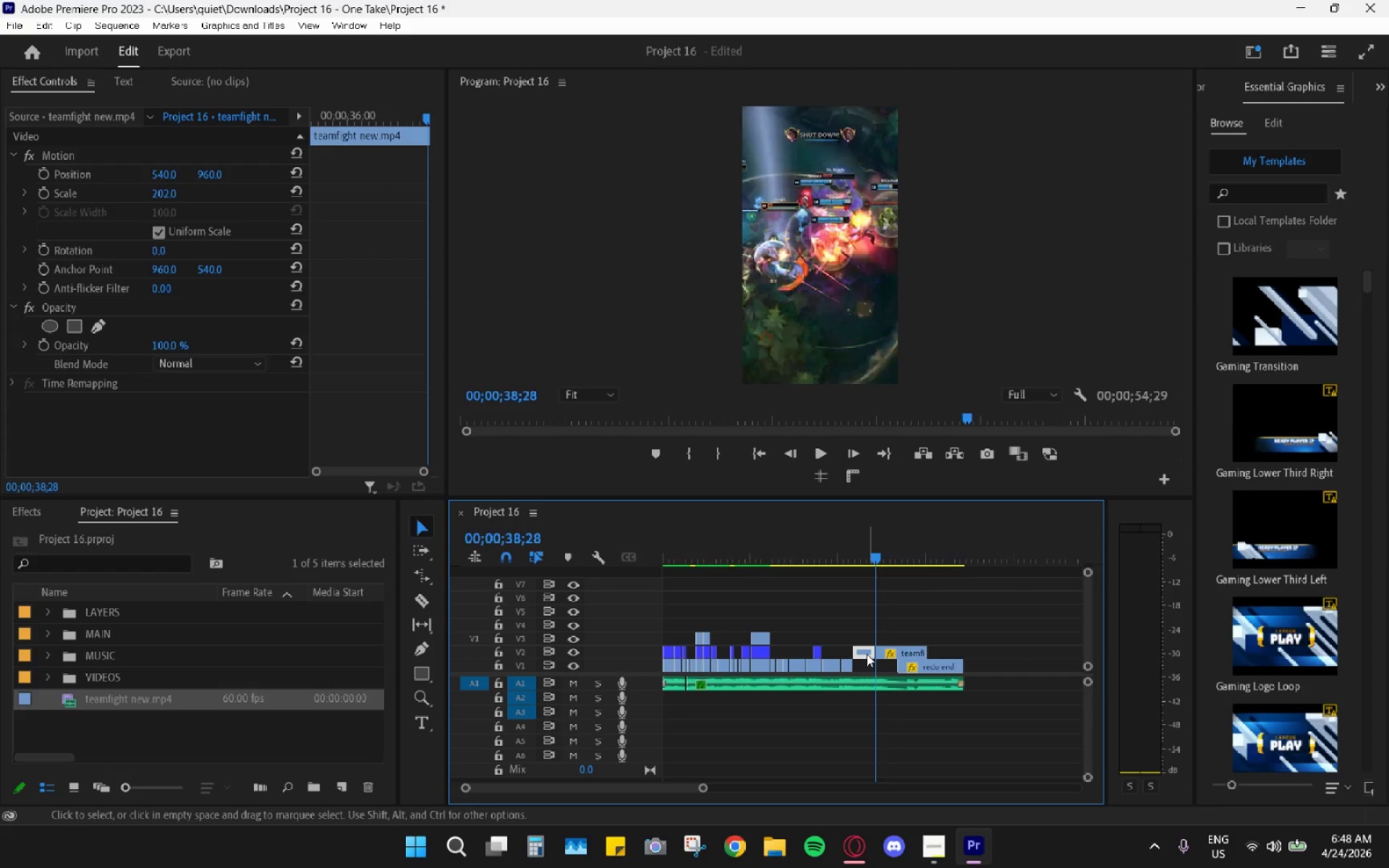 
left_click([867, 654])
 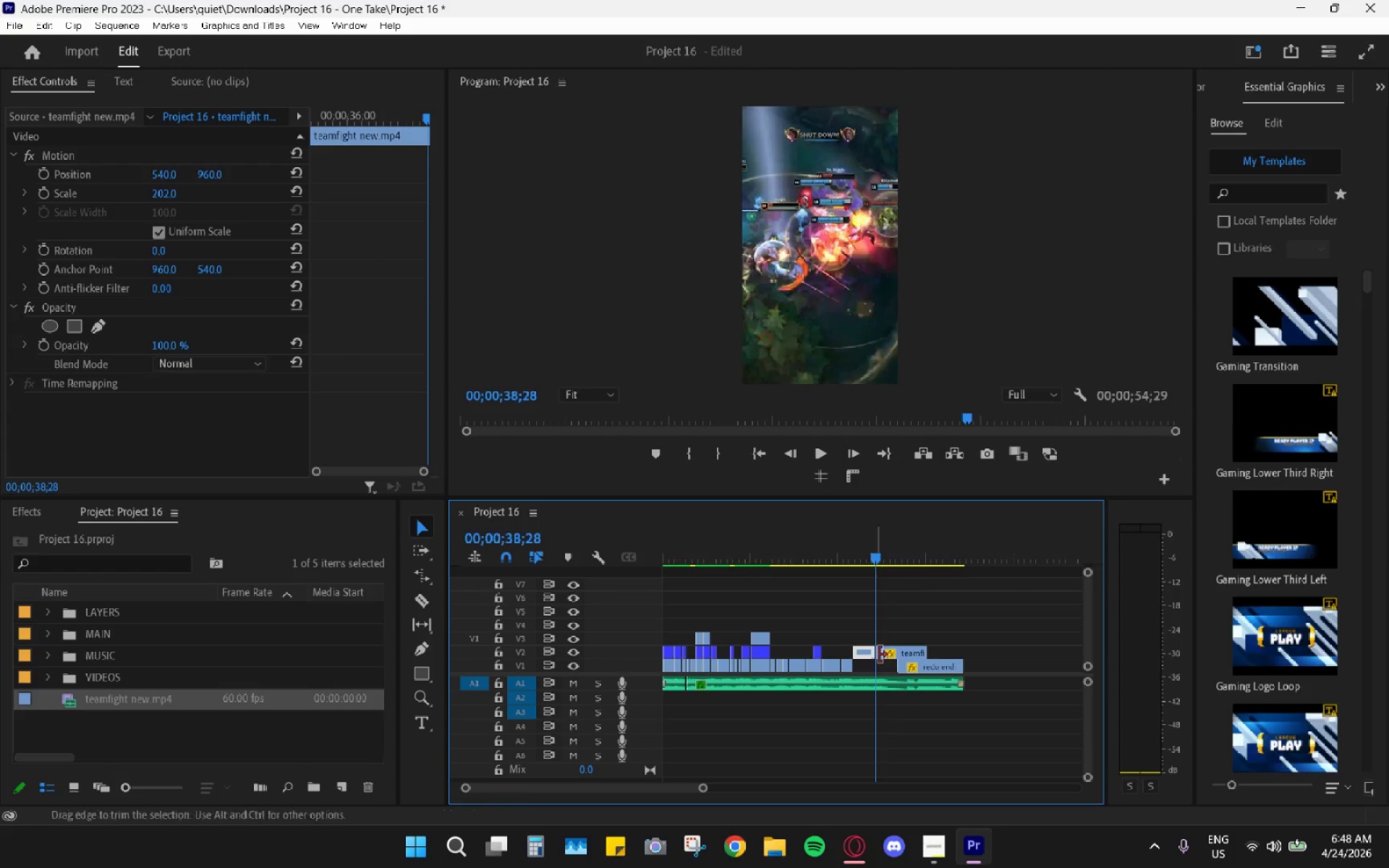 
key(H)
 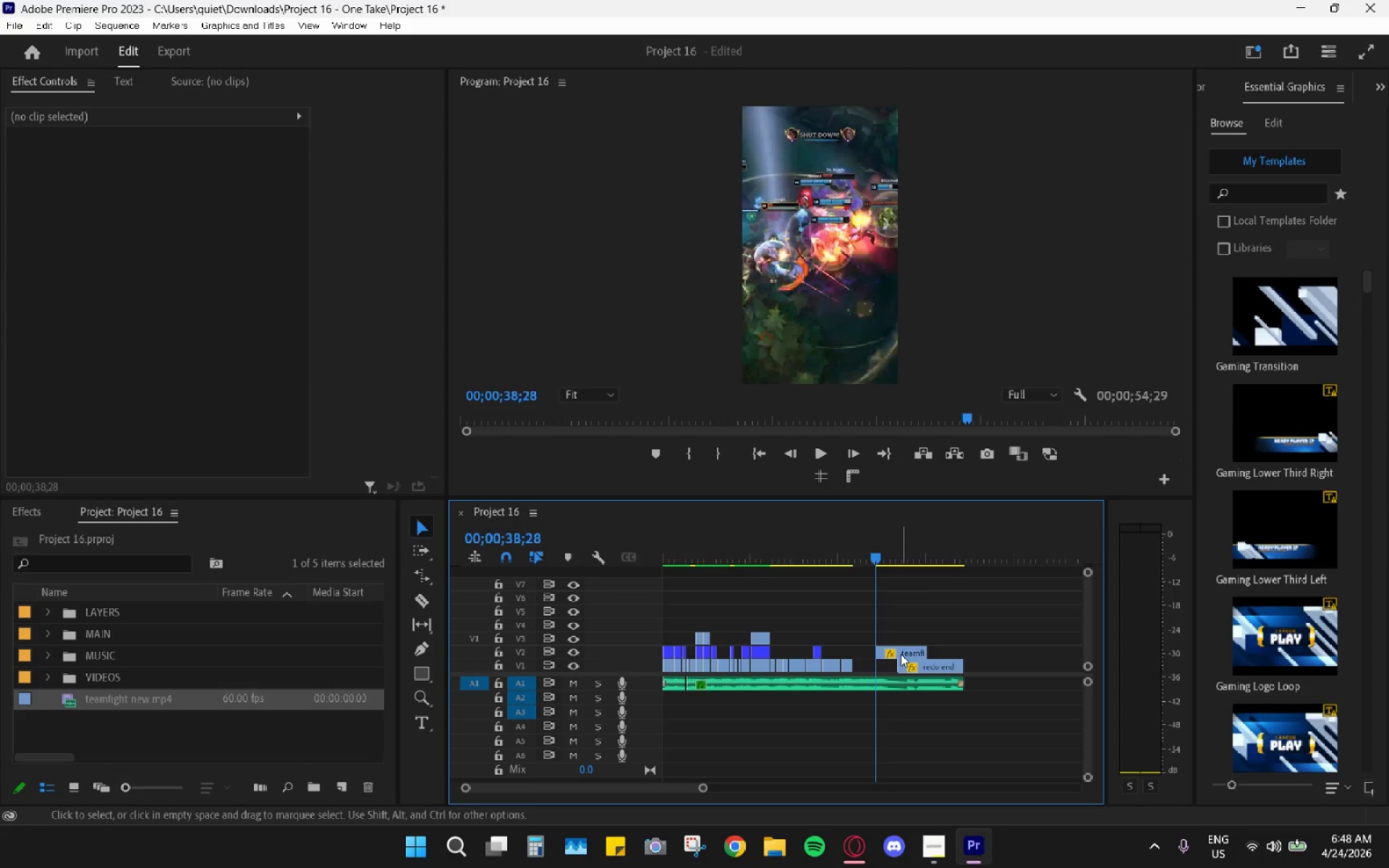 
left_click_drag(start_coordinate=[901, 654], to_coordinate=[878, 653])
 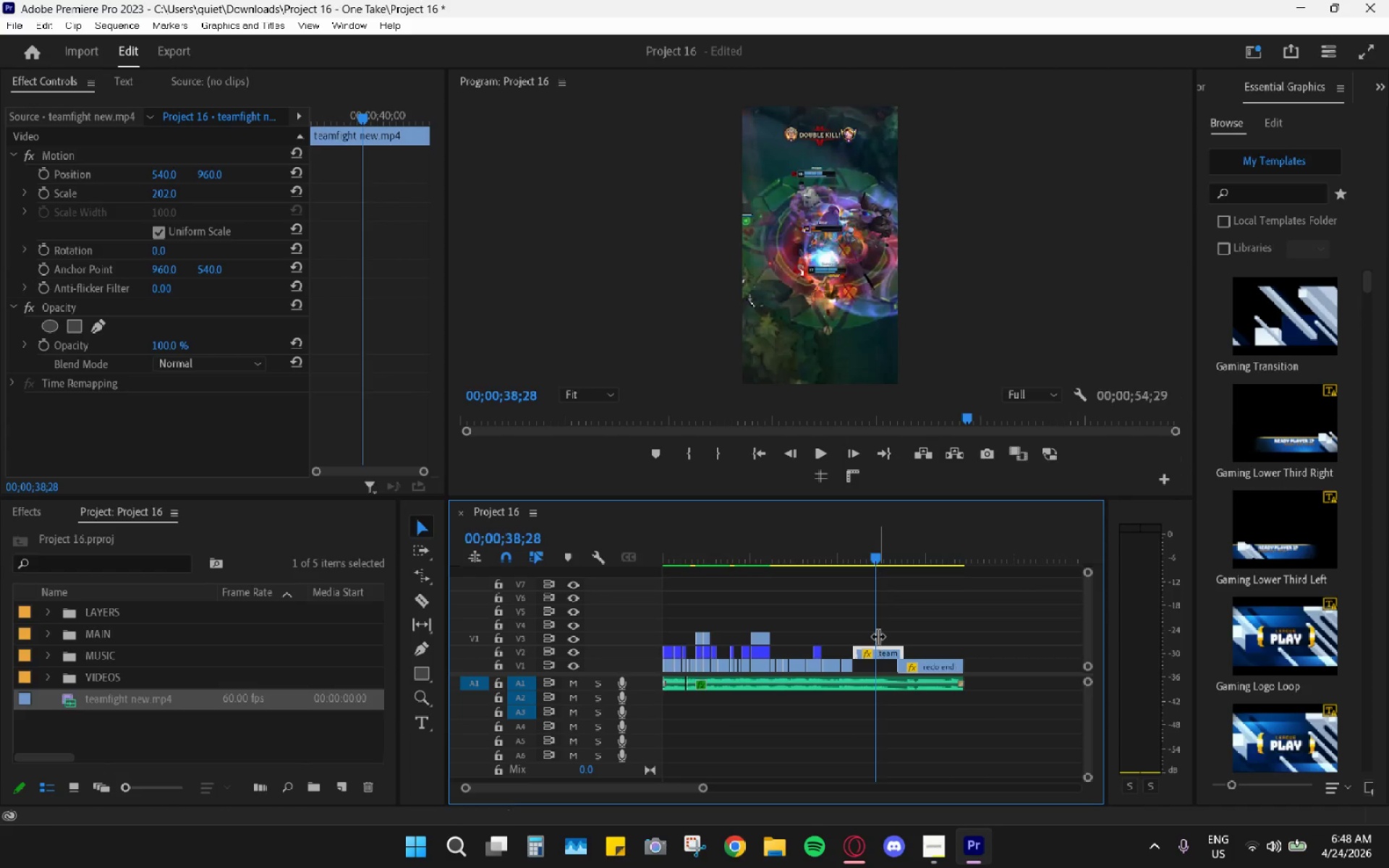 
hold_key(key=AltLeft, duration=0.58)
 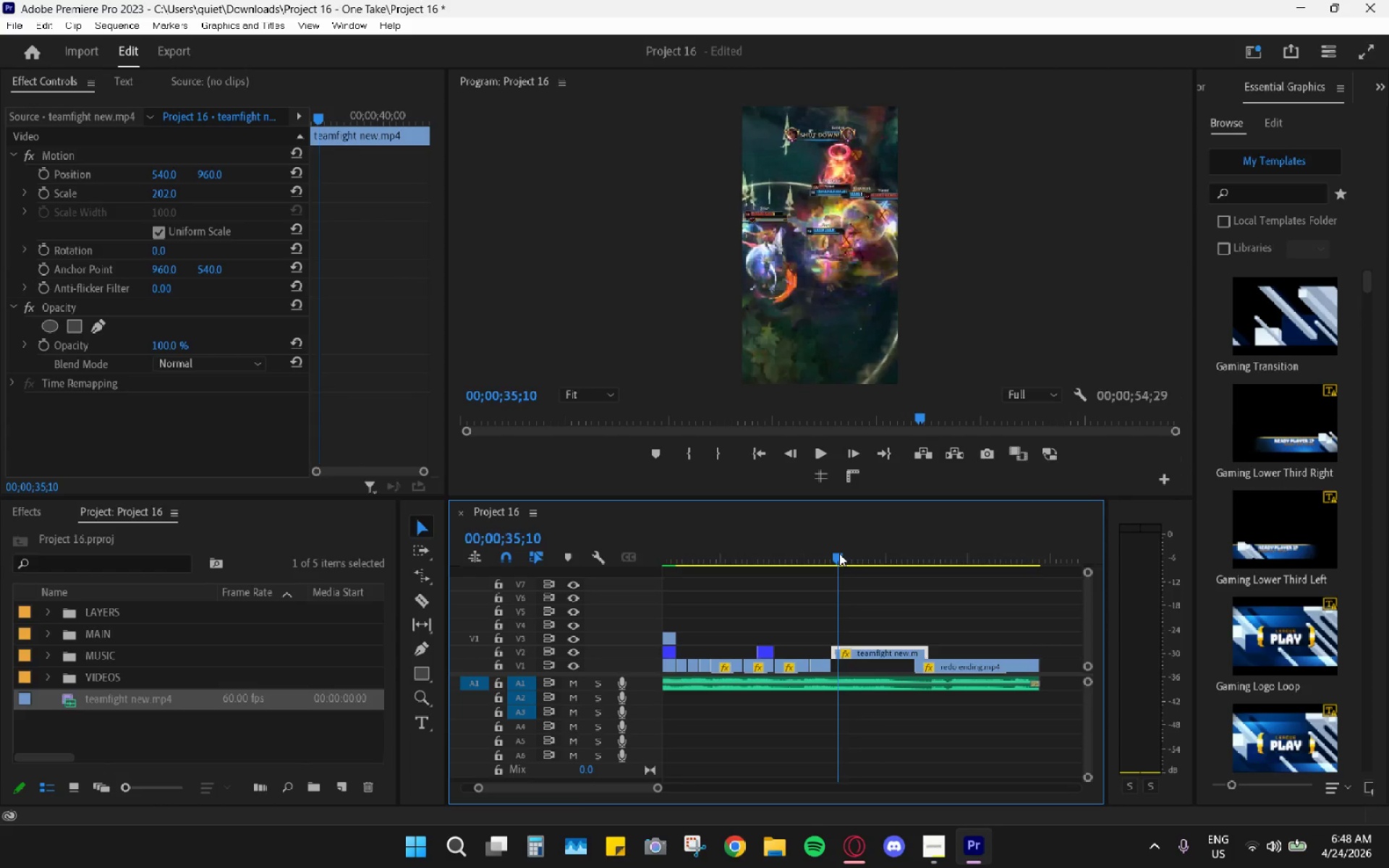 
key(Space)
 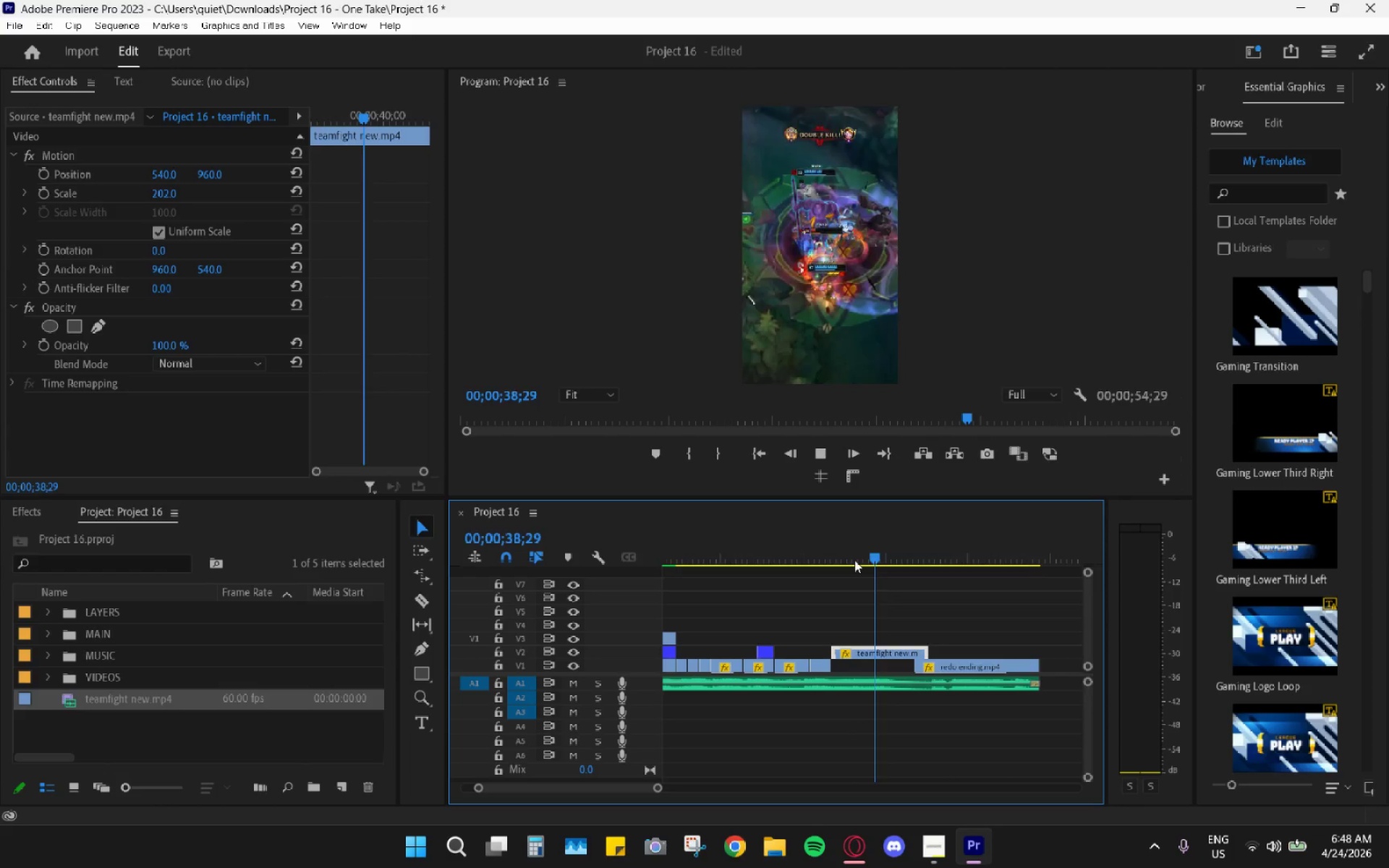 
left_click_drag(start_coordinate=[849, 556], to_coordinate=[839, 553])
 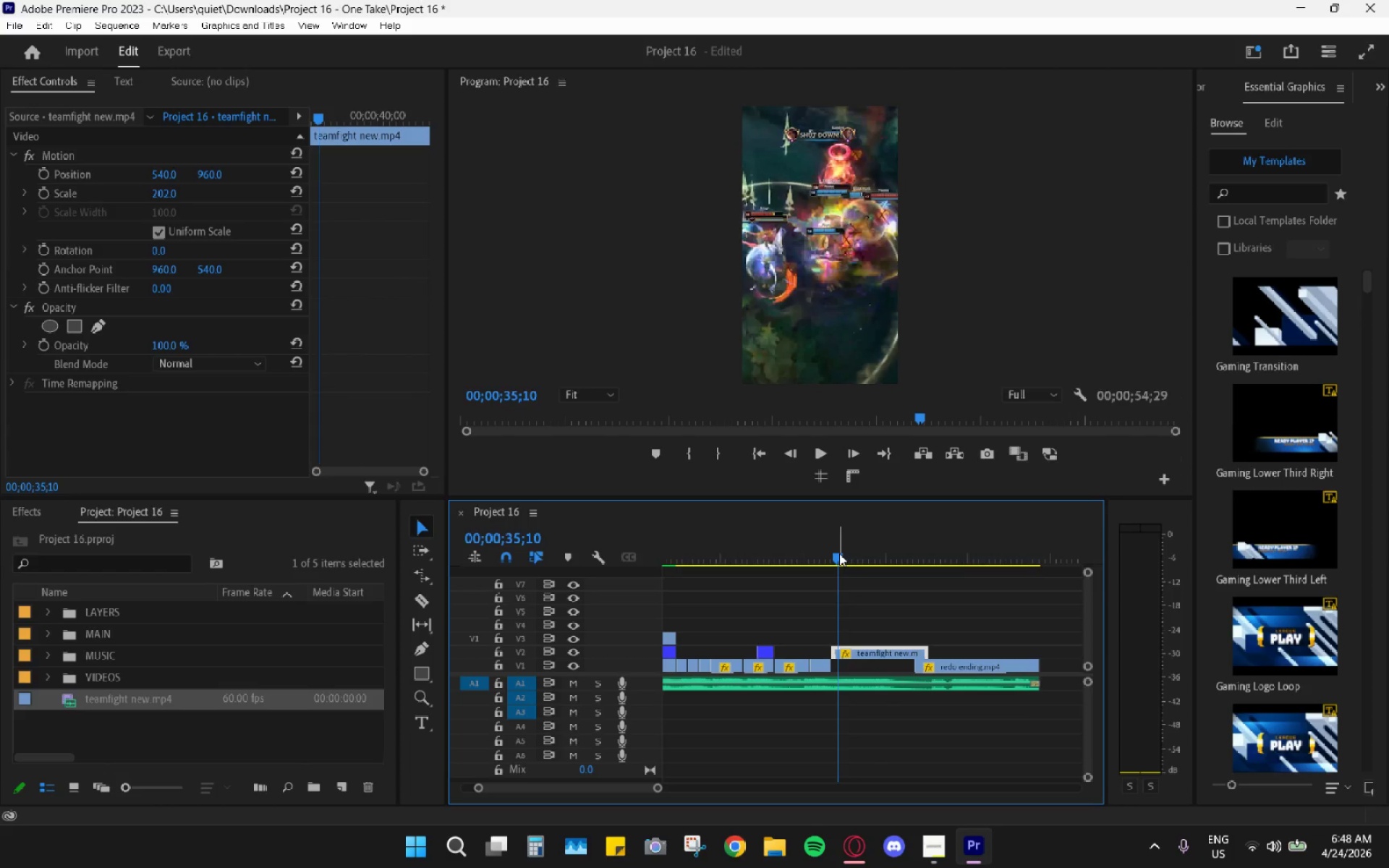 
key(Space)
 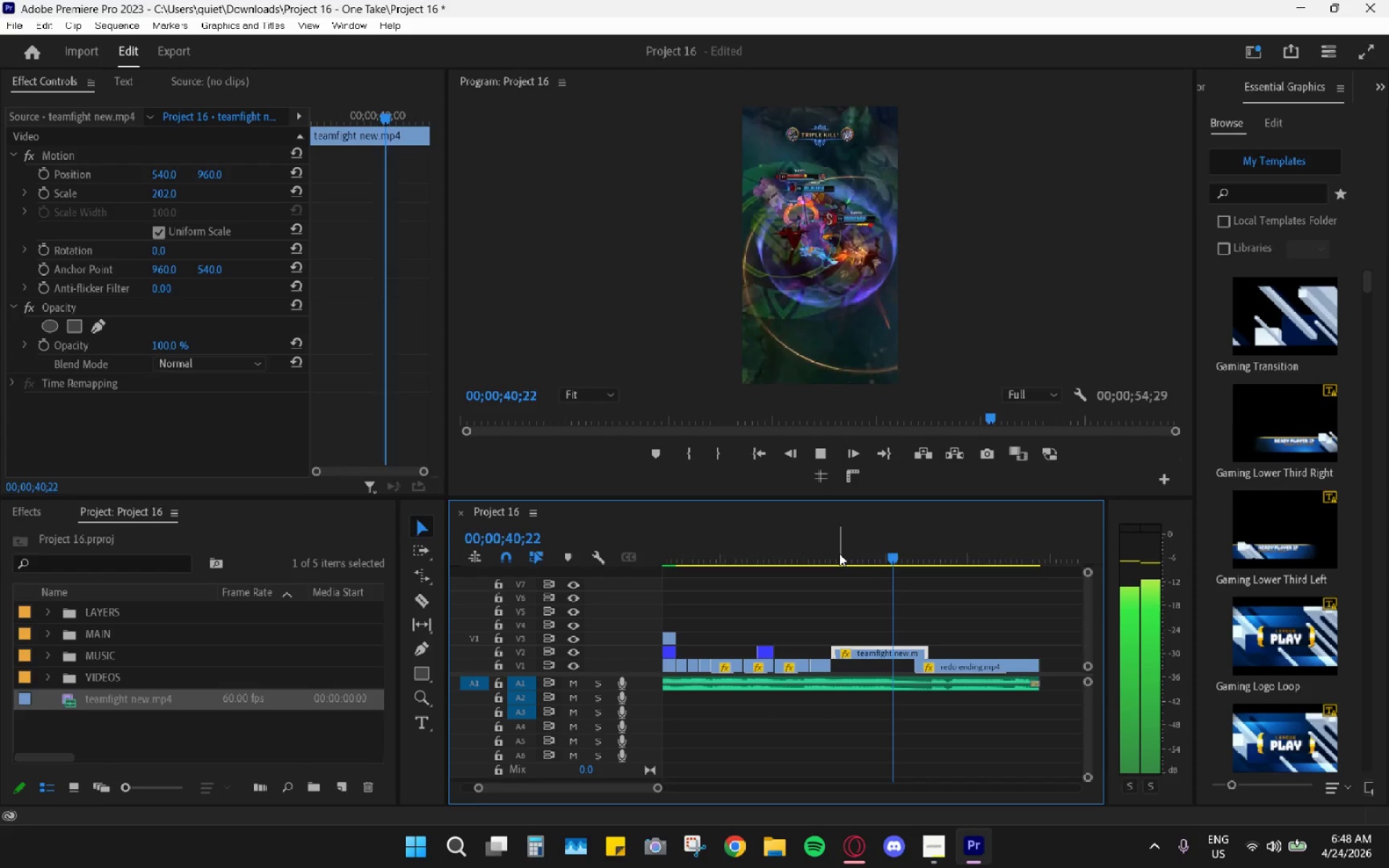 
scroll: coordinate [878, 636], scroll_direction: up, amount: 6.0
 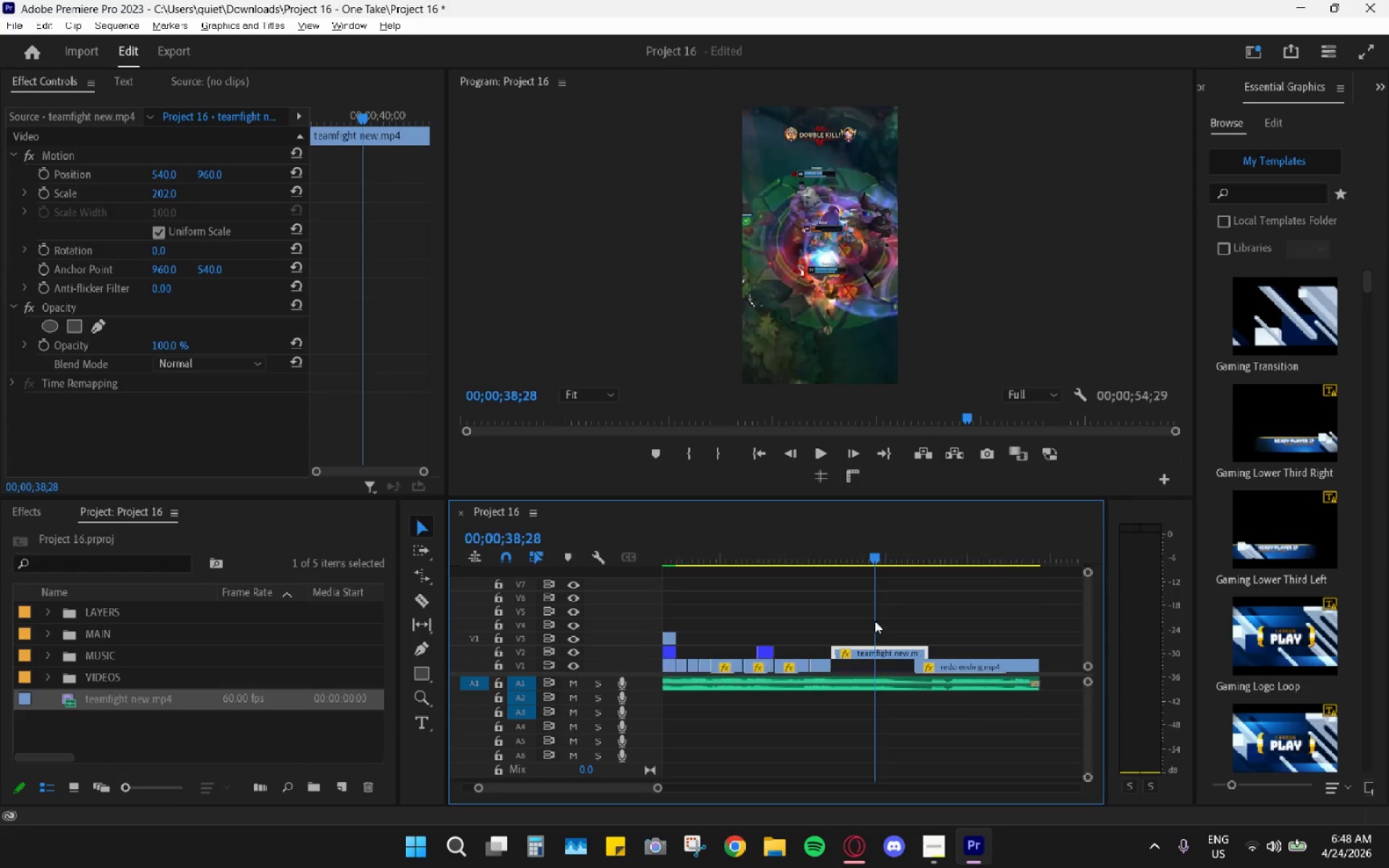 
wait(6.77)
 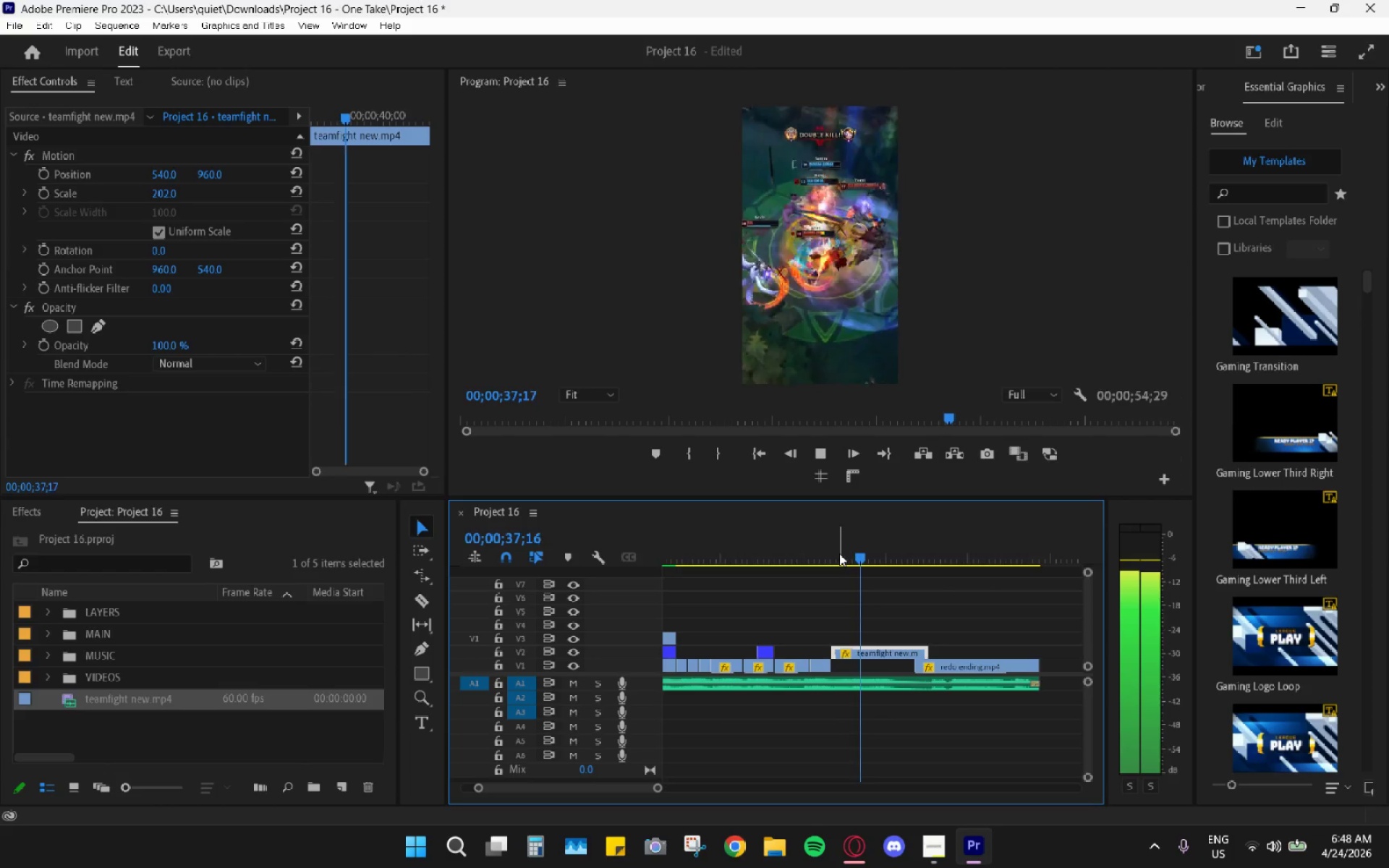 
key(Space)
 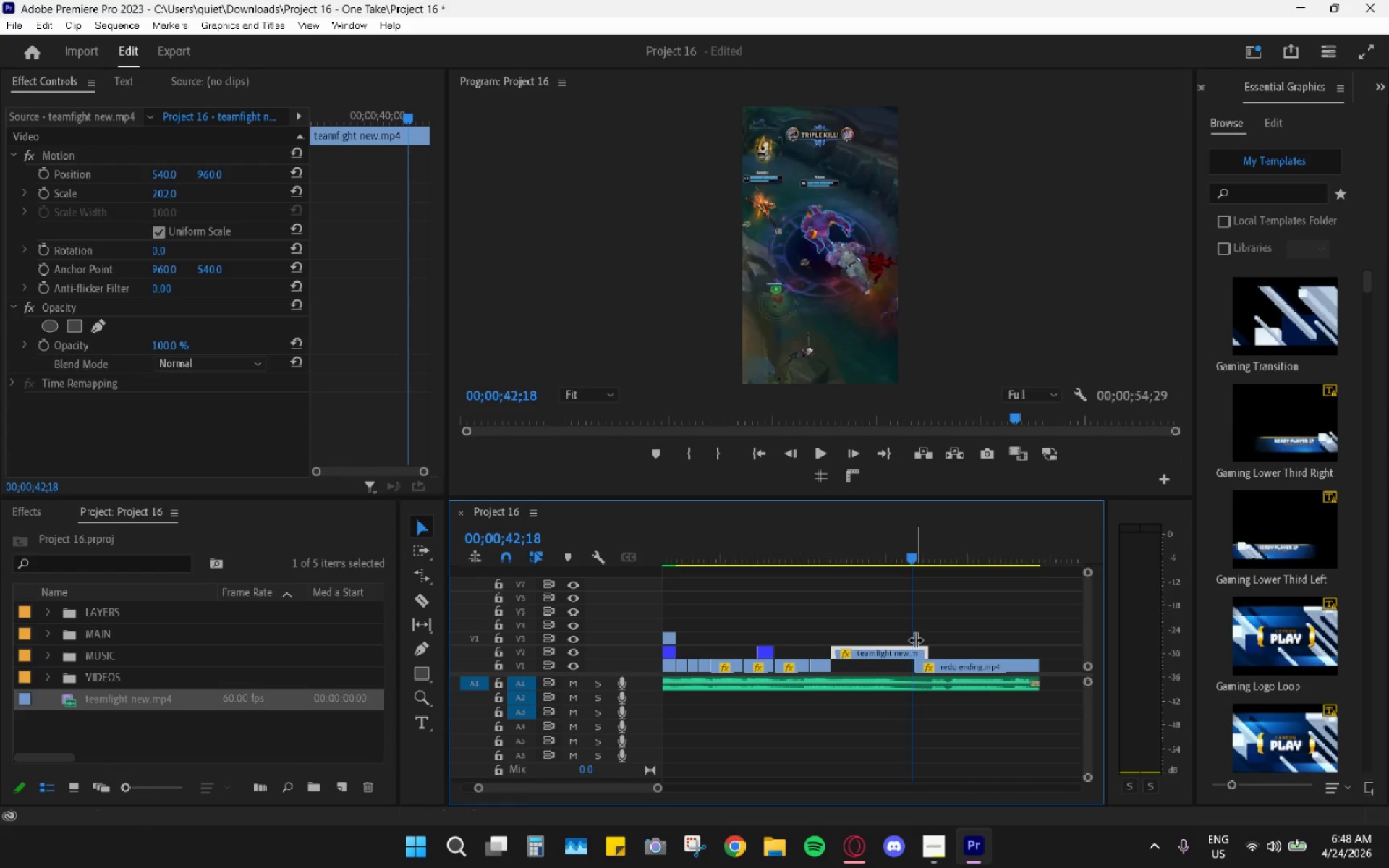 
key(C)
 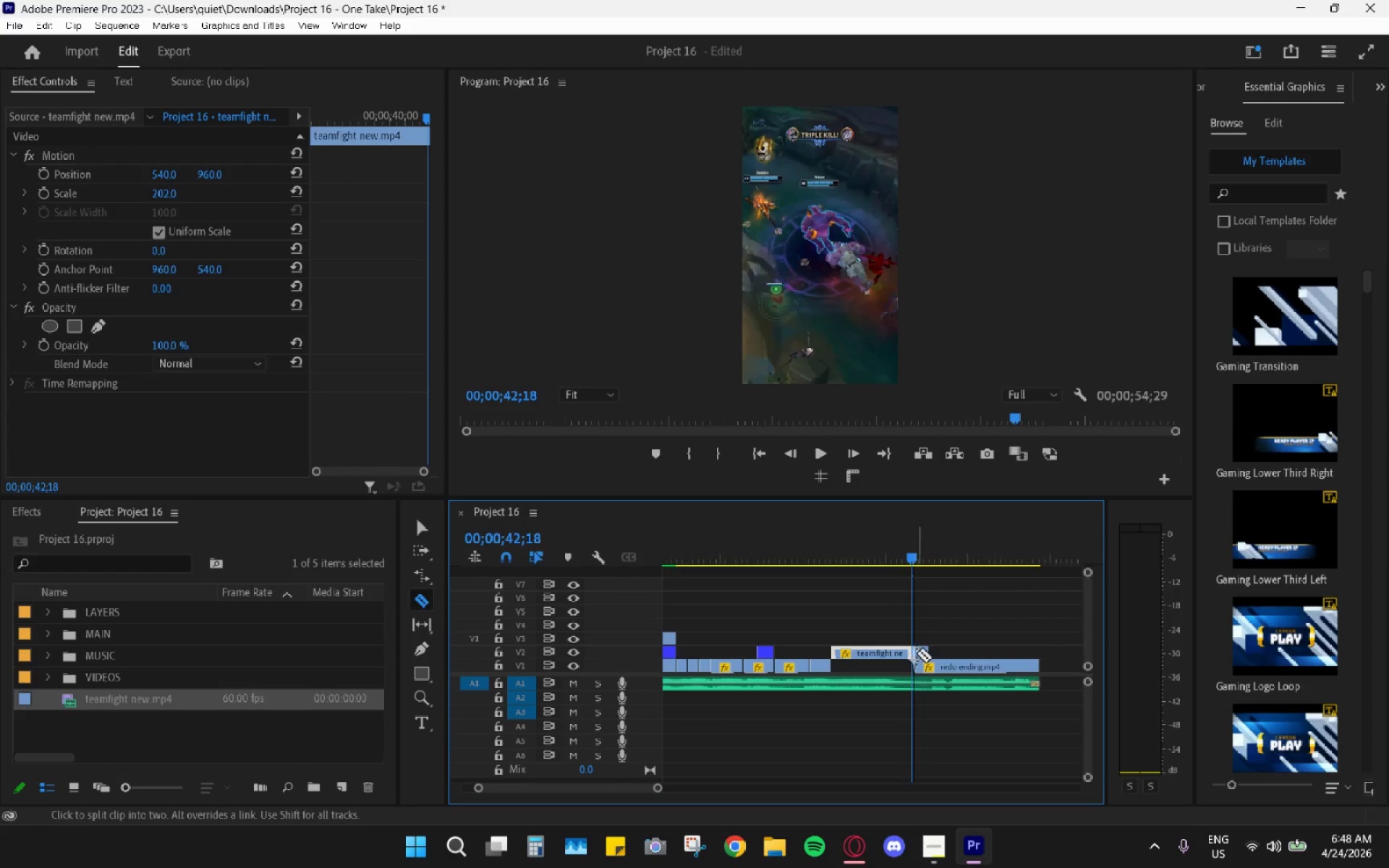 
type(vh)
 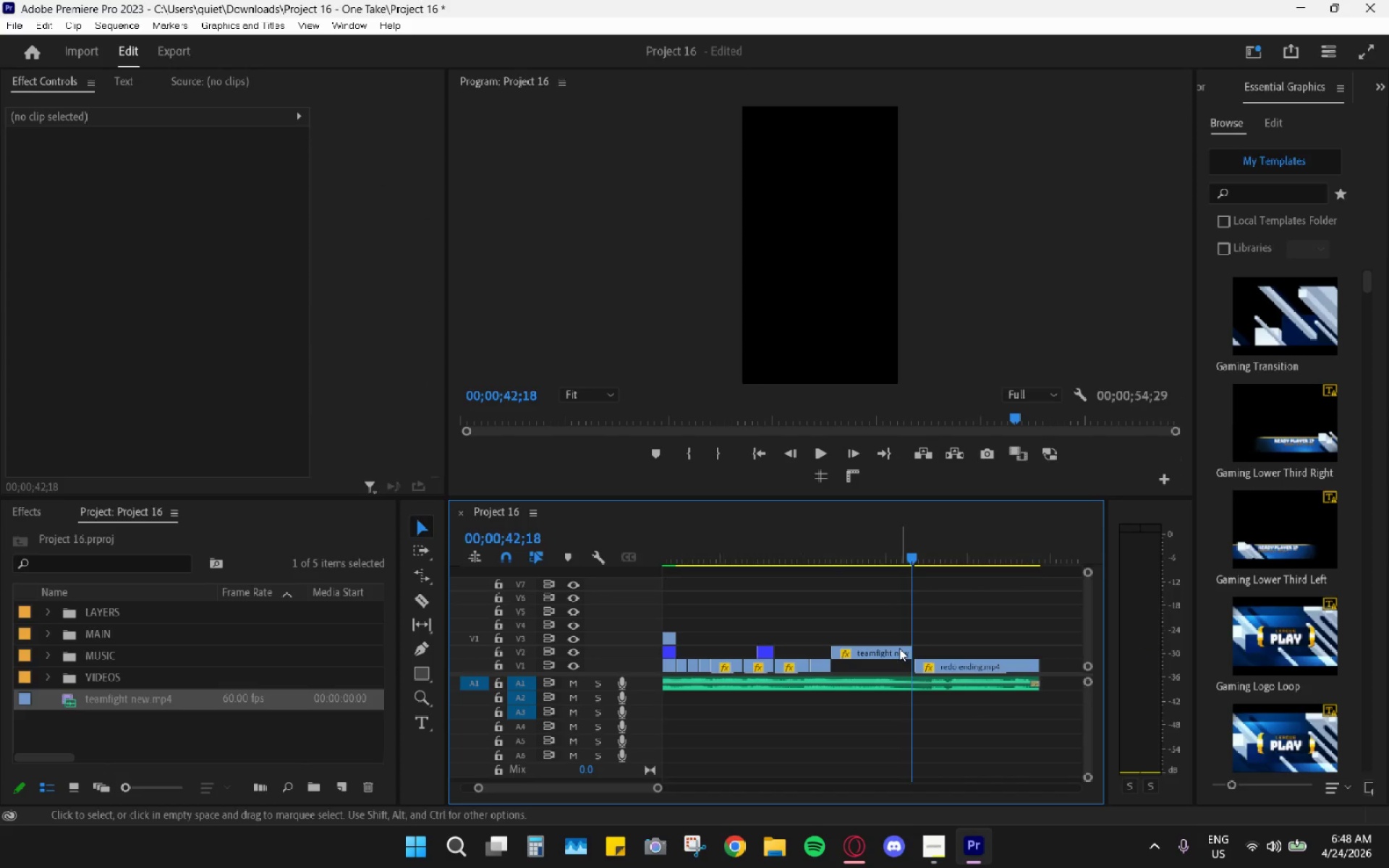 
left_click_drag(start_coordinate=[898, 649], to_coordinate=[900, 654])
 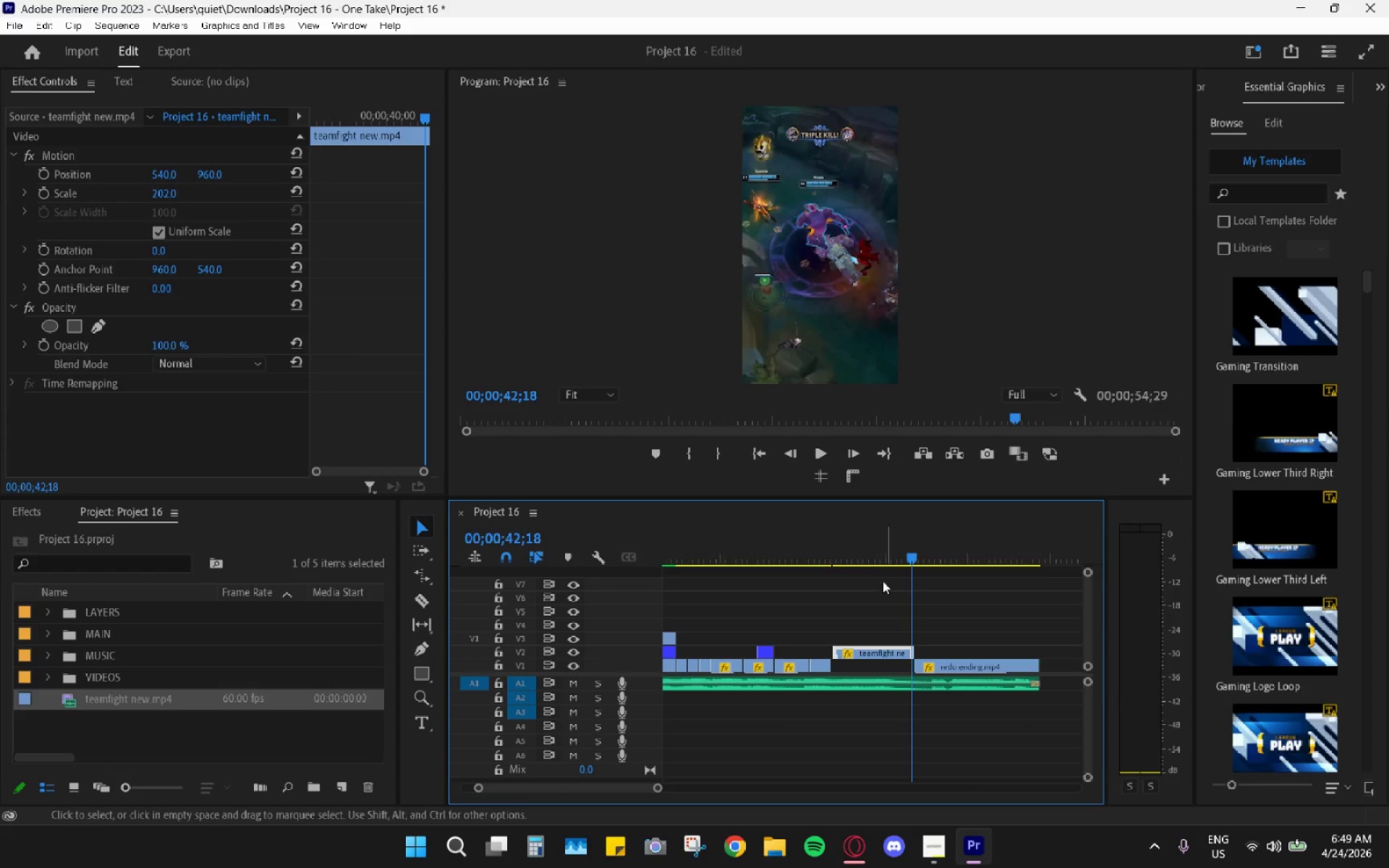 
left_click_drag(start_coordinate=[868, 560], to_coordinate=[848, 555])
 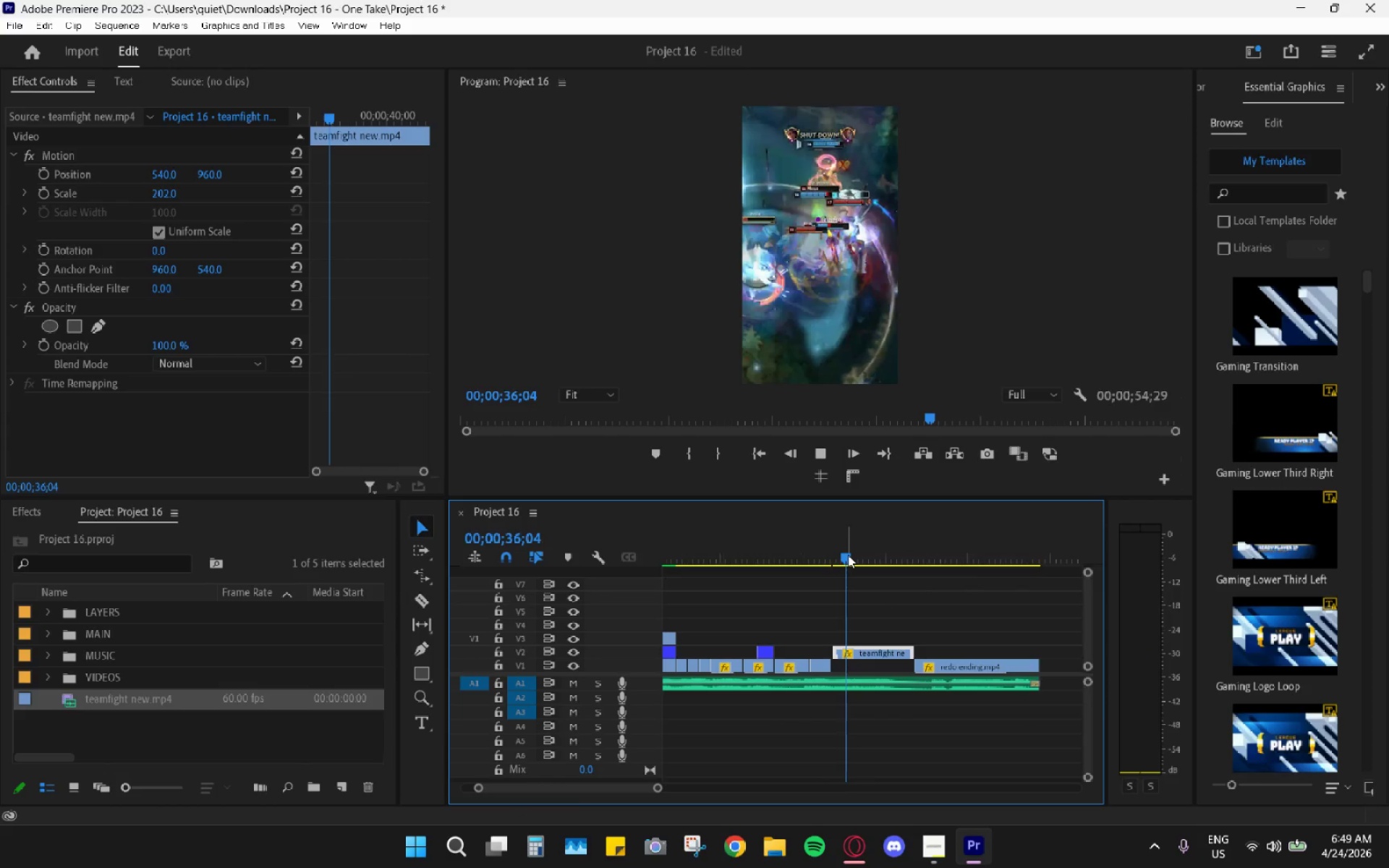 
key(Space)
 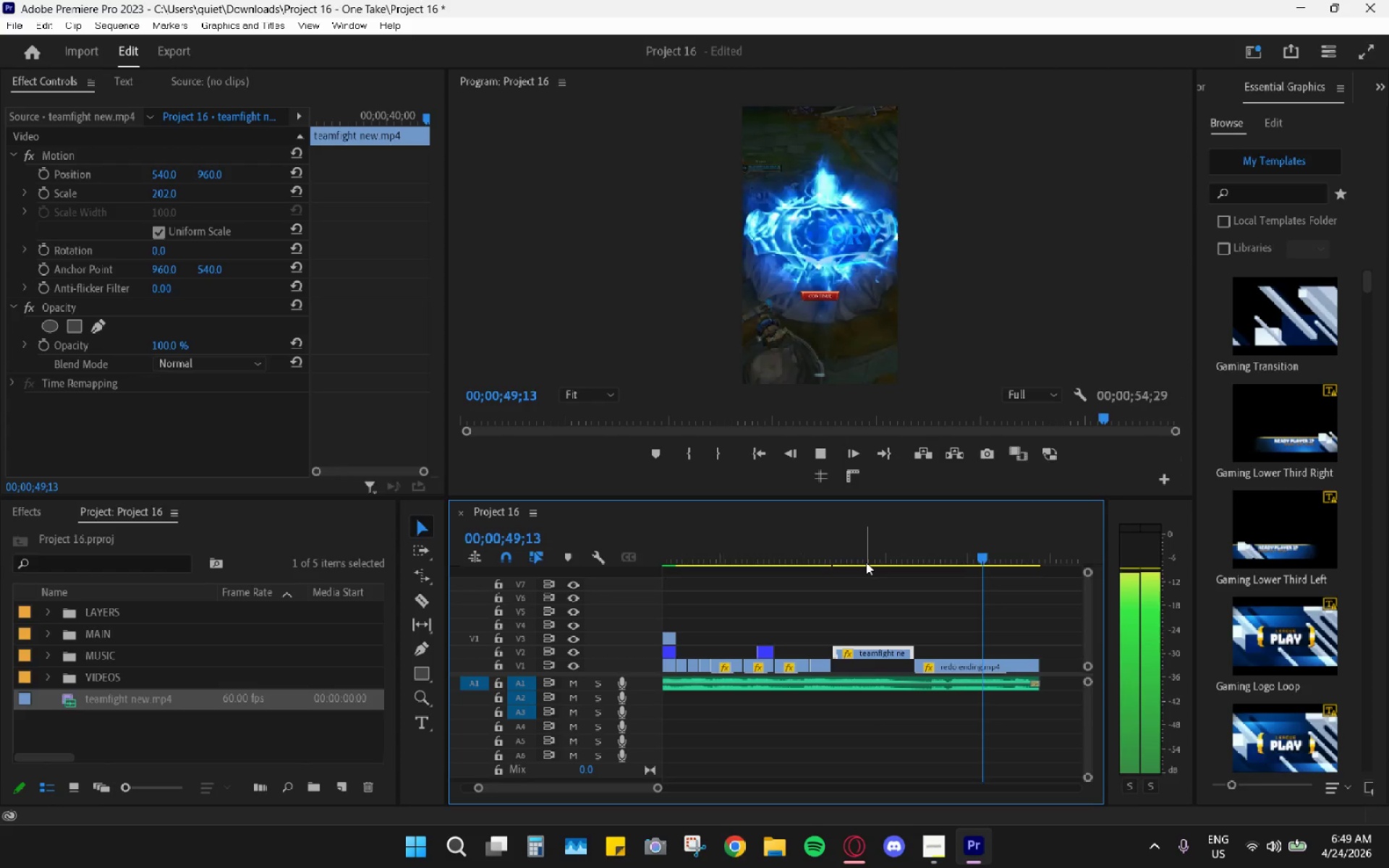 
wait(18.53)
 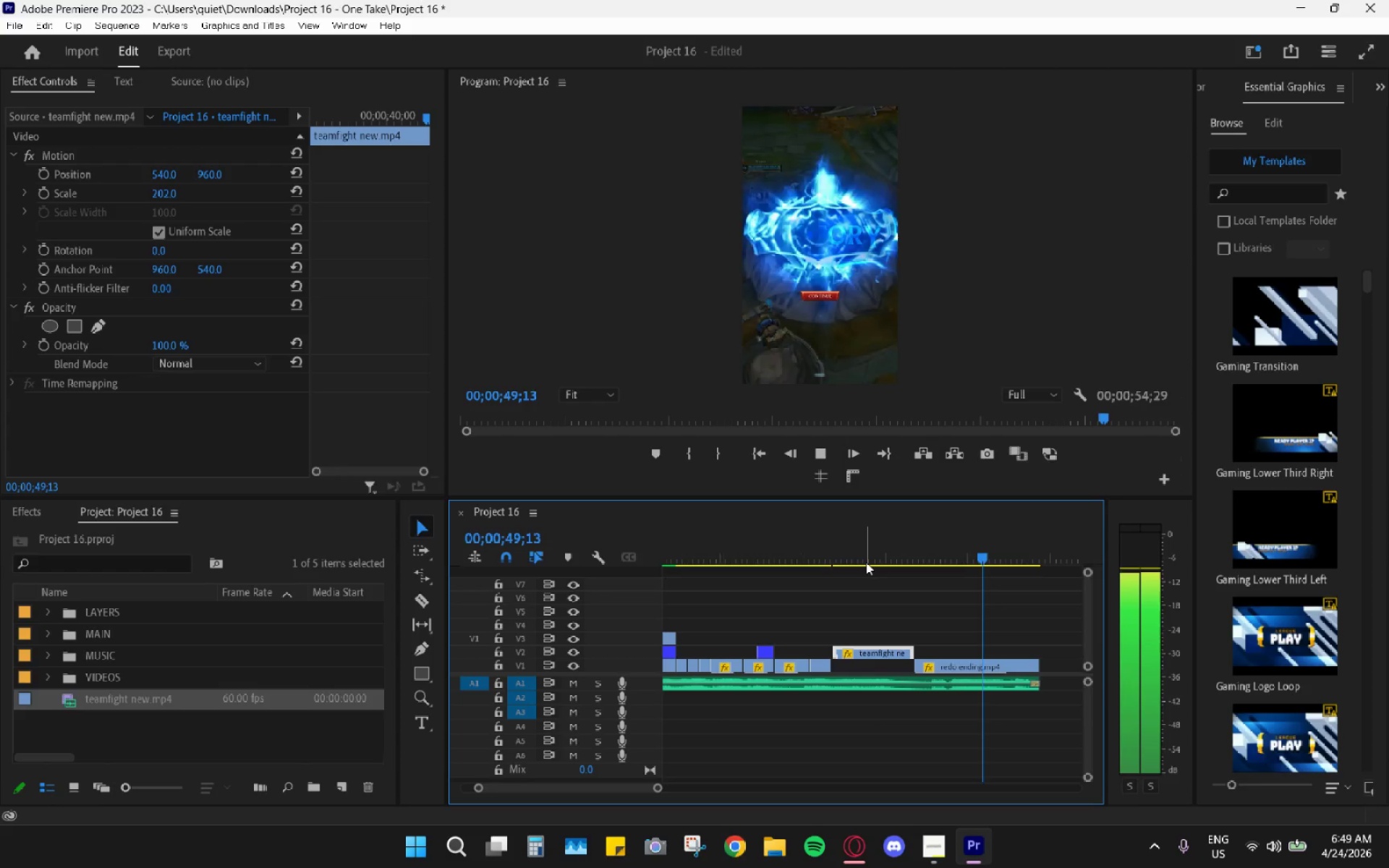 
key(Space)
 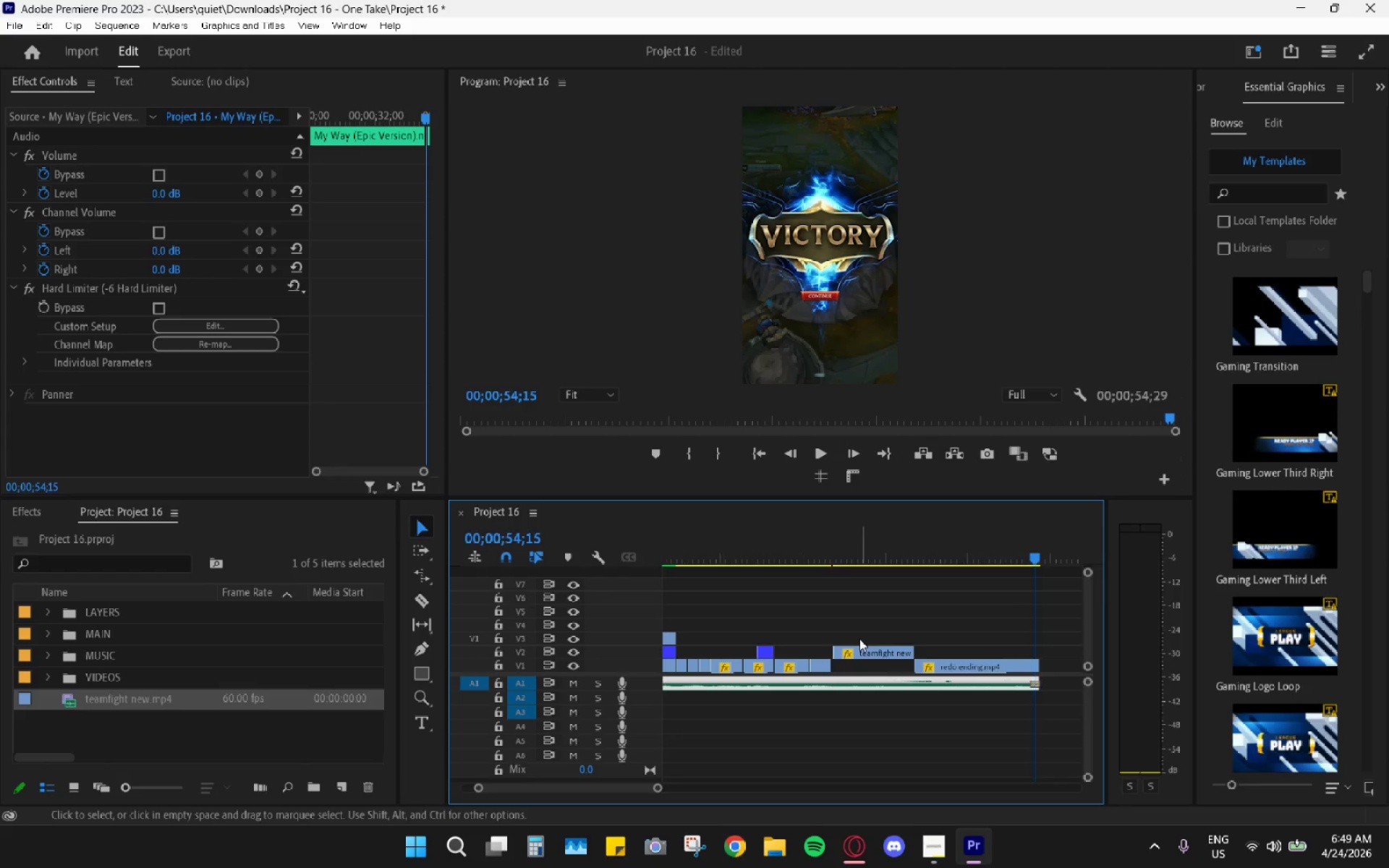 
left_click_drag(start_coordinate=[865, 651], to_coordinate=[865, 663])
 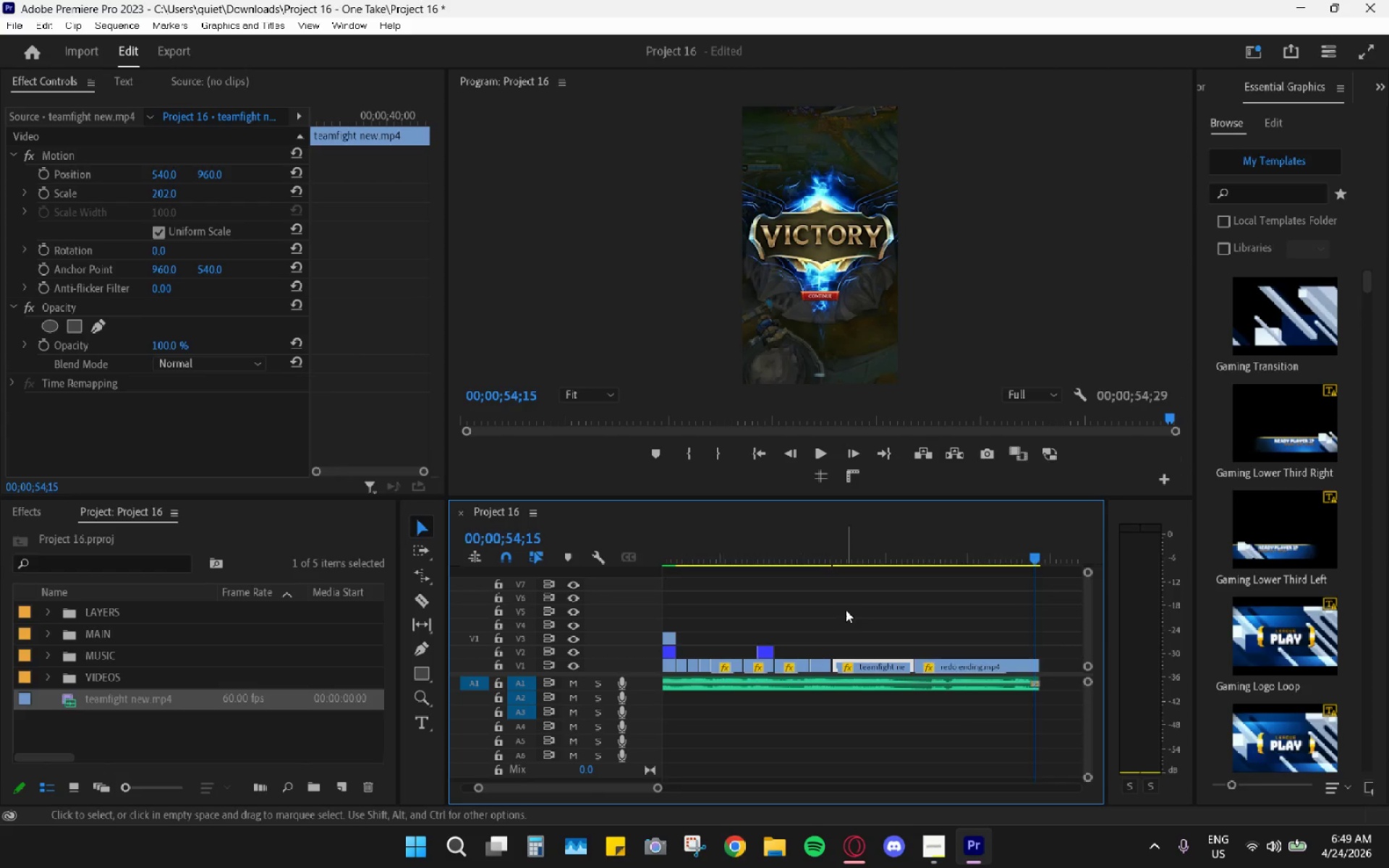 
hold_key(key=AltLeft, duration=0.55)
scroll: coordinate [849, 633], scroll_direction: up, amount: 7.0
 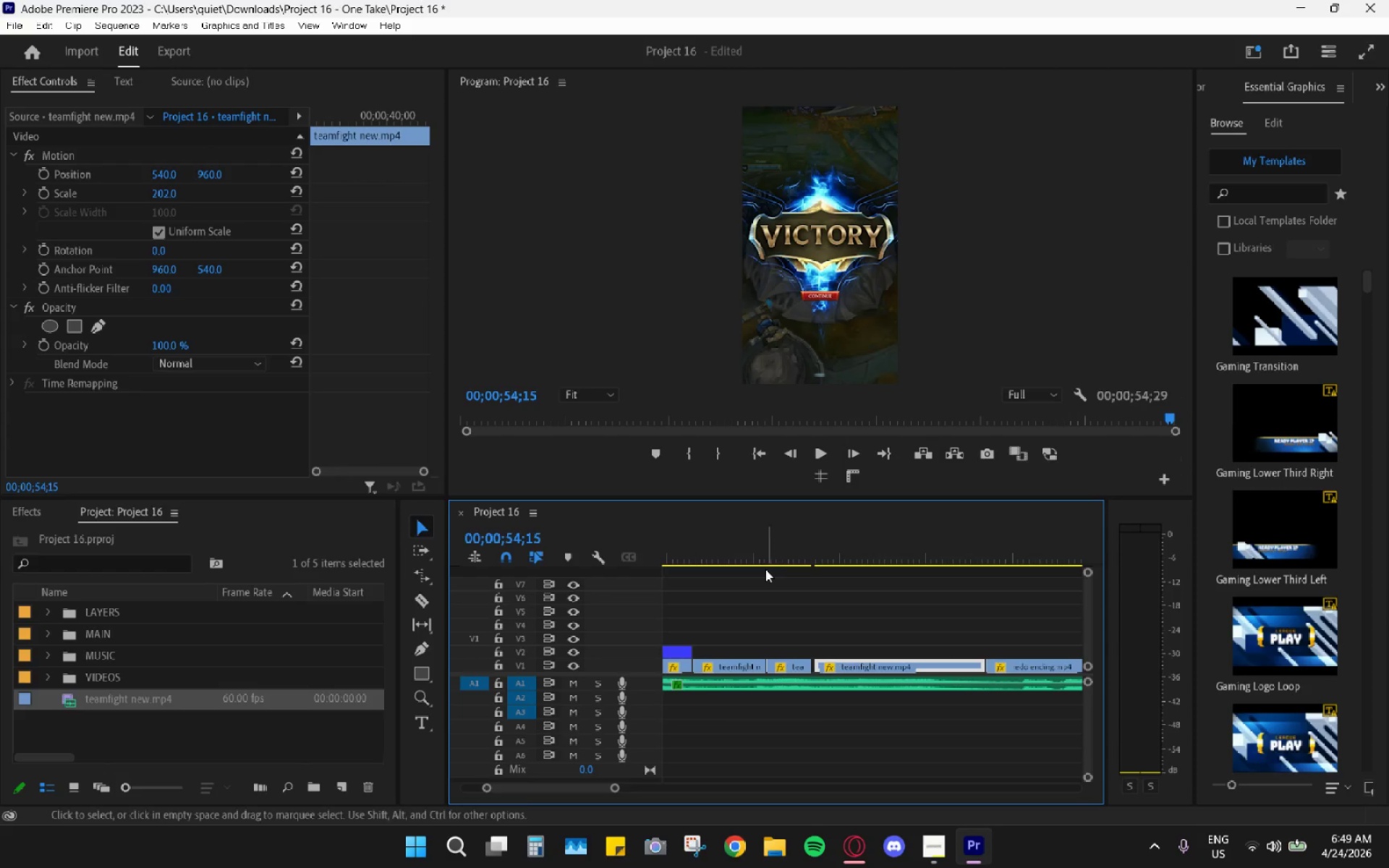 
key(Space)
 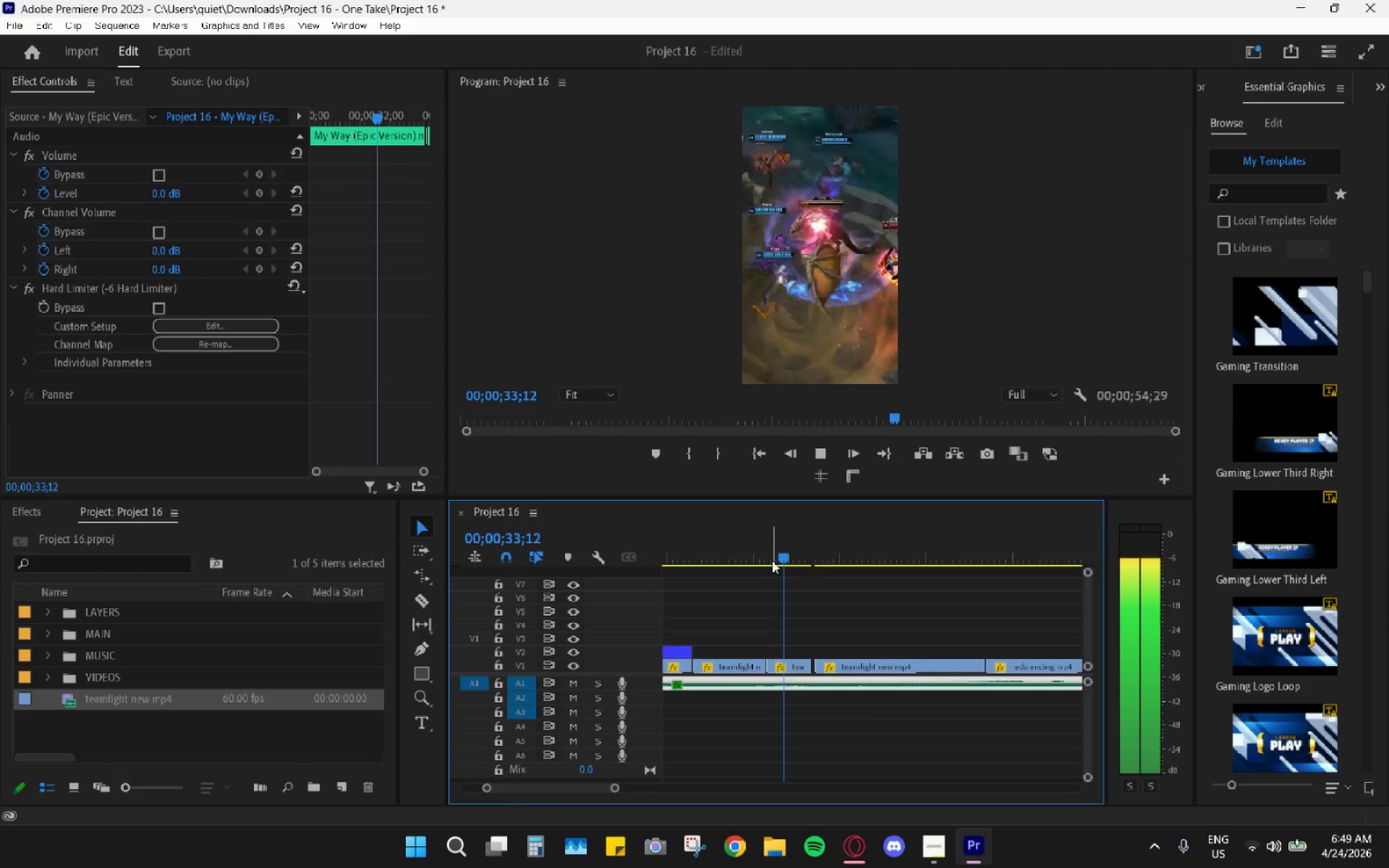 
key(Space)
 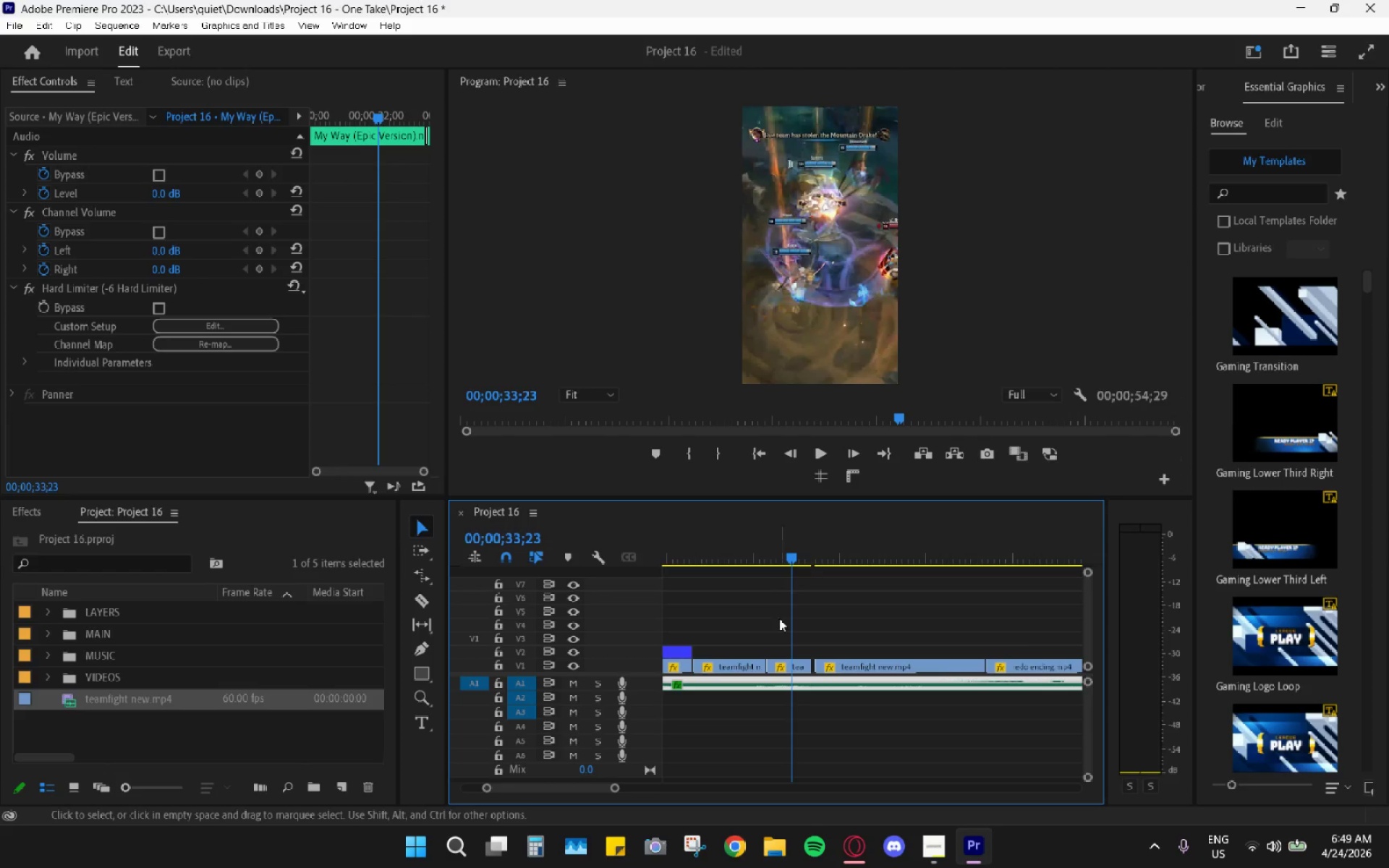 
left_click_drag(start_coordinate=[800, 557], to_coordinate=[783, 558])
 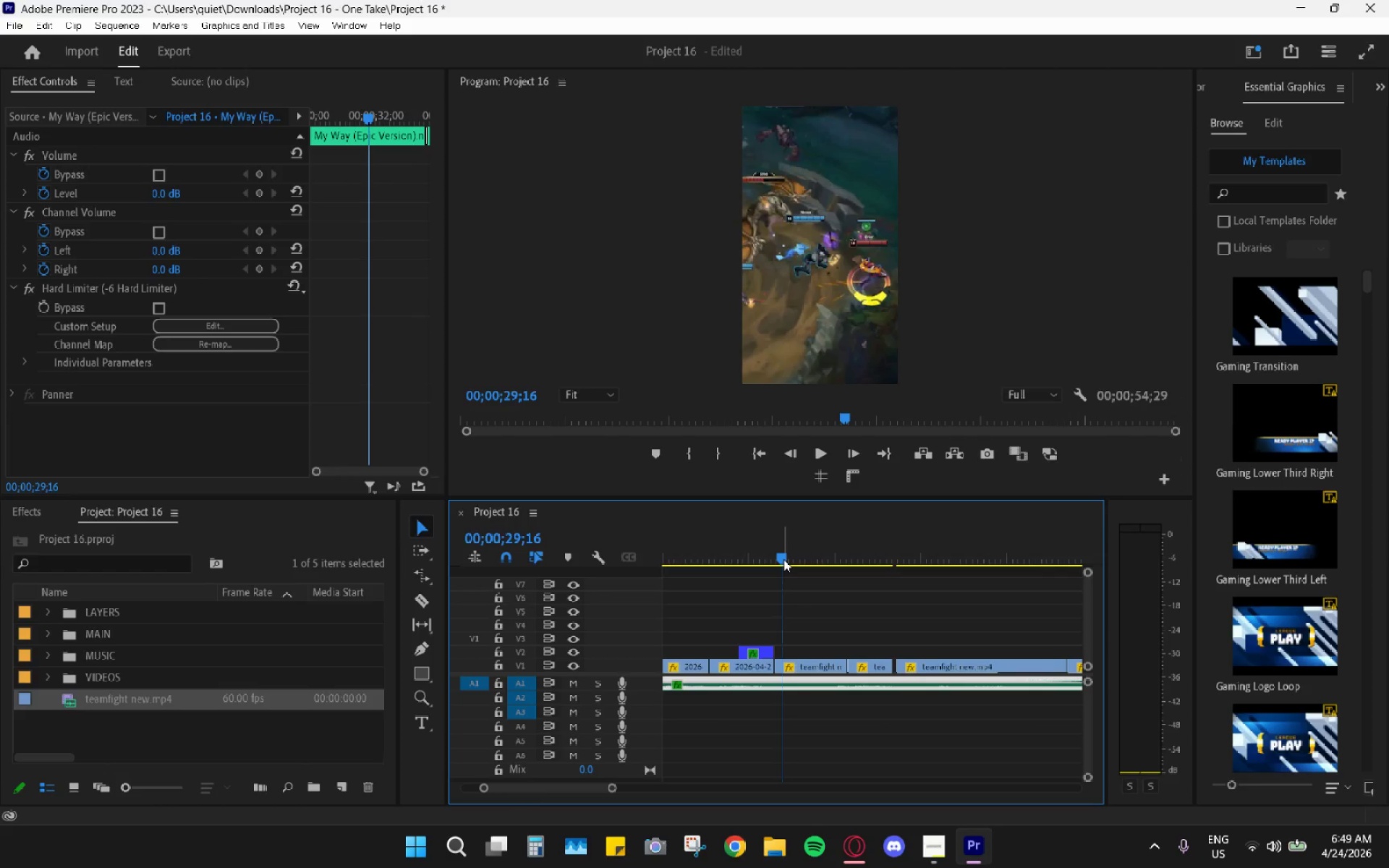 
scroll: coordinate [783, 633], scroll_direction: up, amount: 3.0
 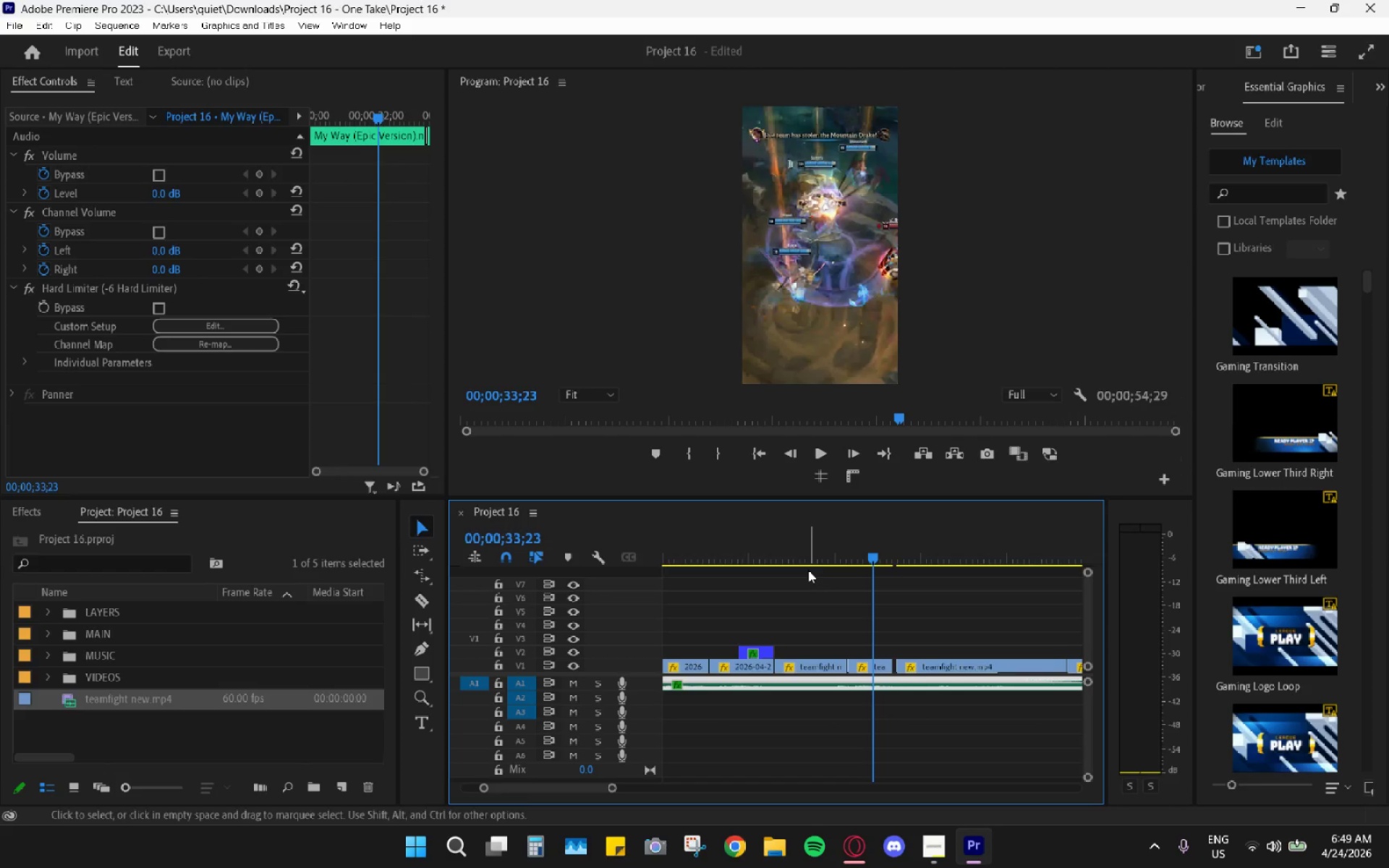 
key(Space)
 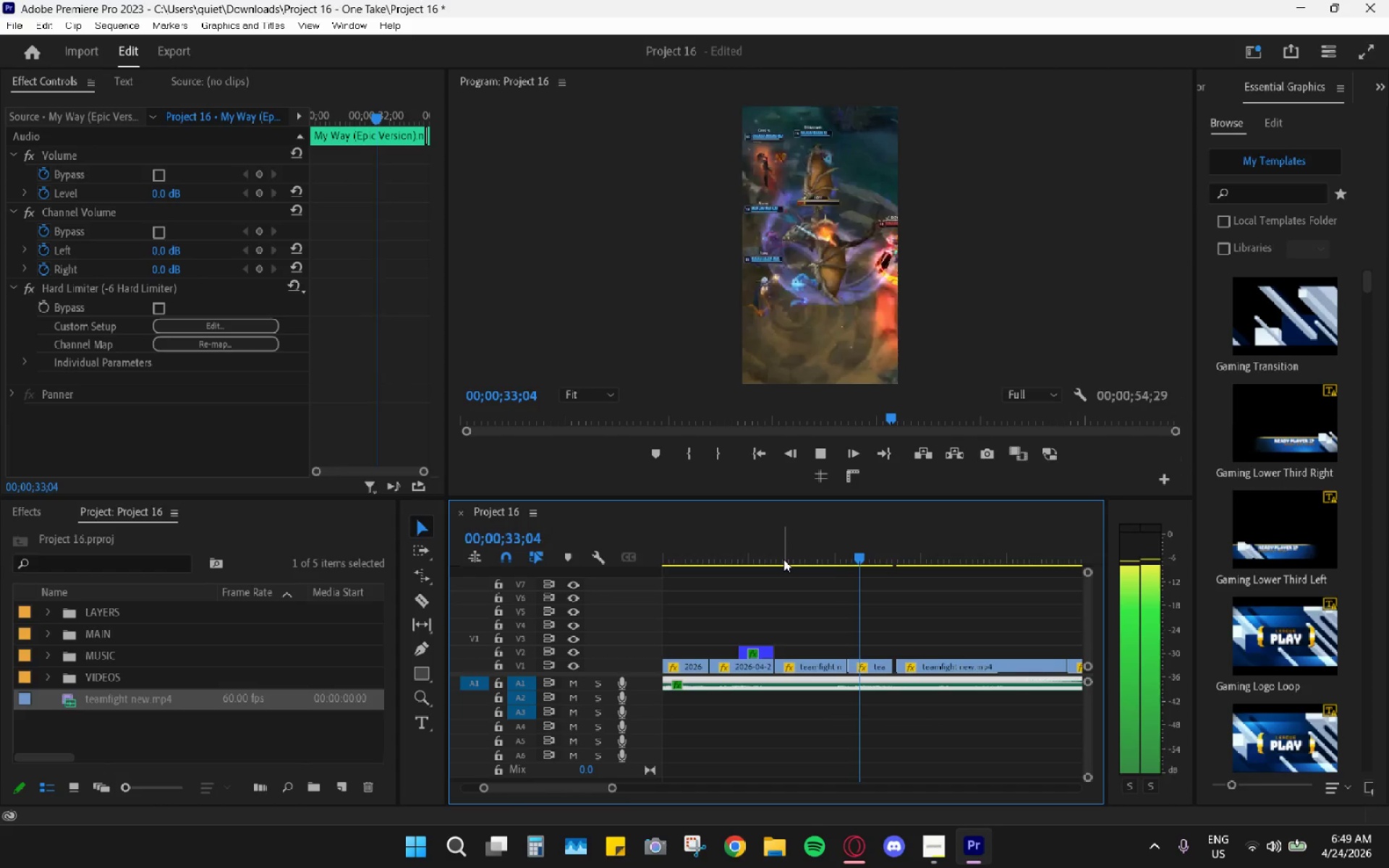 
key(Space)
 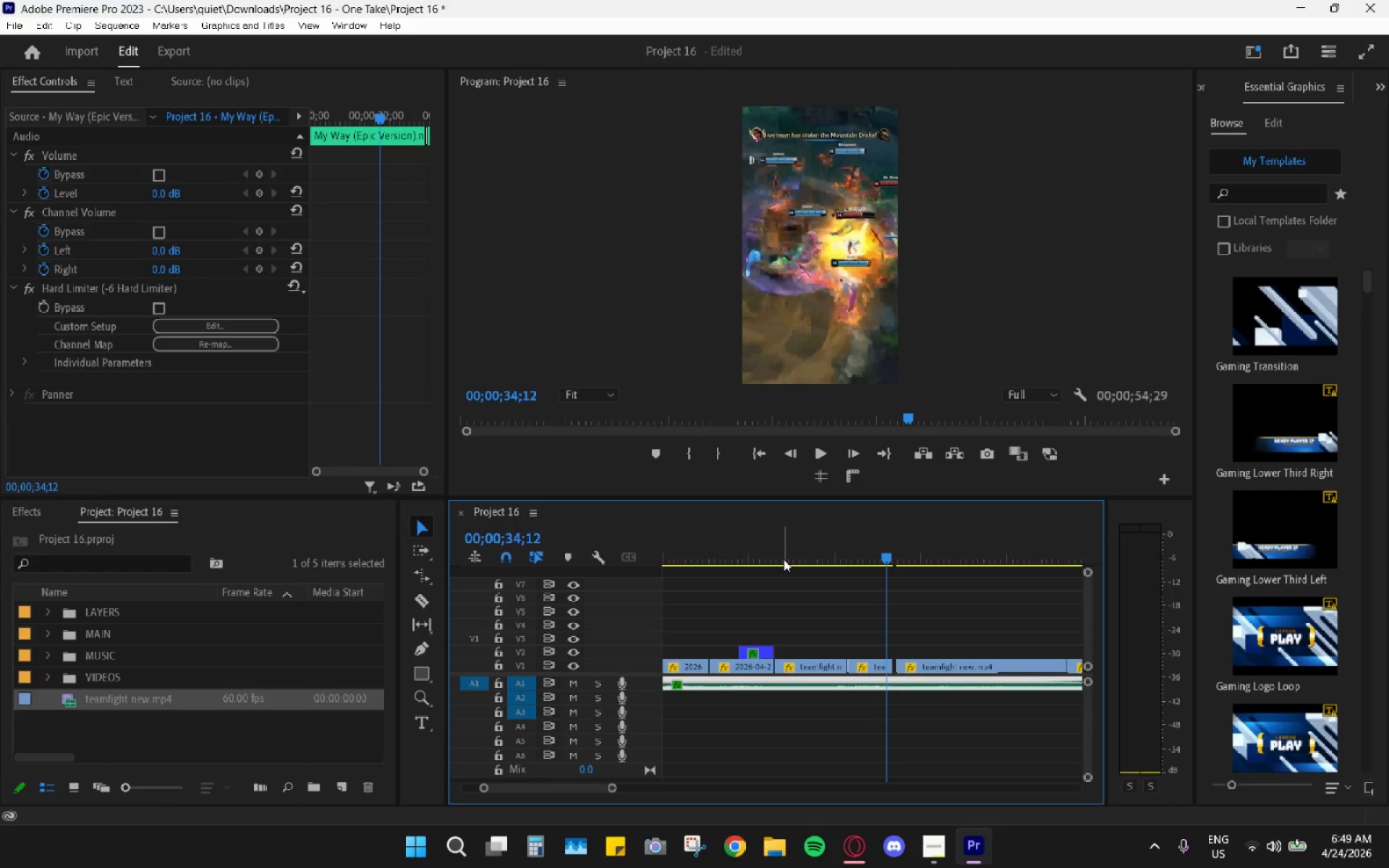 
key(Space)
 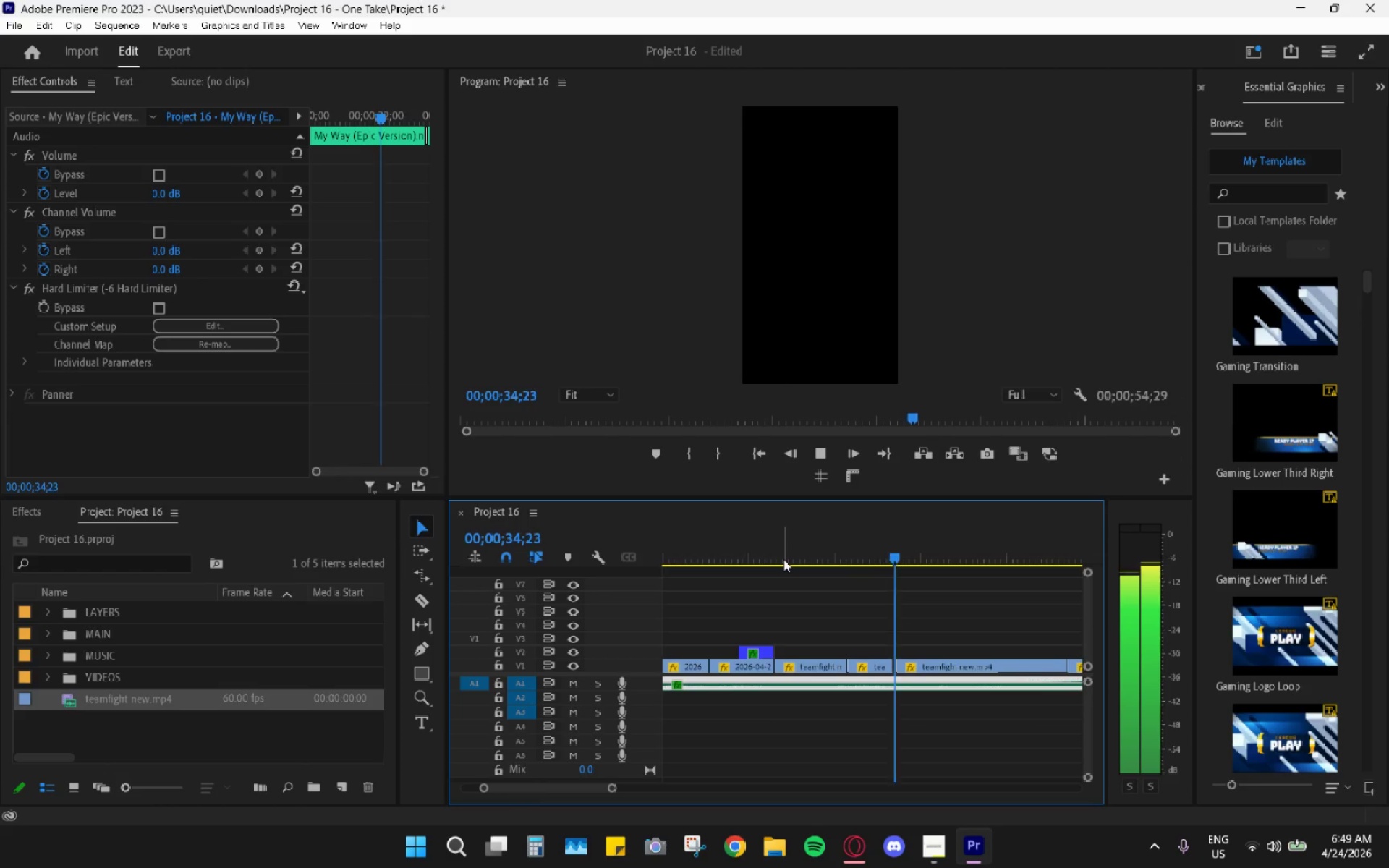 
key(Space)
 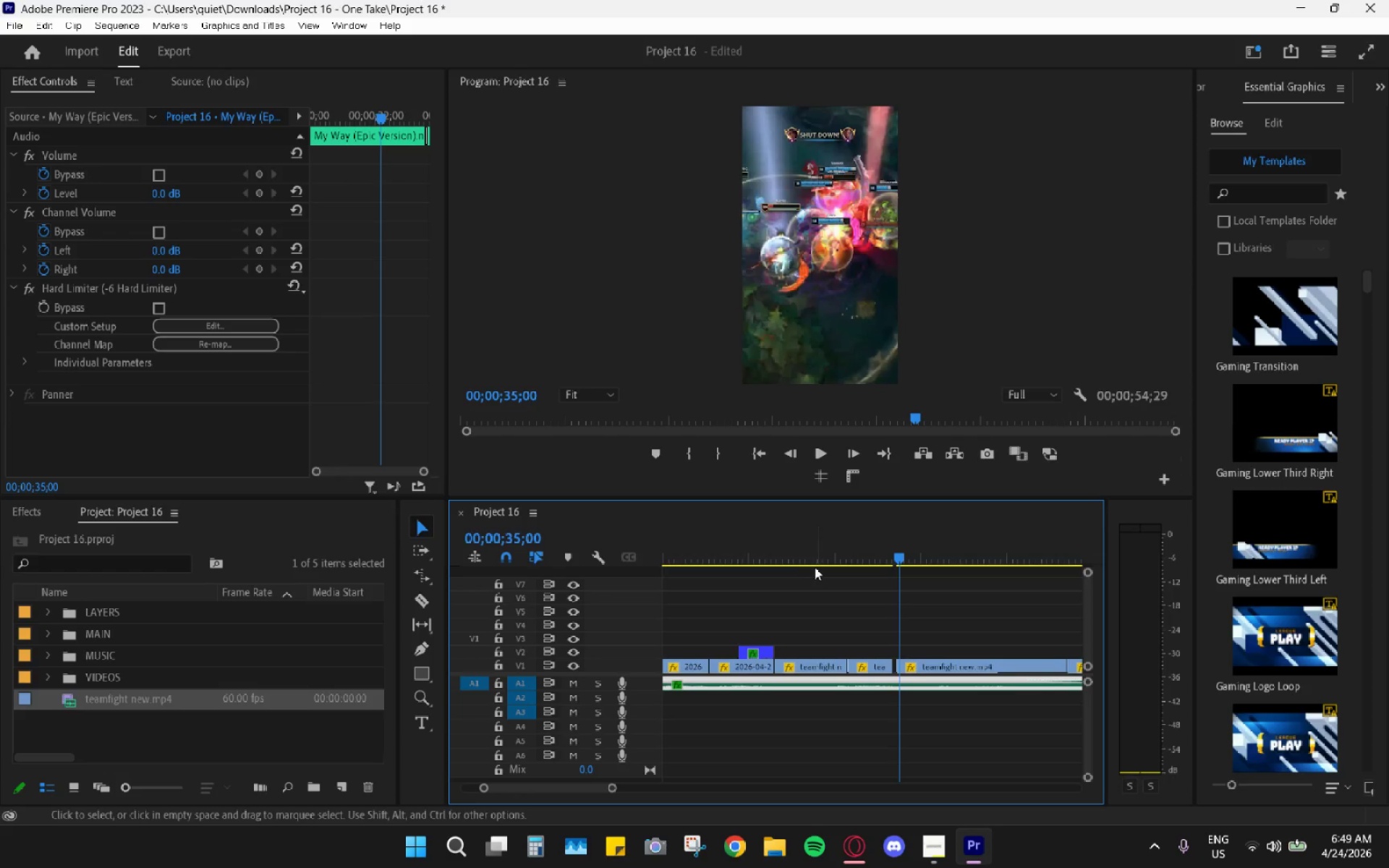 
left_click_drag(start_coordinate=[805, 545], to_coordinate=[783, 540])
 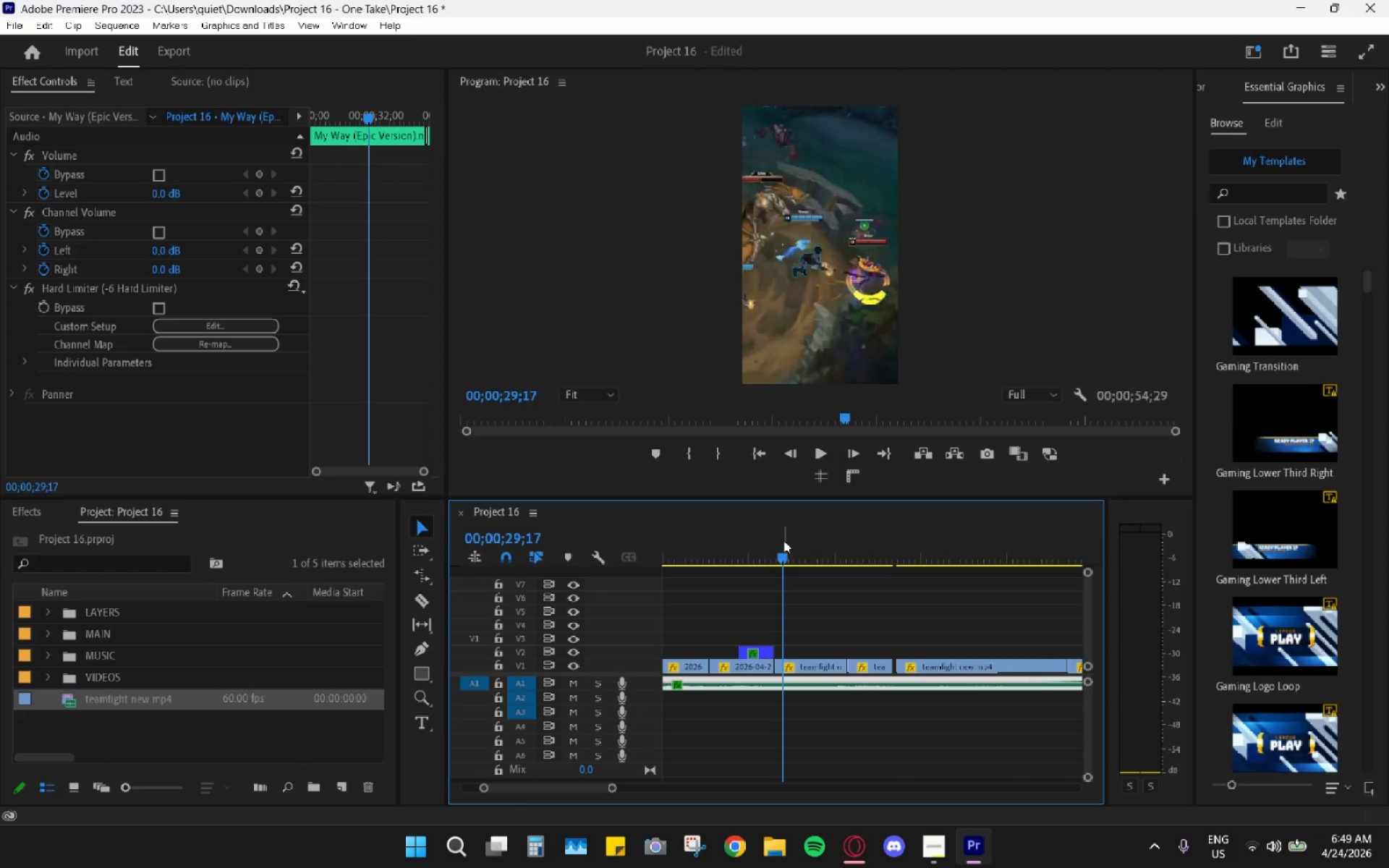 
key(Space)
 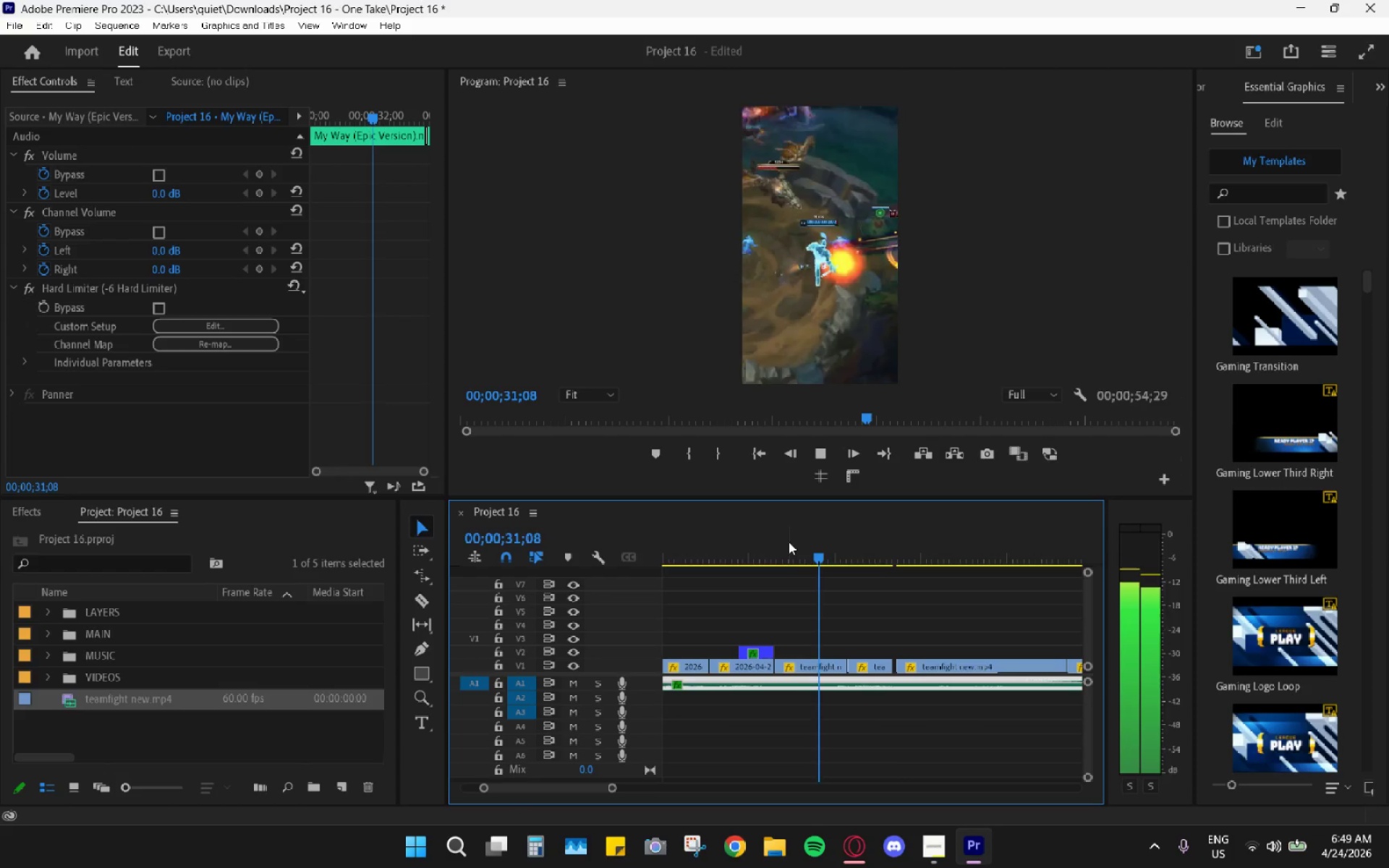 
key(Space)
 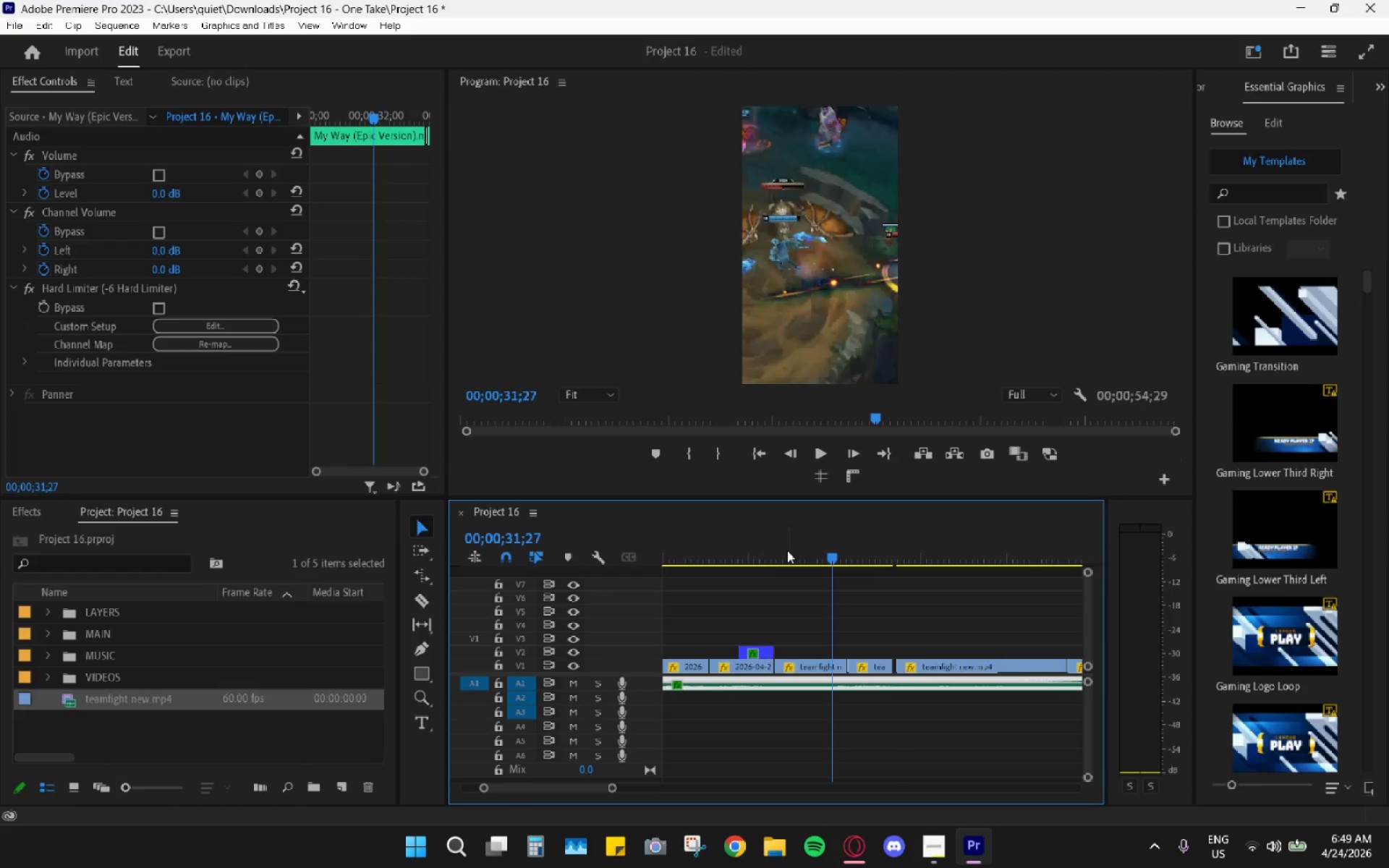 
left_click_drag(start_coordinate=[786, 551], to_coordinate=[731, 545])
 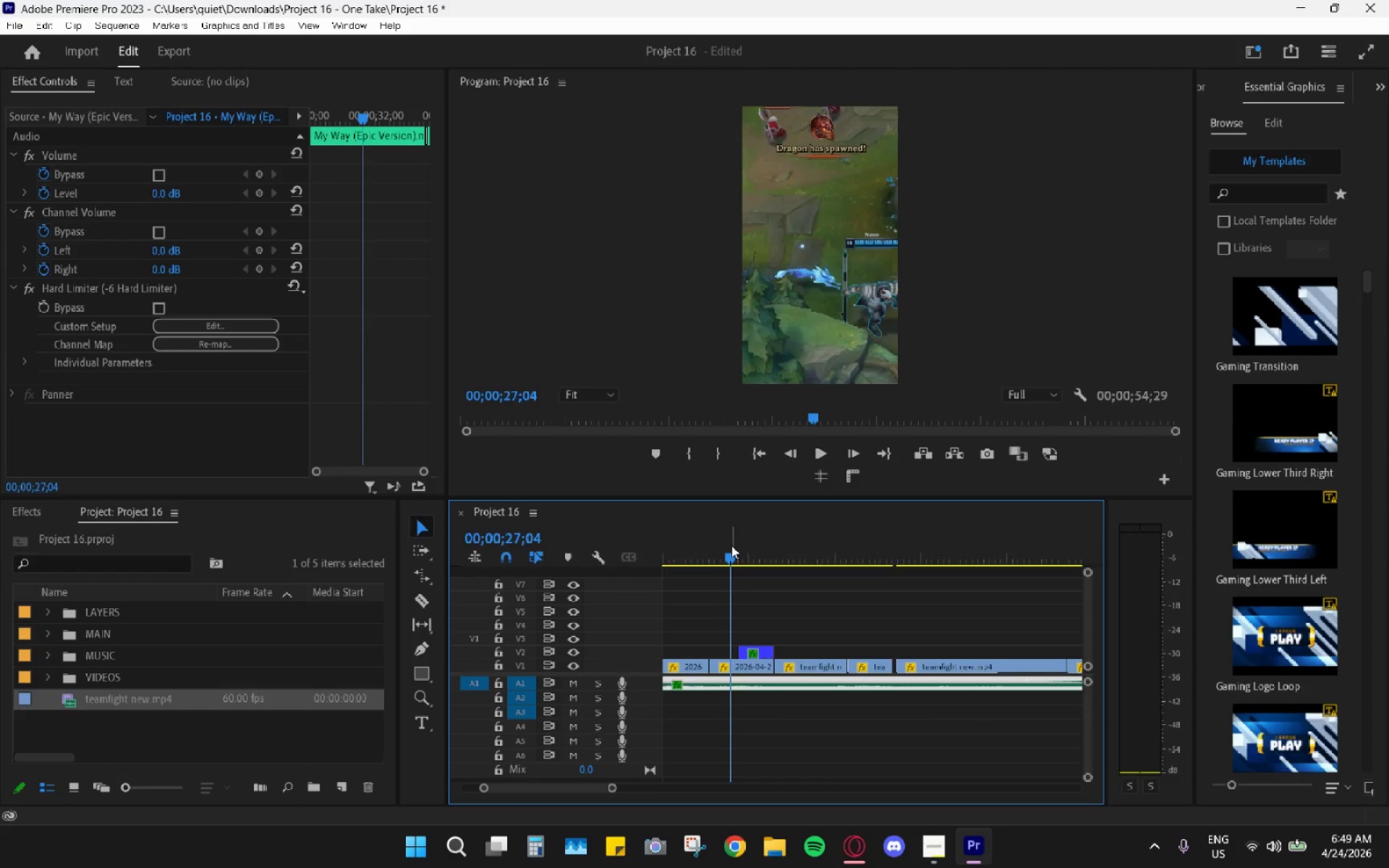 
key(Space)
 